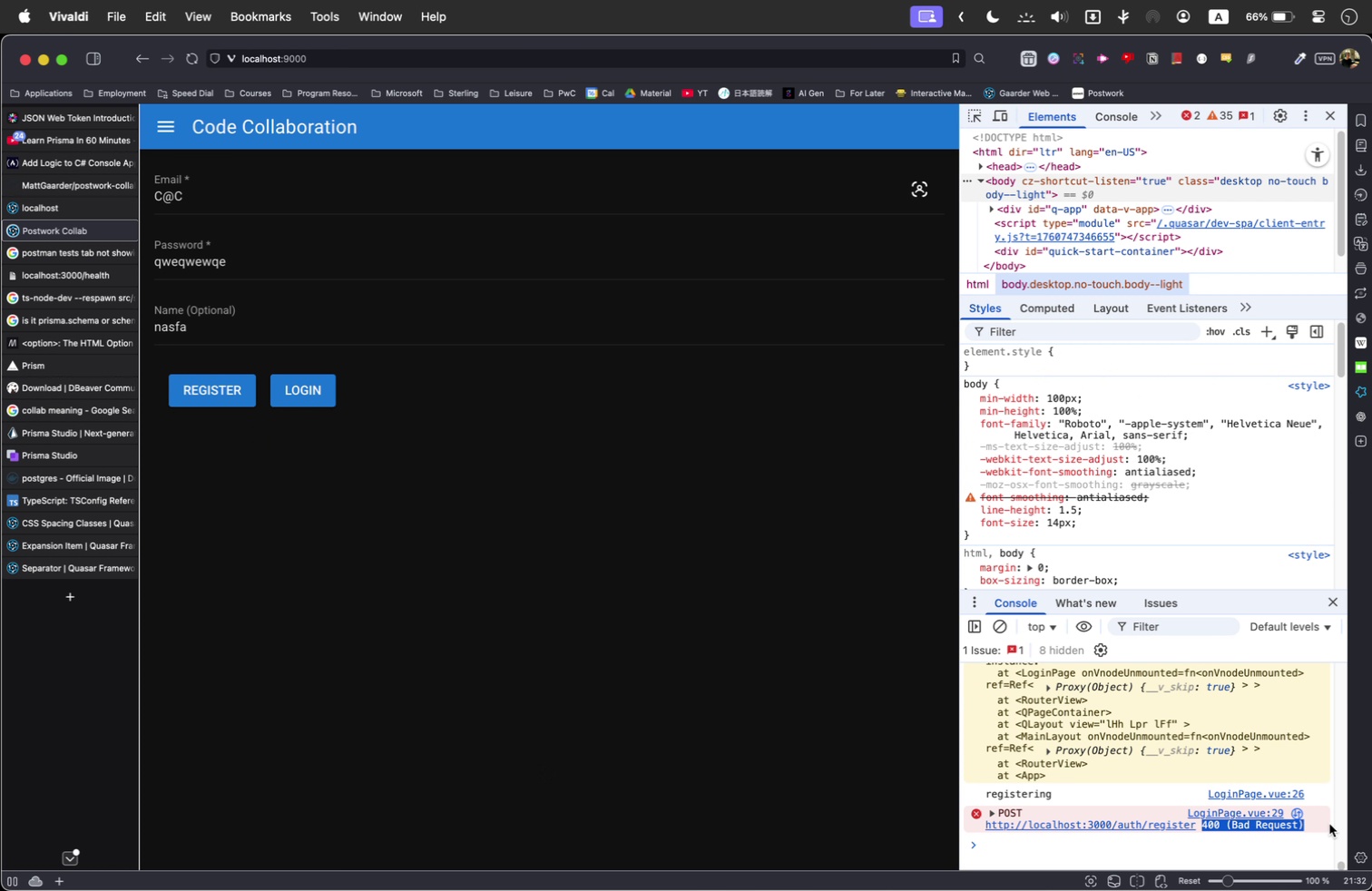 
left_click_drag(start_coordinate=[1328, 822], to_coordinate=[984, 827])
 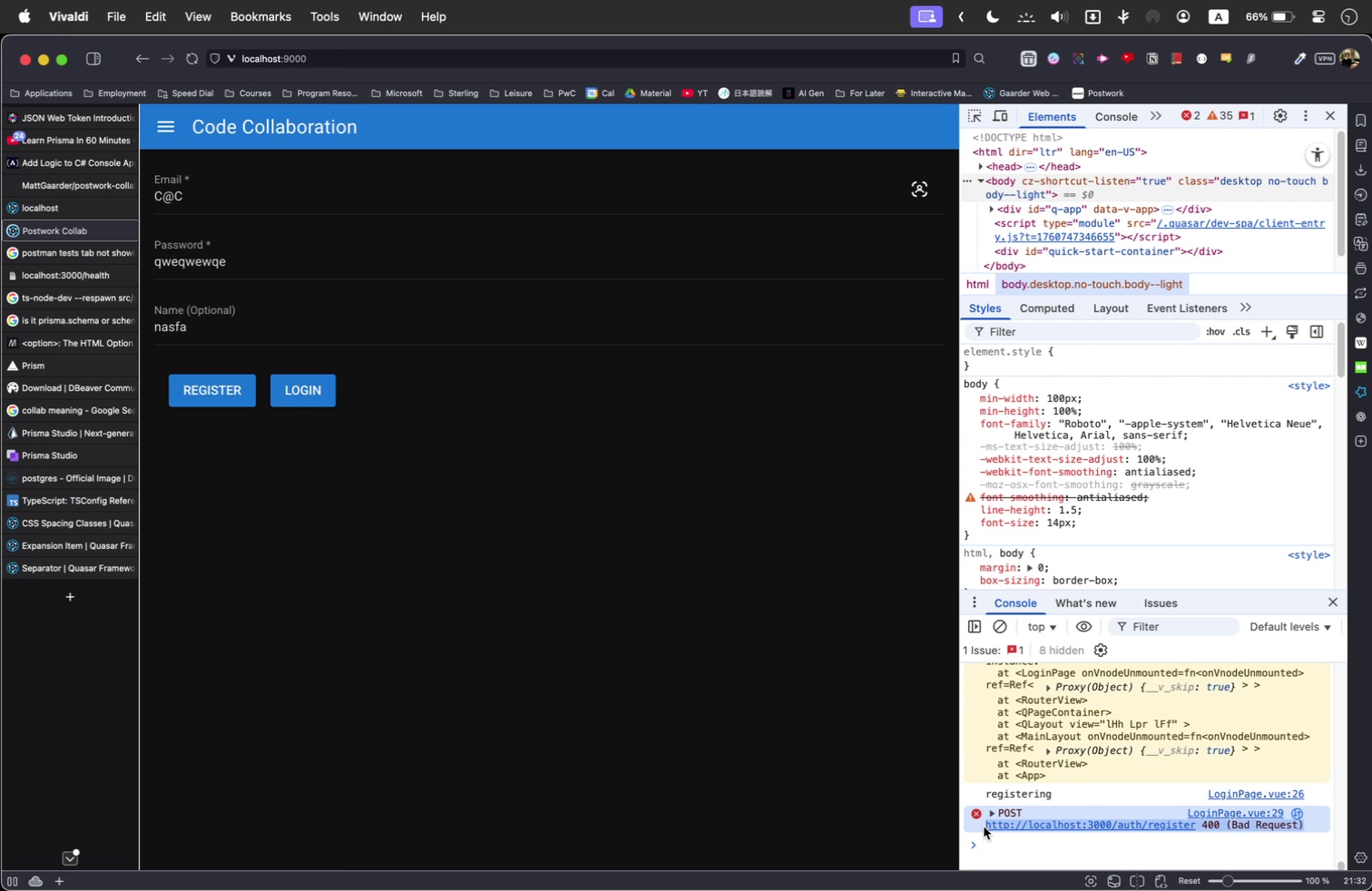 
key(Meta+C)
 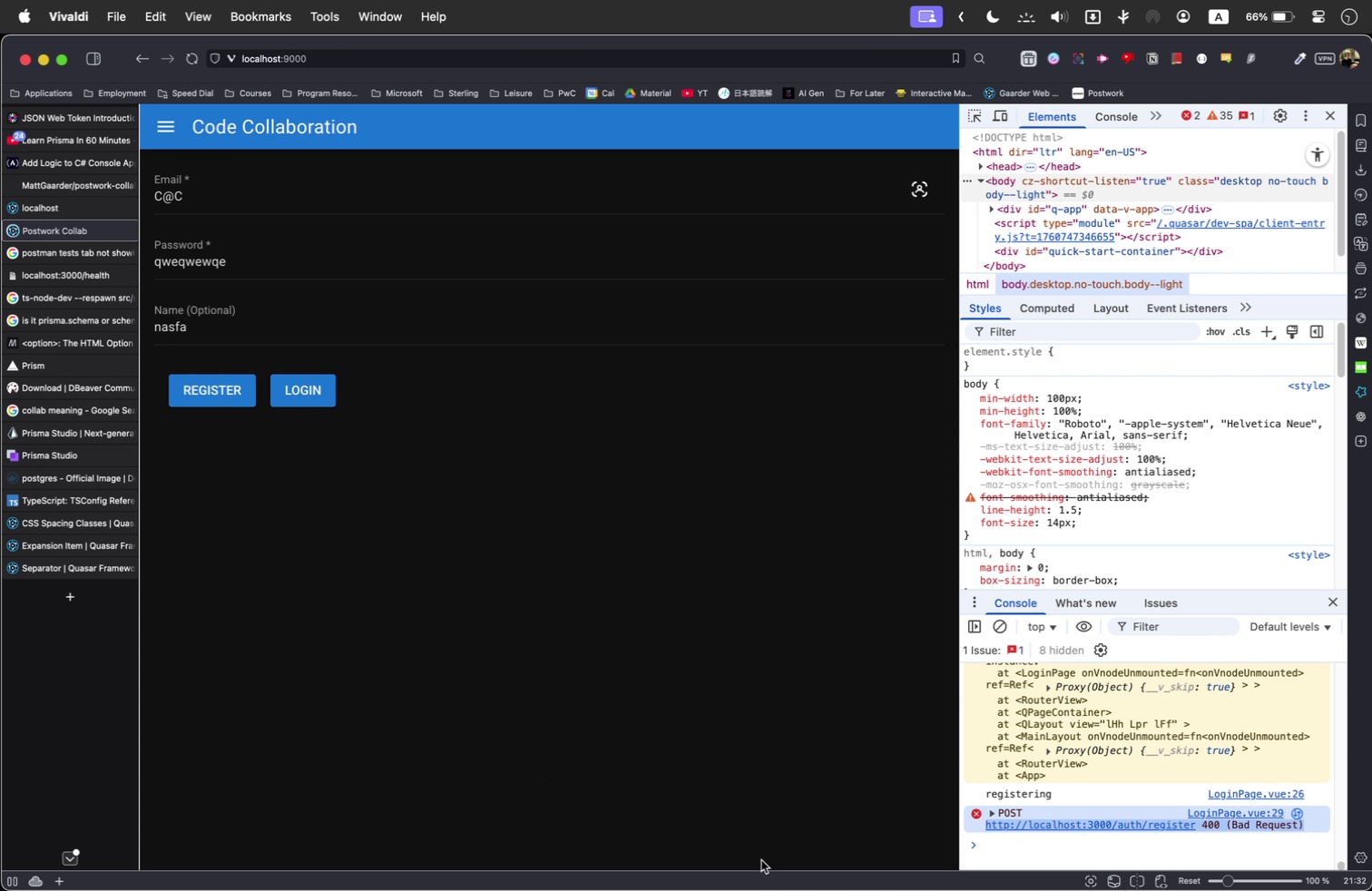 
key(Meta+Tab)
 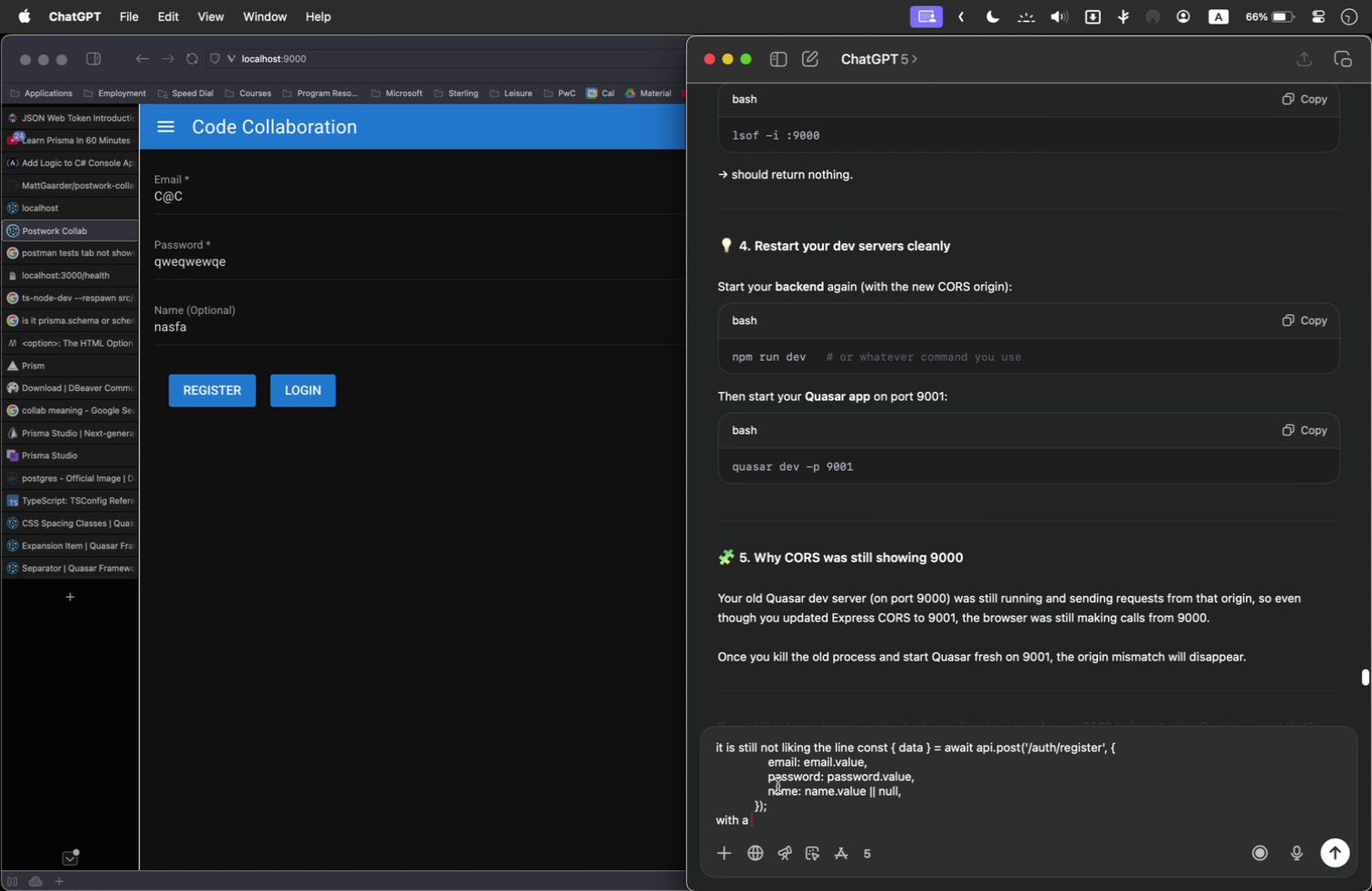 
key(Meta+V)
 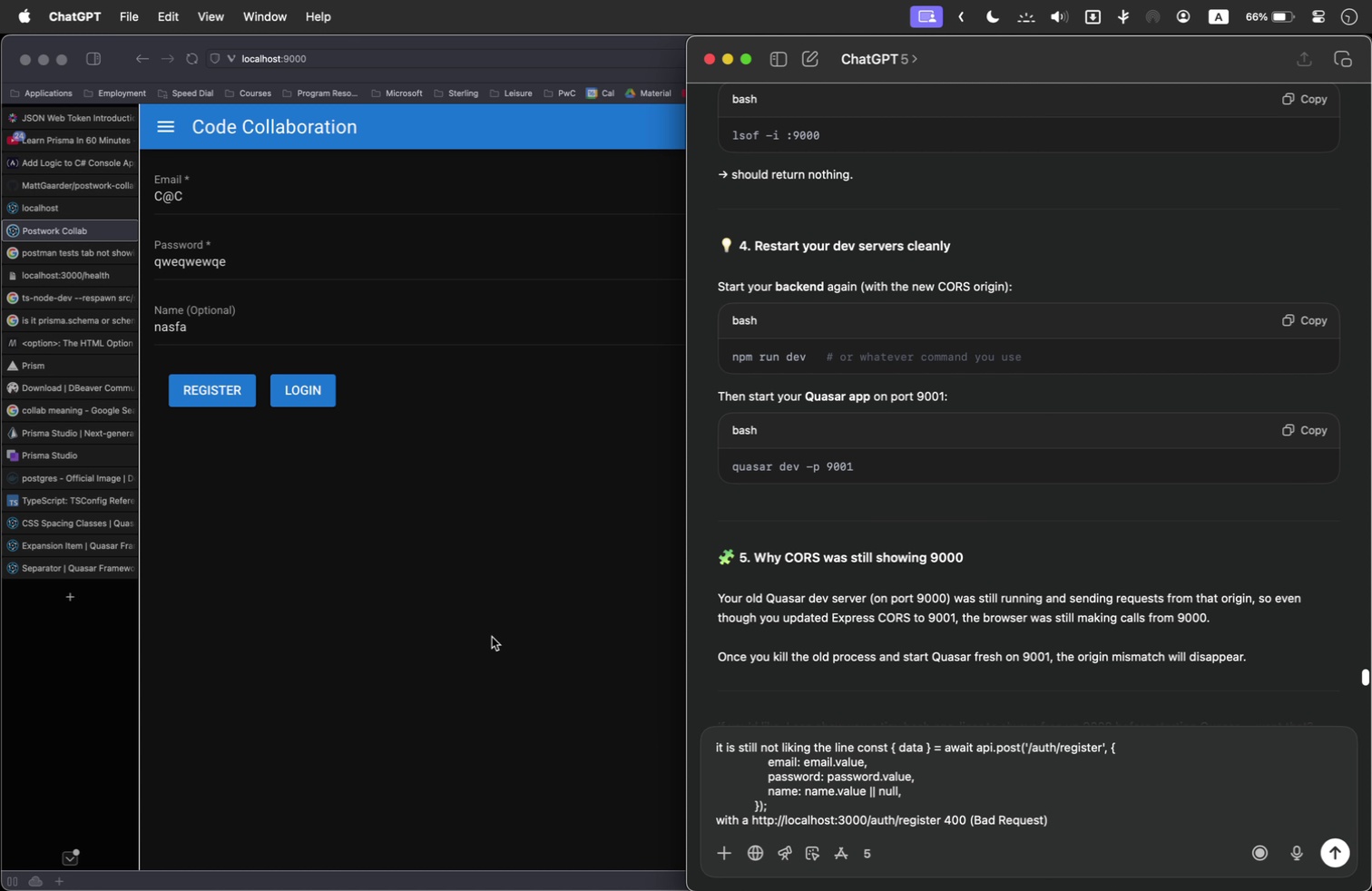 
key(Meta+Tab)
 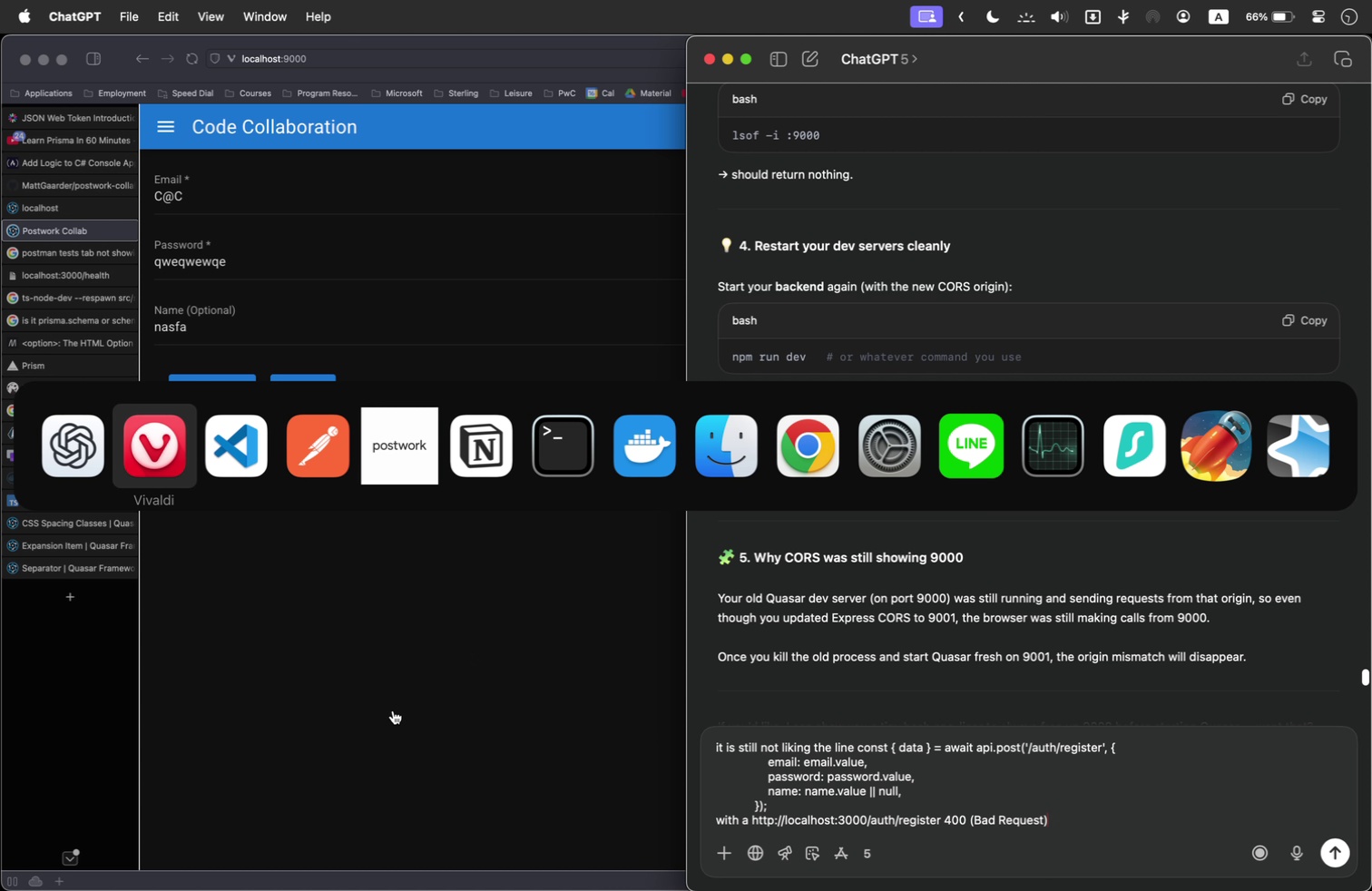 
key(Meta+Tab)
 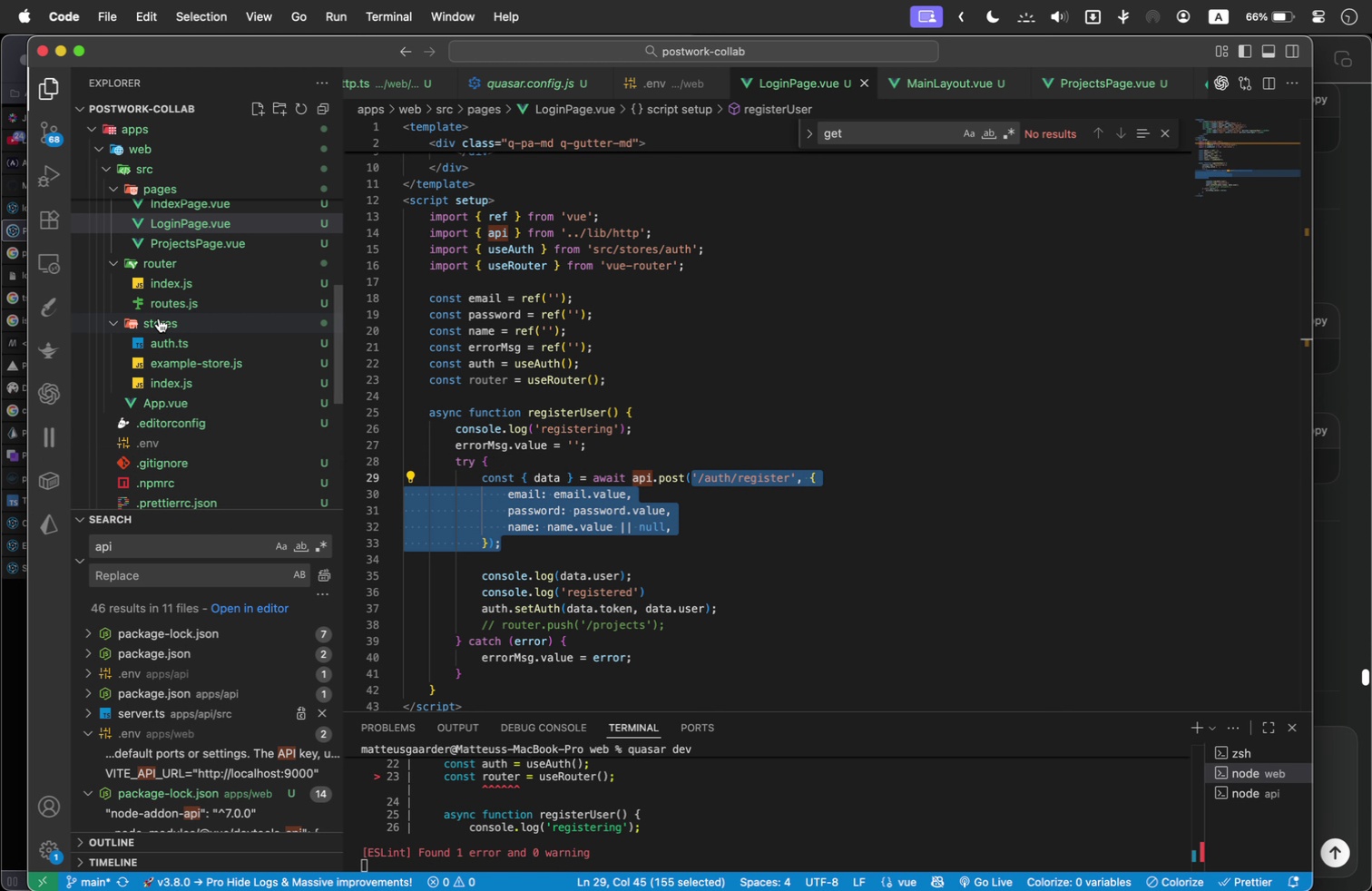 
left_click([184, 334])
 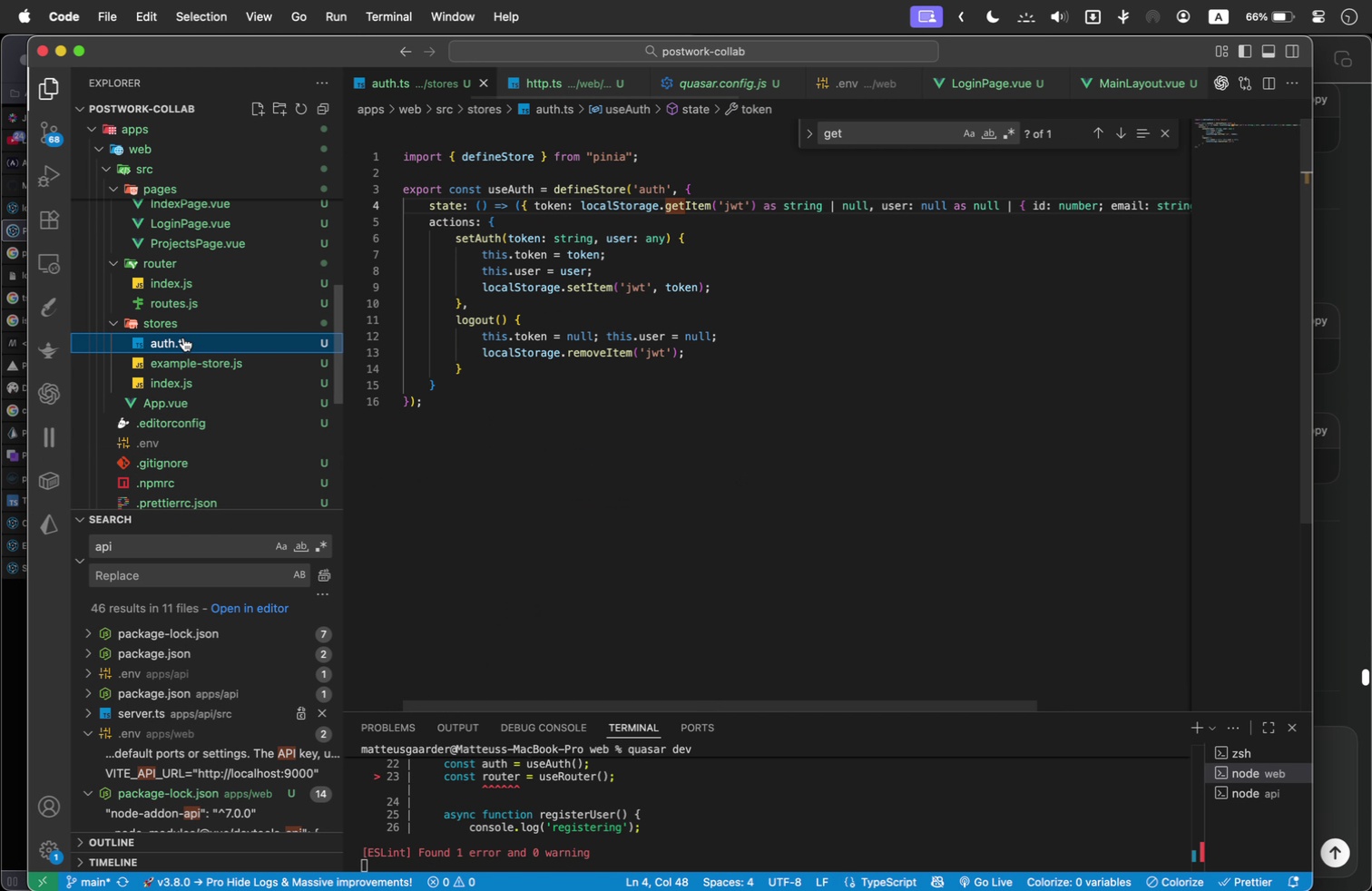 
scroll: coordinate [181, 338], scroll_direction: up, amount: 1.0
 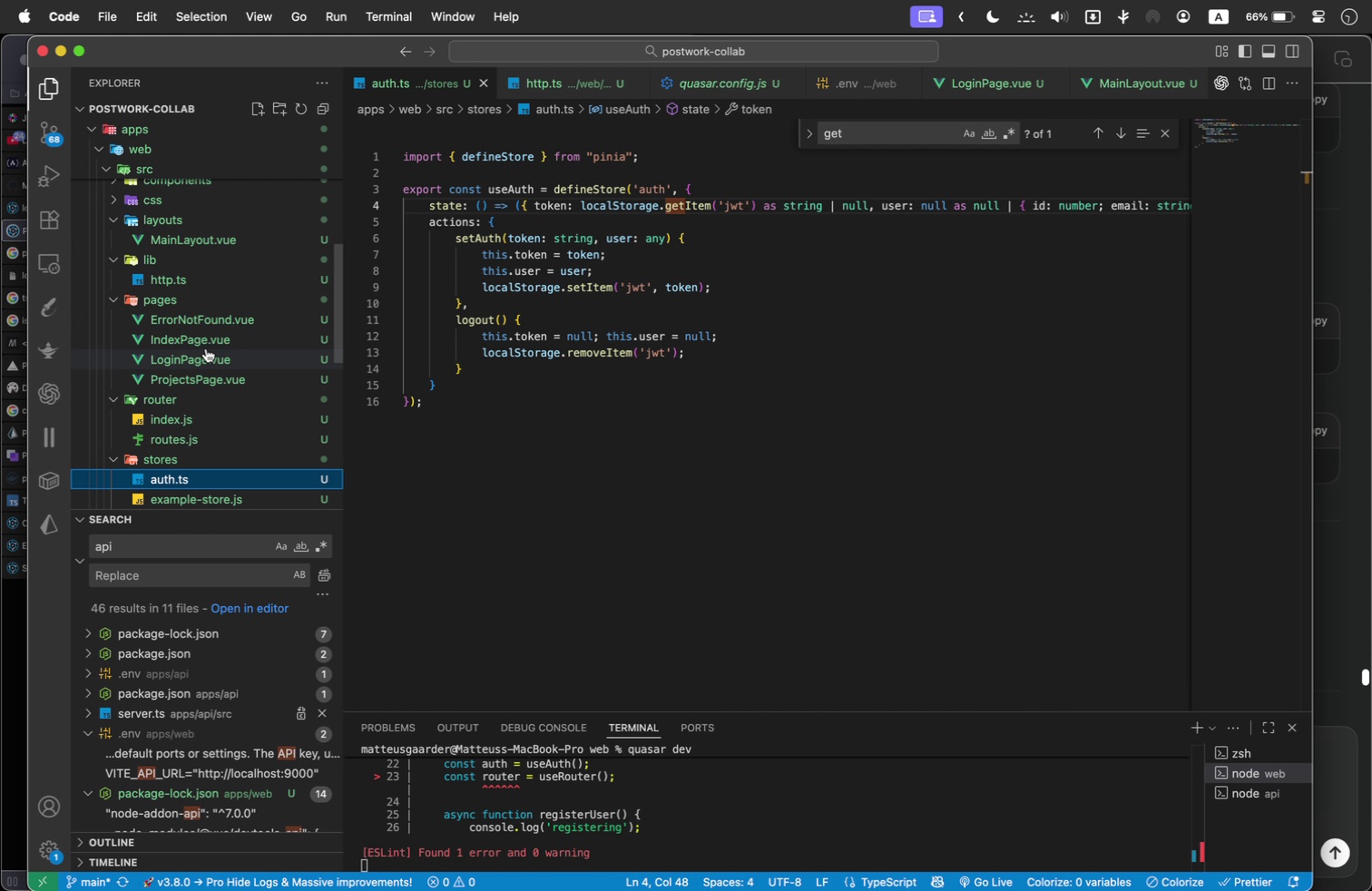 
scroll: coordinate [190, 361], scroll_direction: down, amount: 2.0
 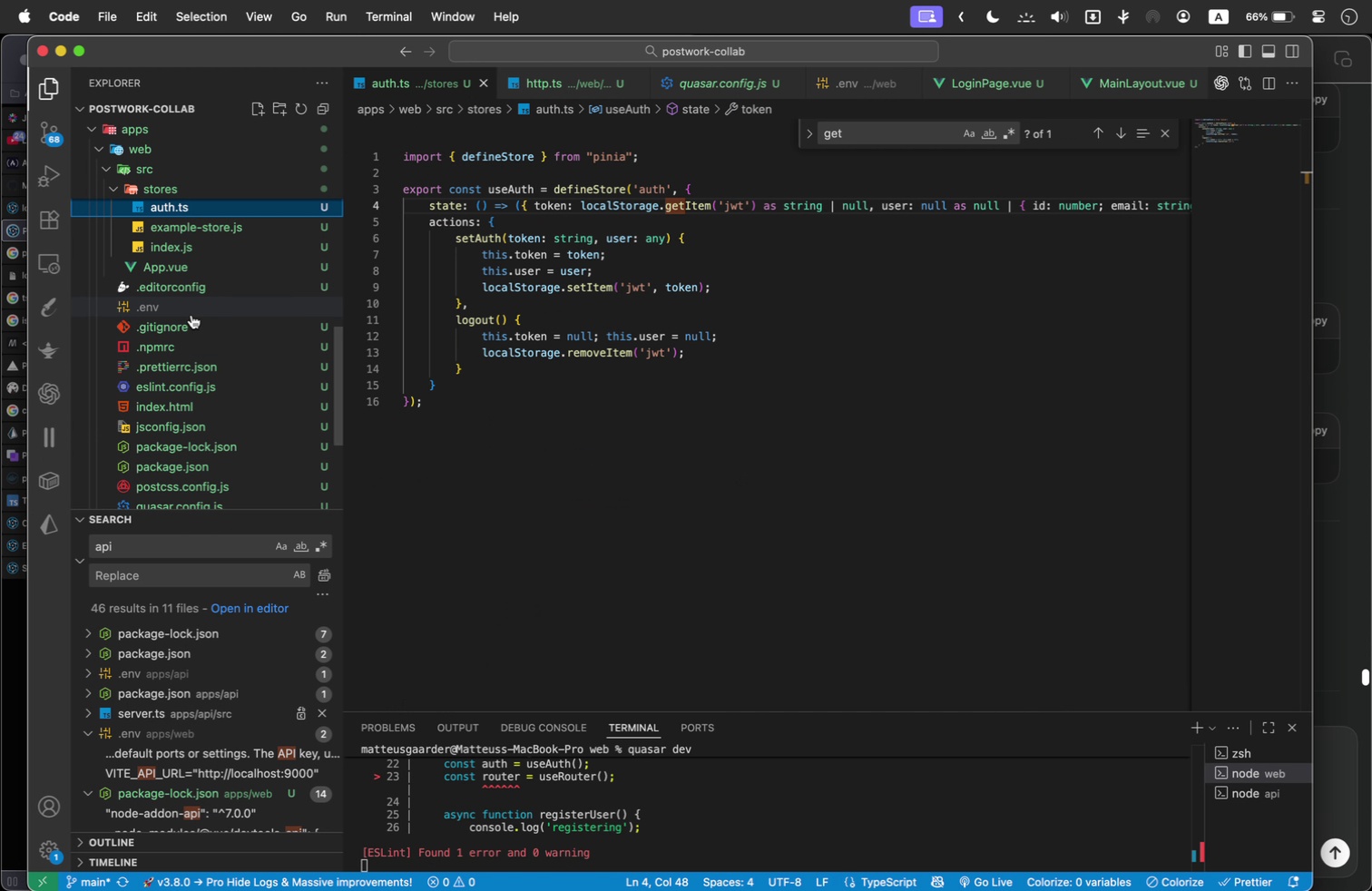 
left_click([191, 315])
 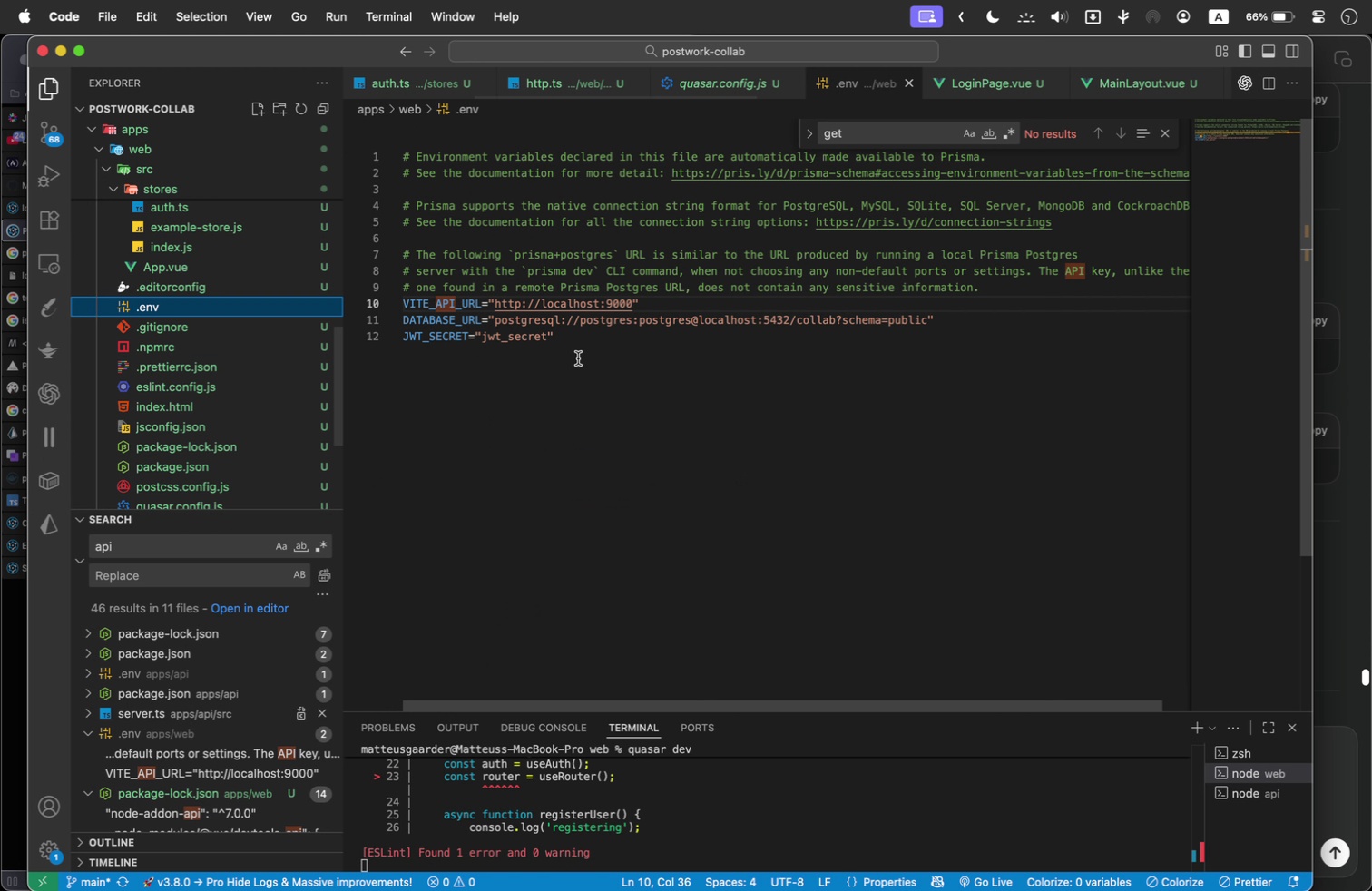 
left_click_drag(start_coordinate=[622, 356], to_coordinate=[399, 299])
 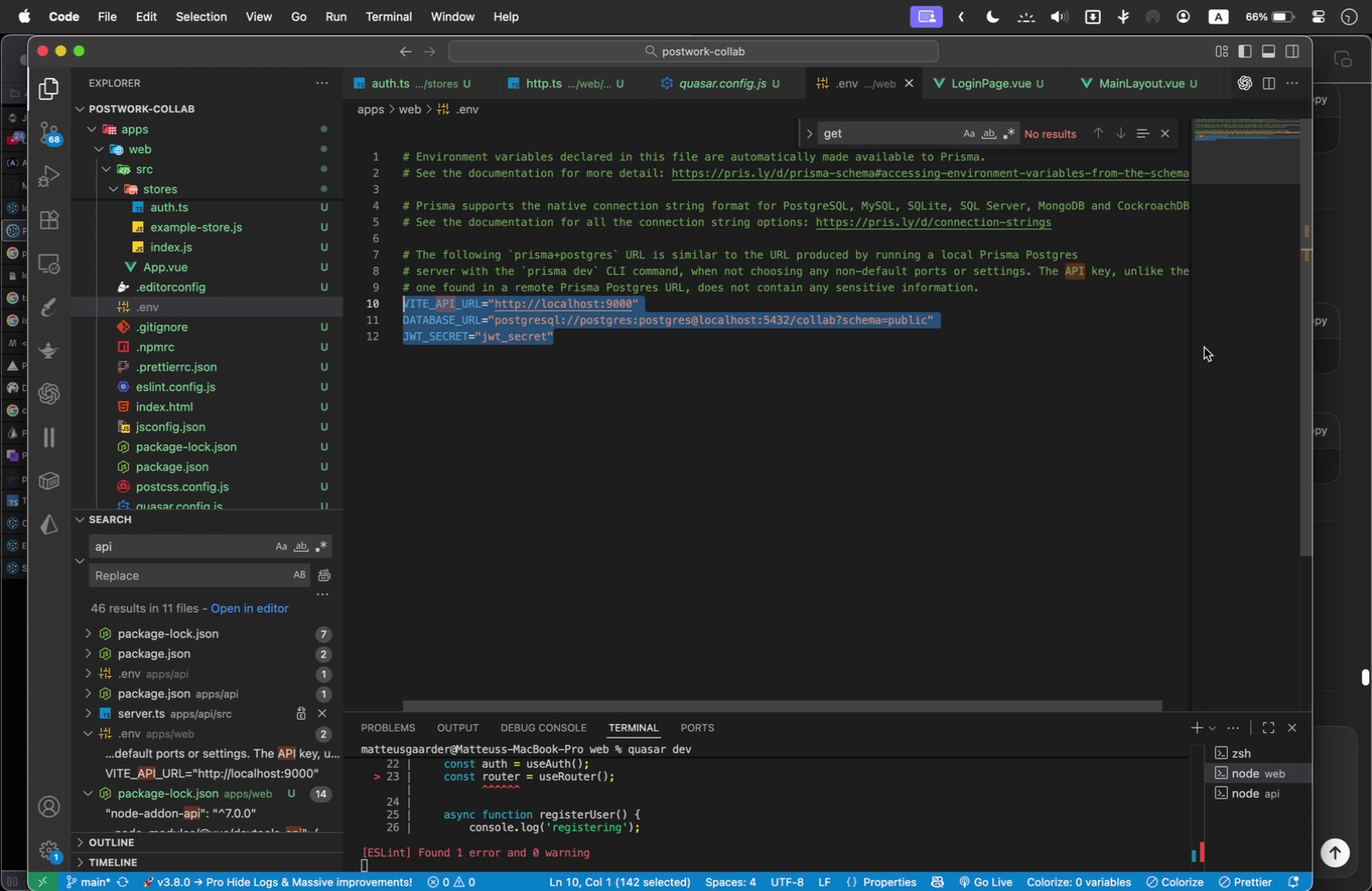 
key(Meta+C)
 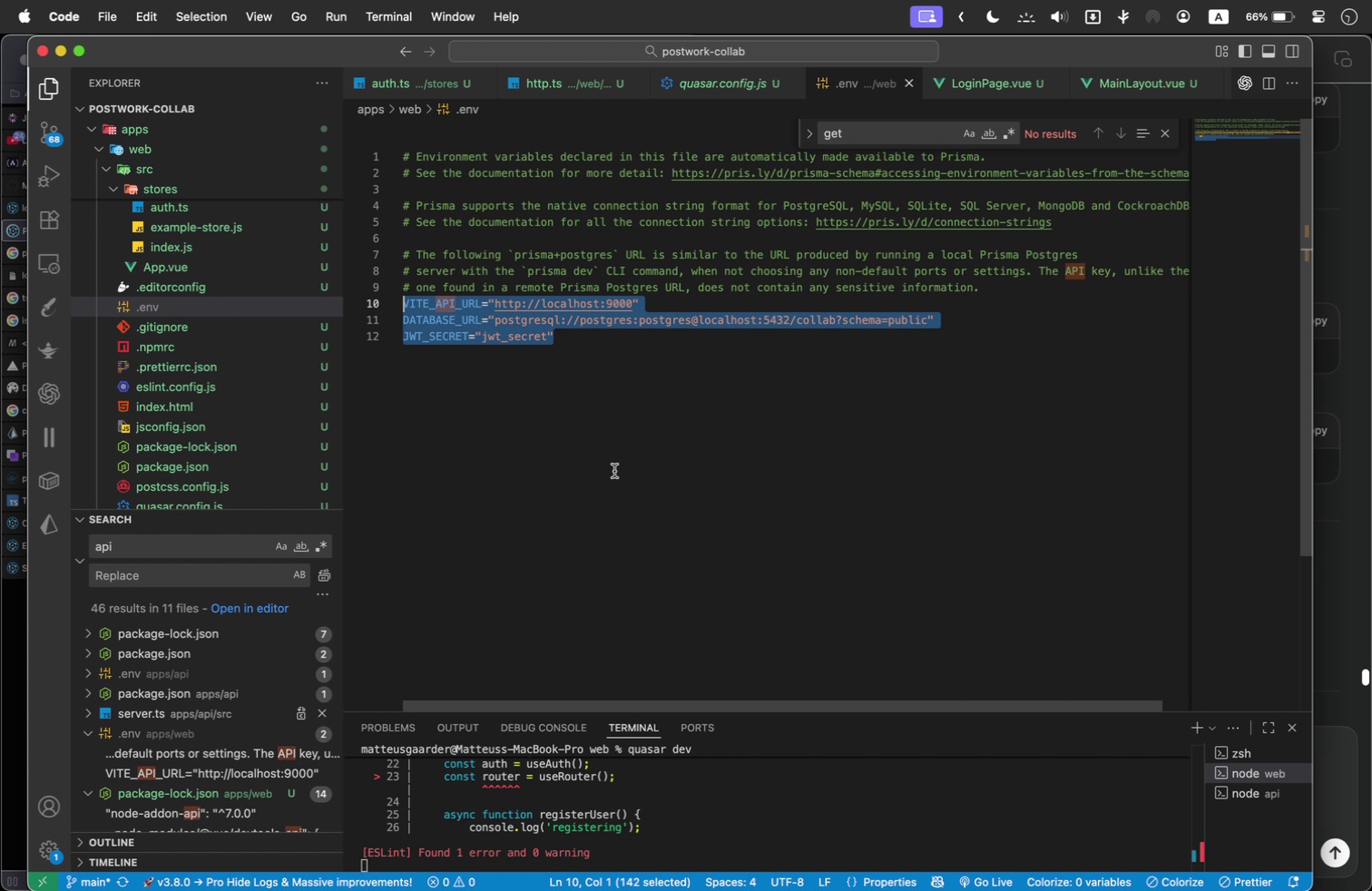 
key(Meta+Tab)
 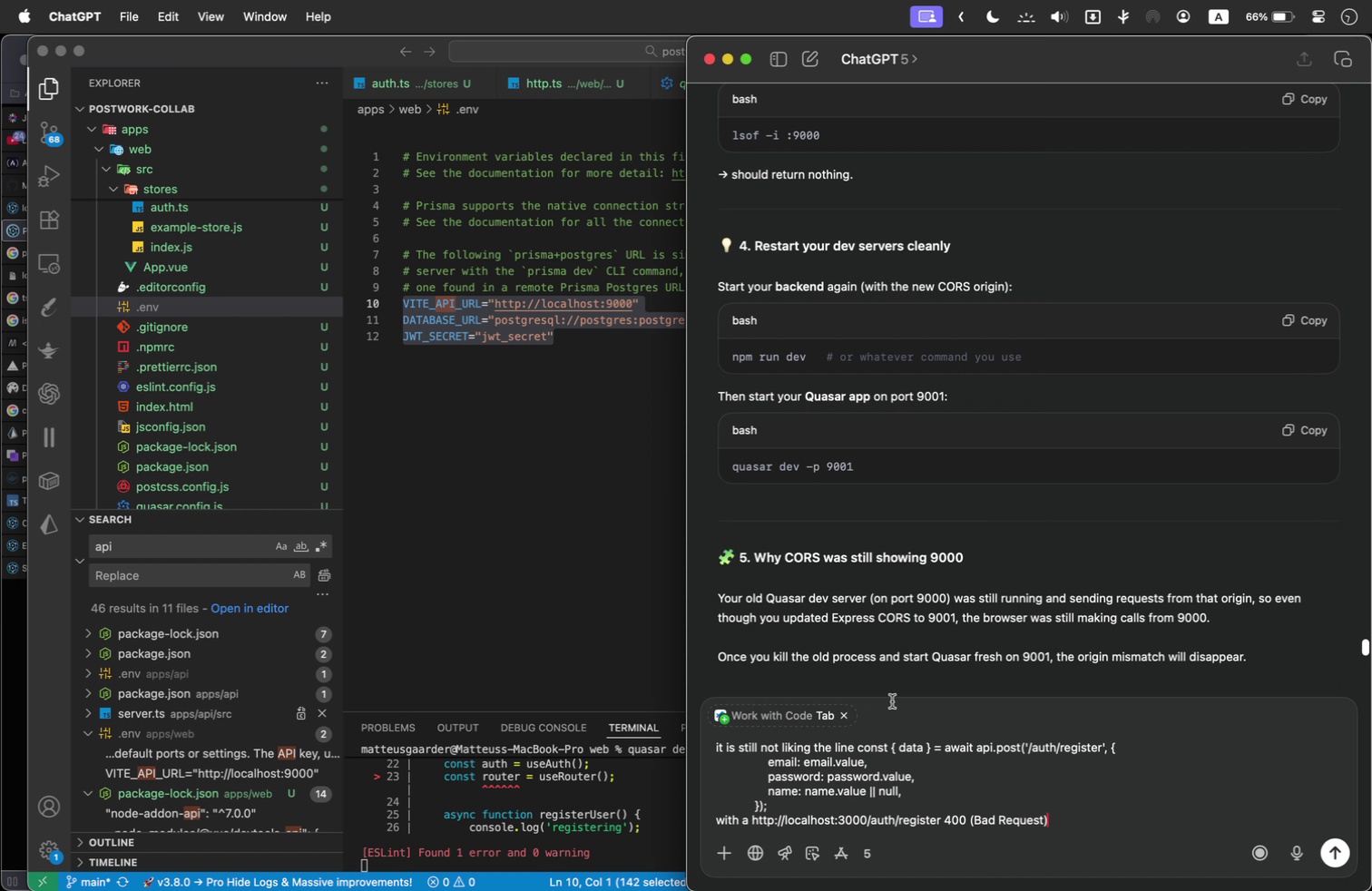 
key(Shift+Enter)
 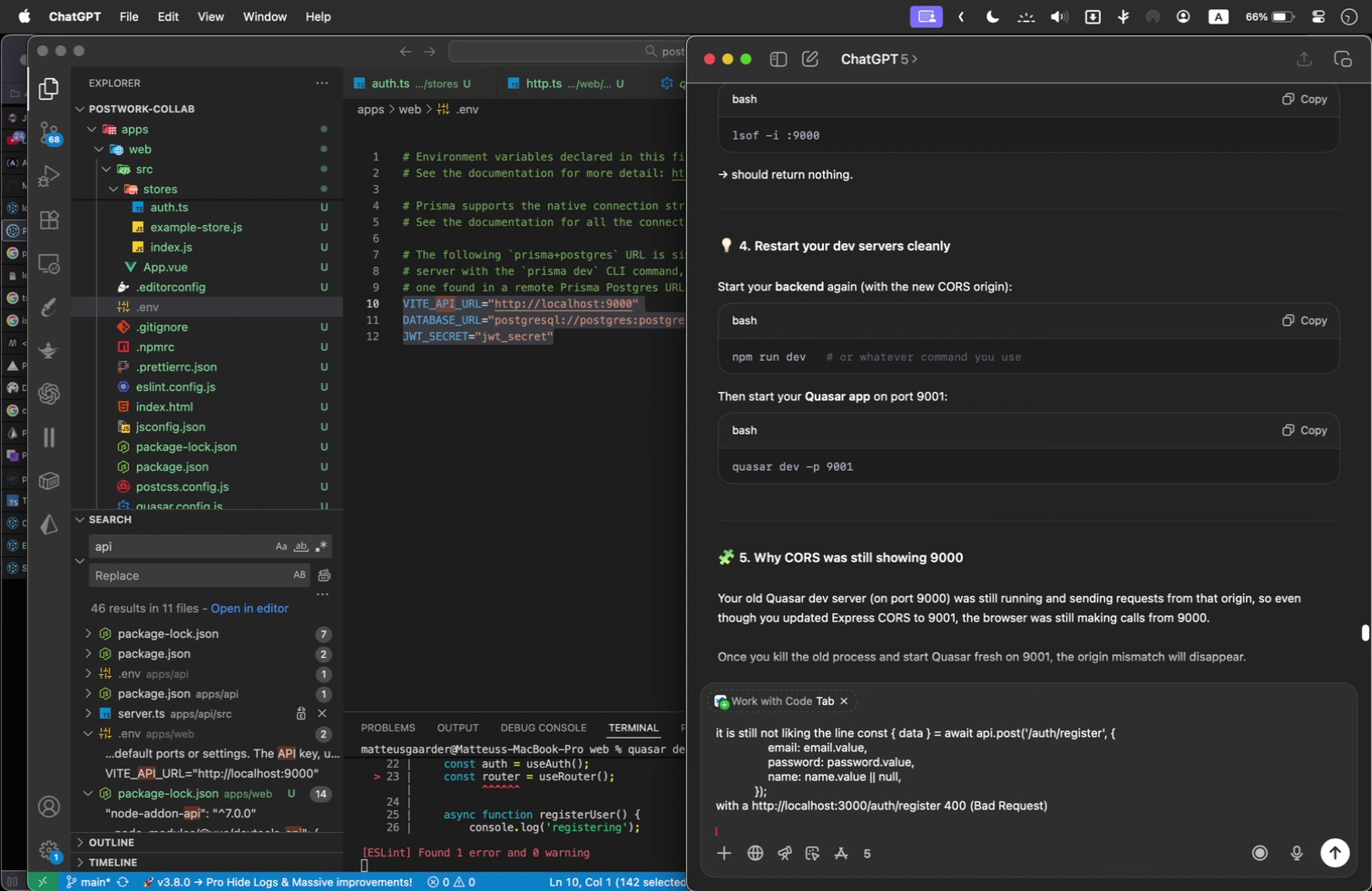 
key(Shift+Enter)
 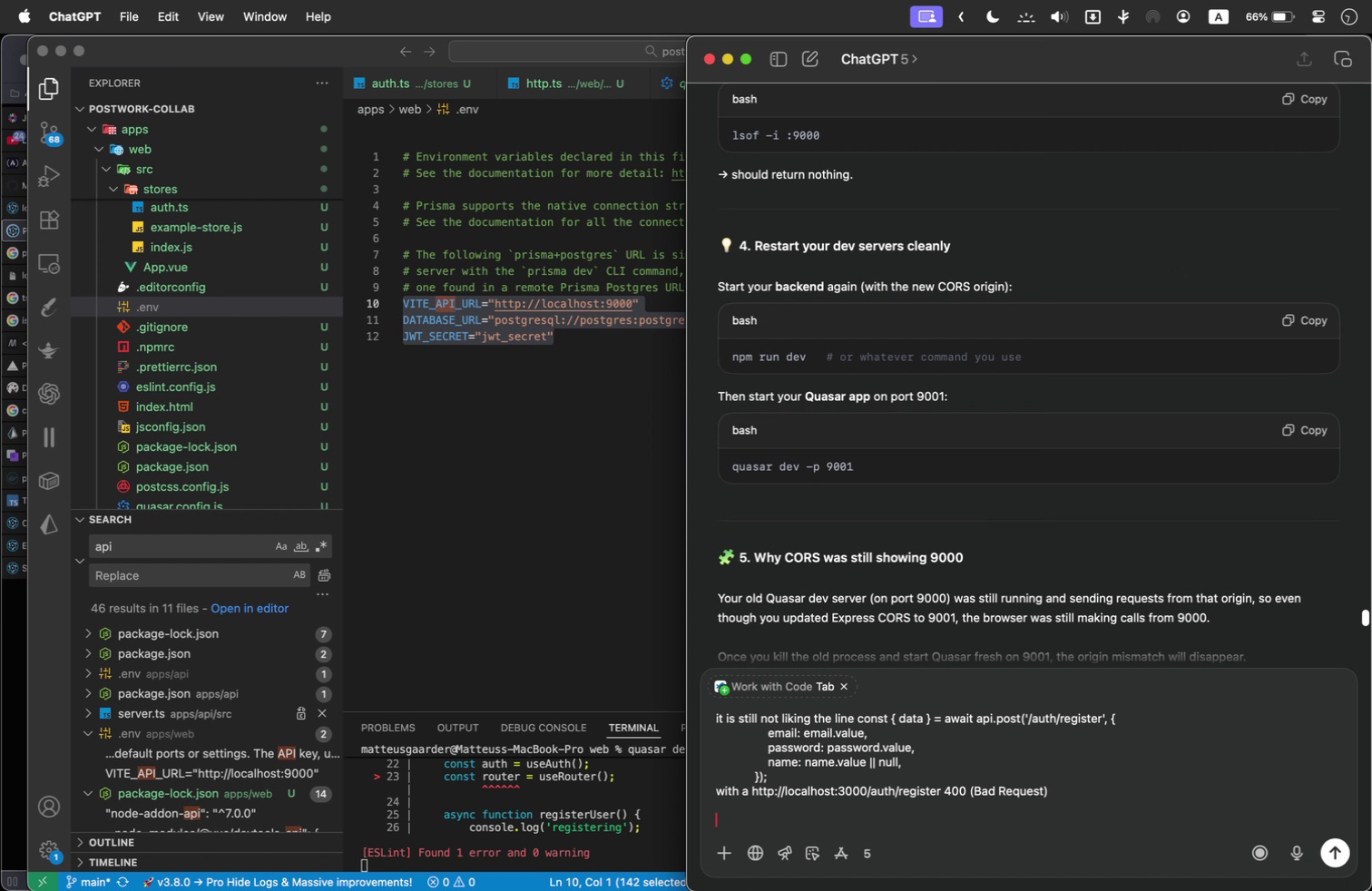 
type(I did change my .env file to reflect the 9000 )
 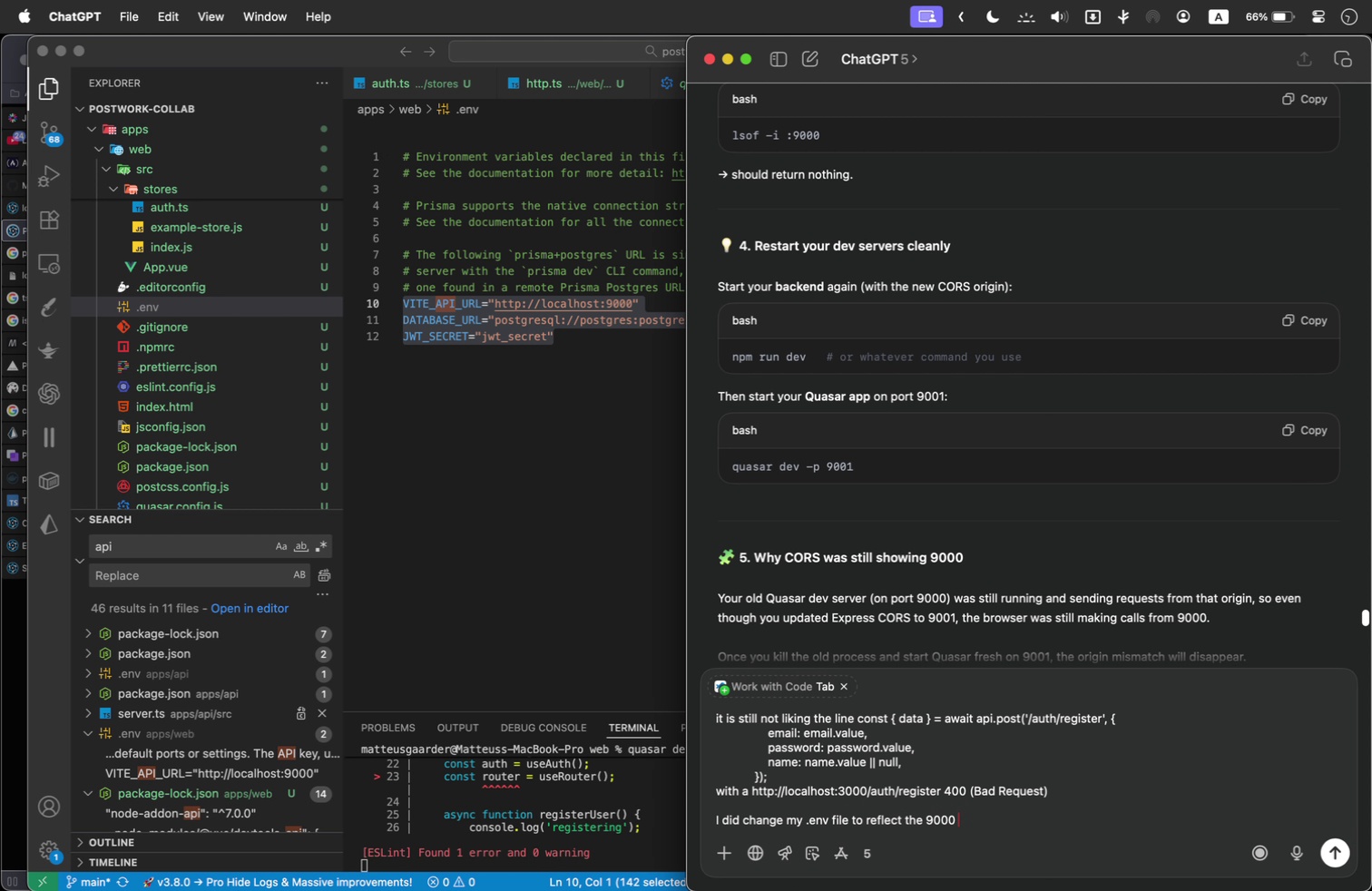 
wait(6.32)
 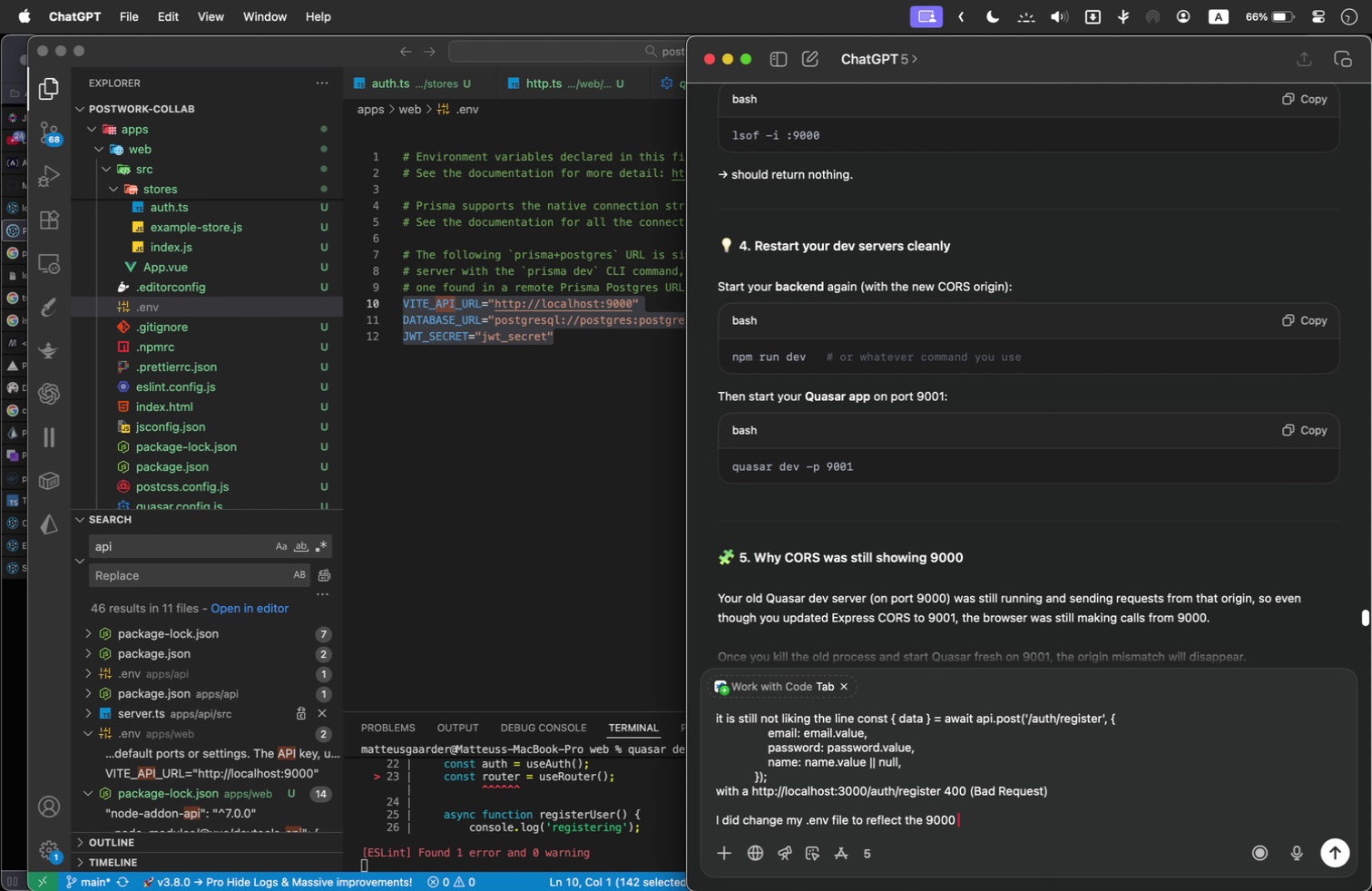 
type(local host)
 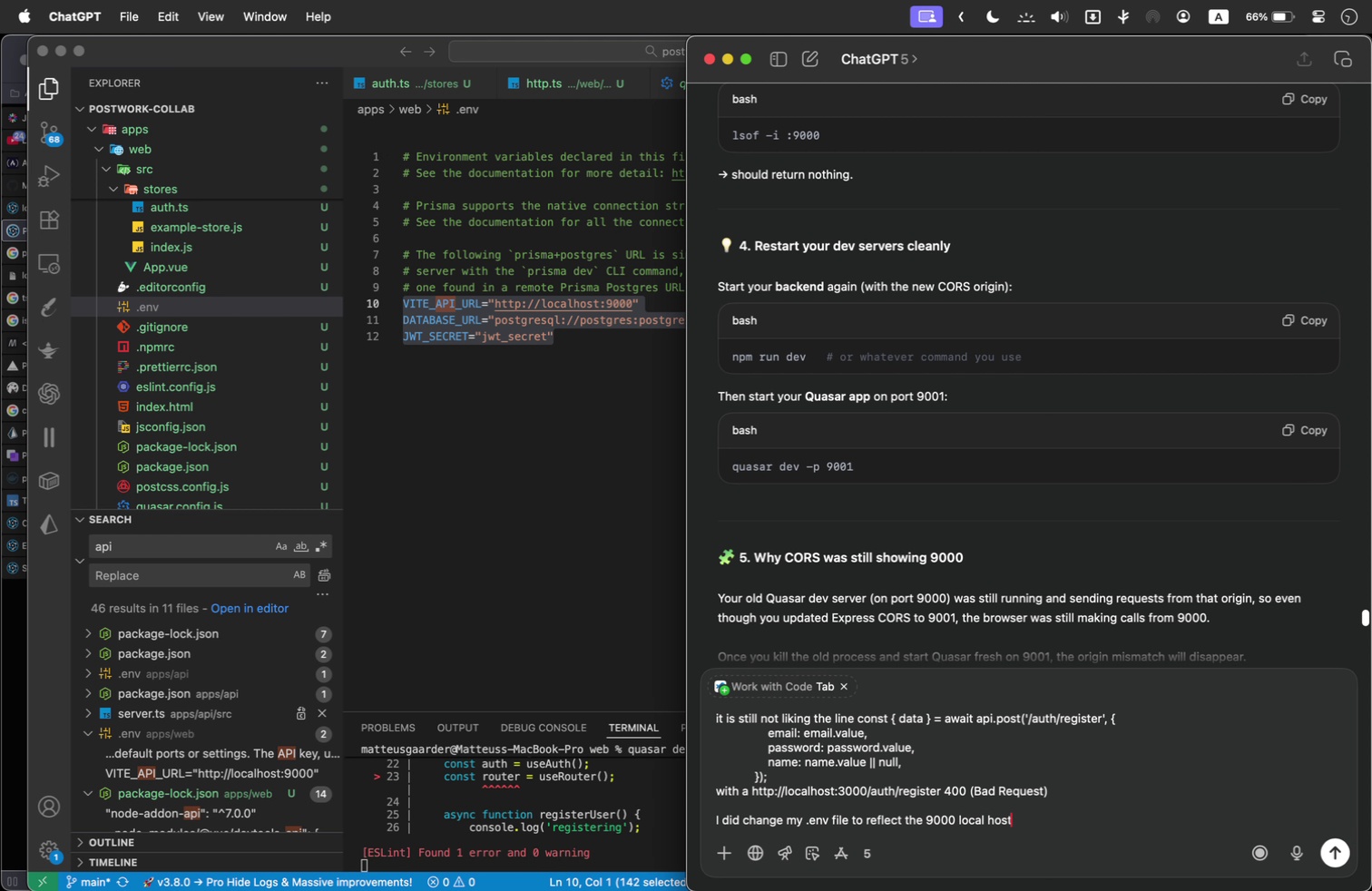 
key(Shift+Enter)
 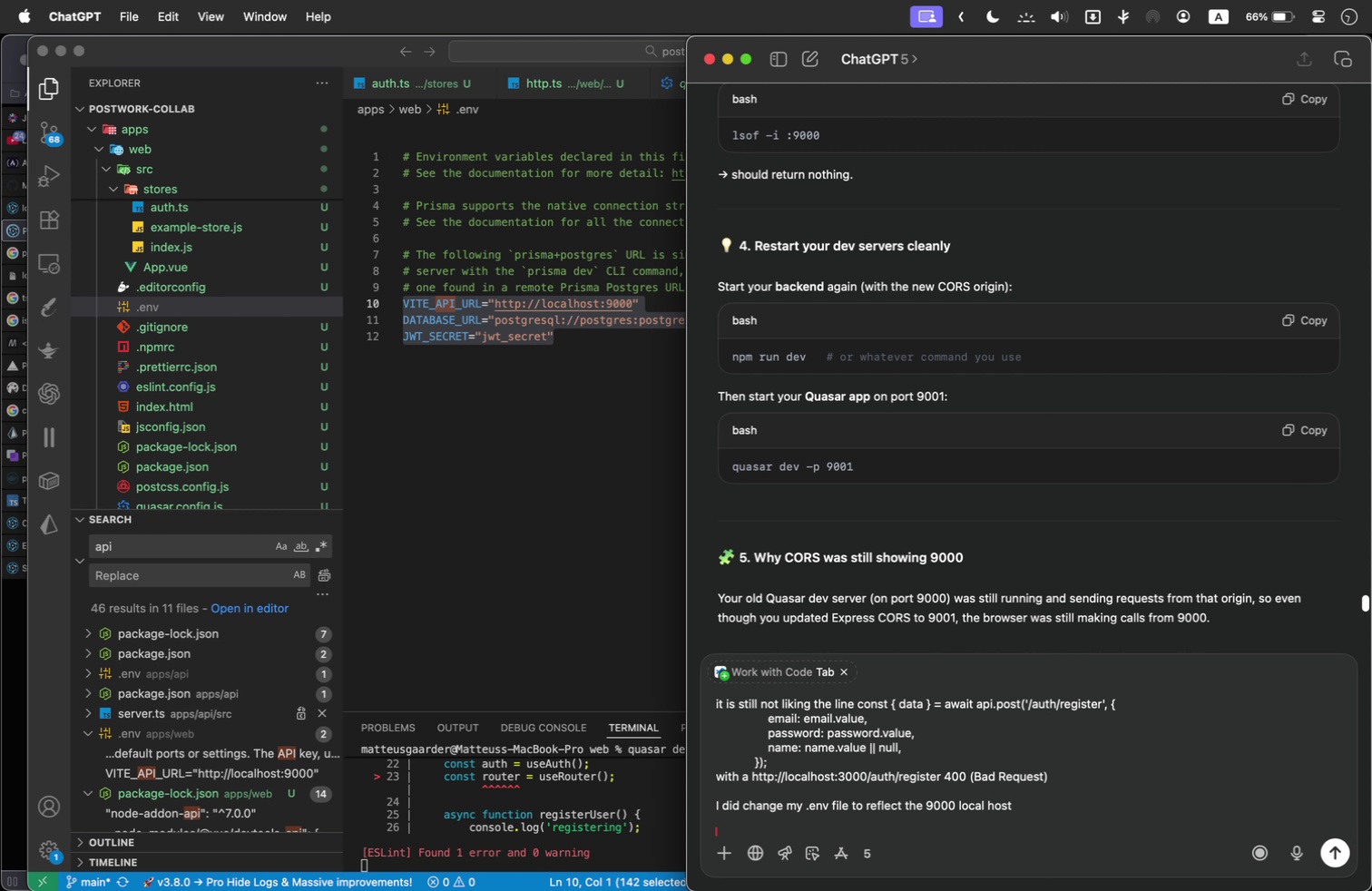 
key(Shift+Enter)
 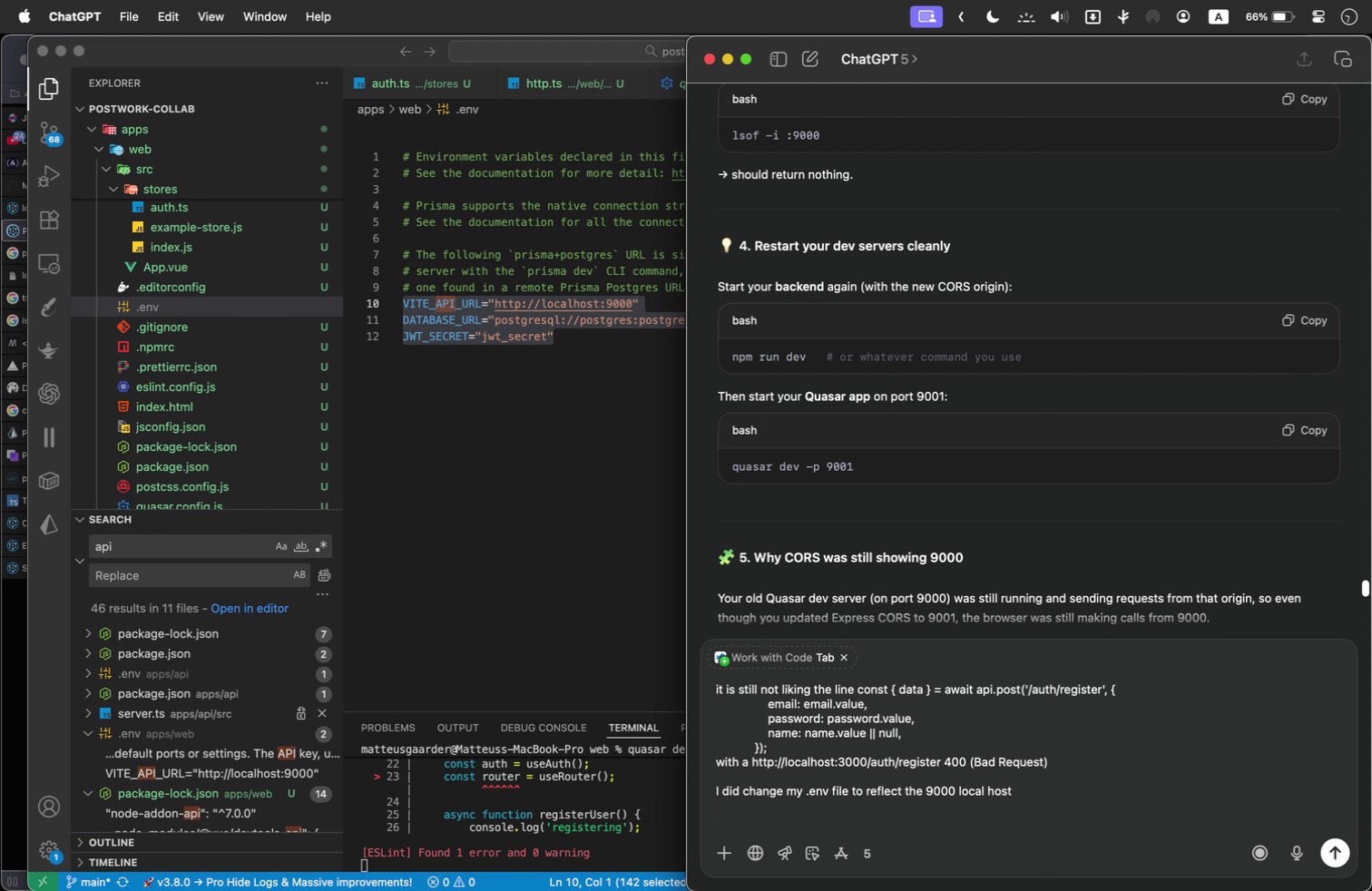 
key(Backspace)
key(Backspace)
key(Backspace)
type(t port)
 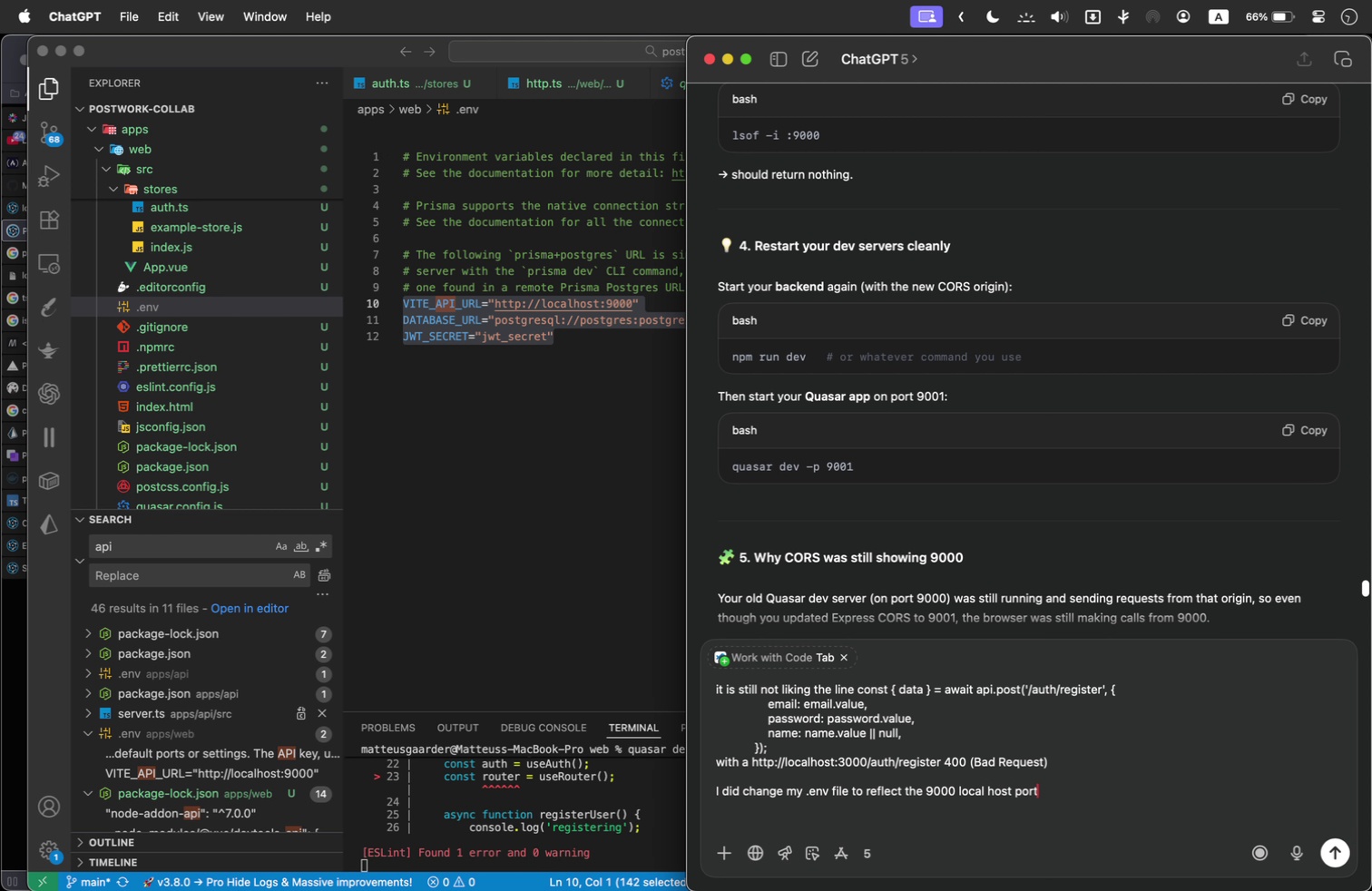 
key(Shift+Enter)
 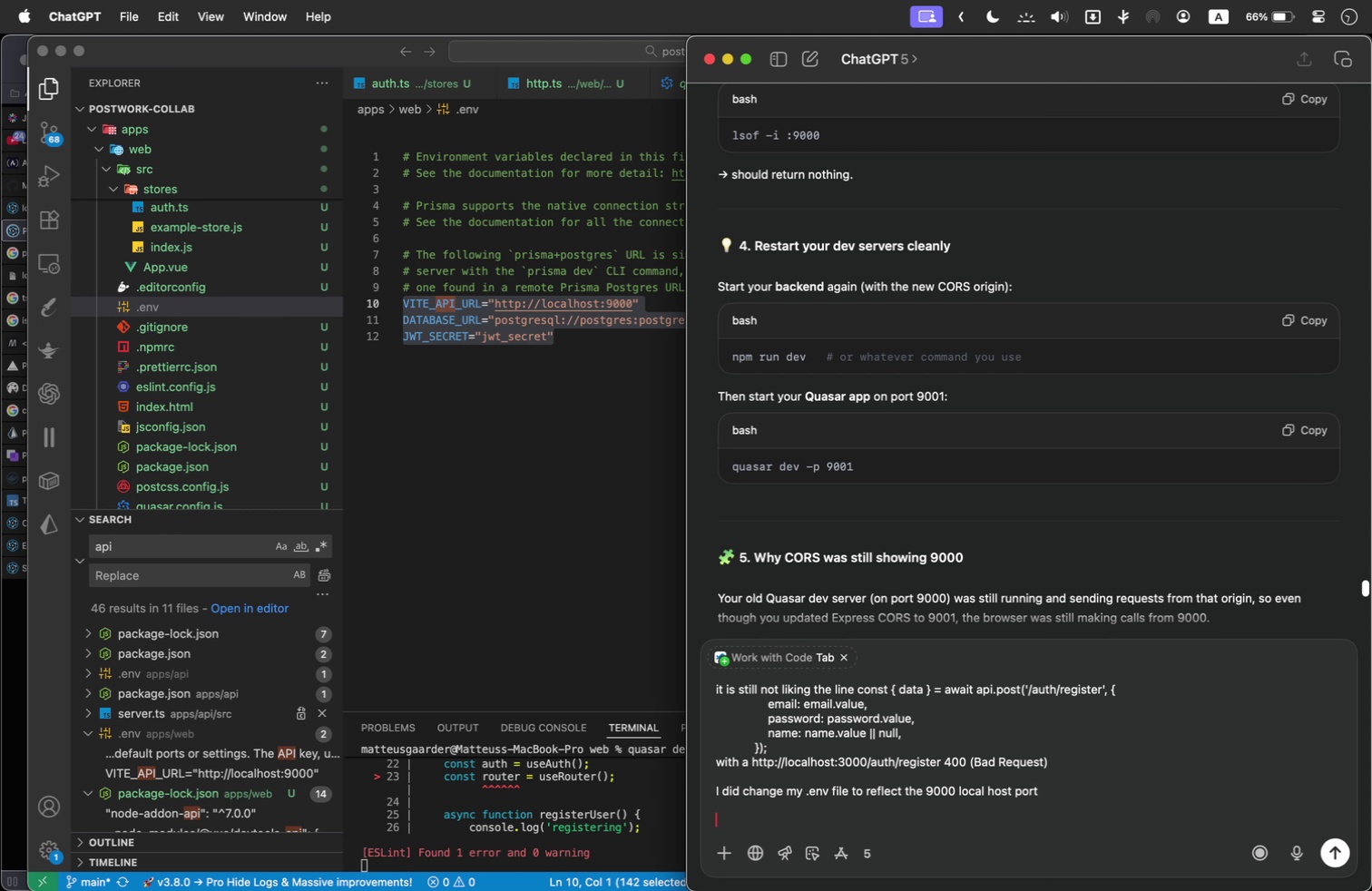 
key(Shift+Enter)
 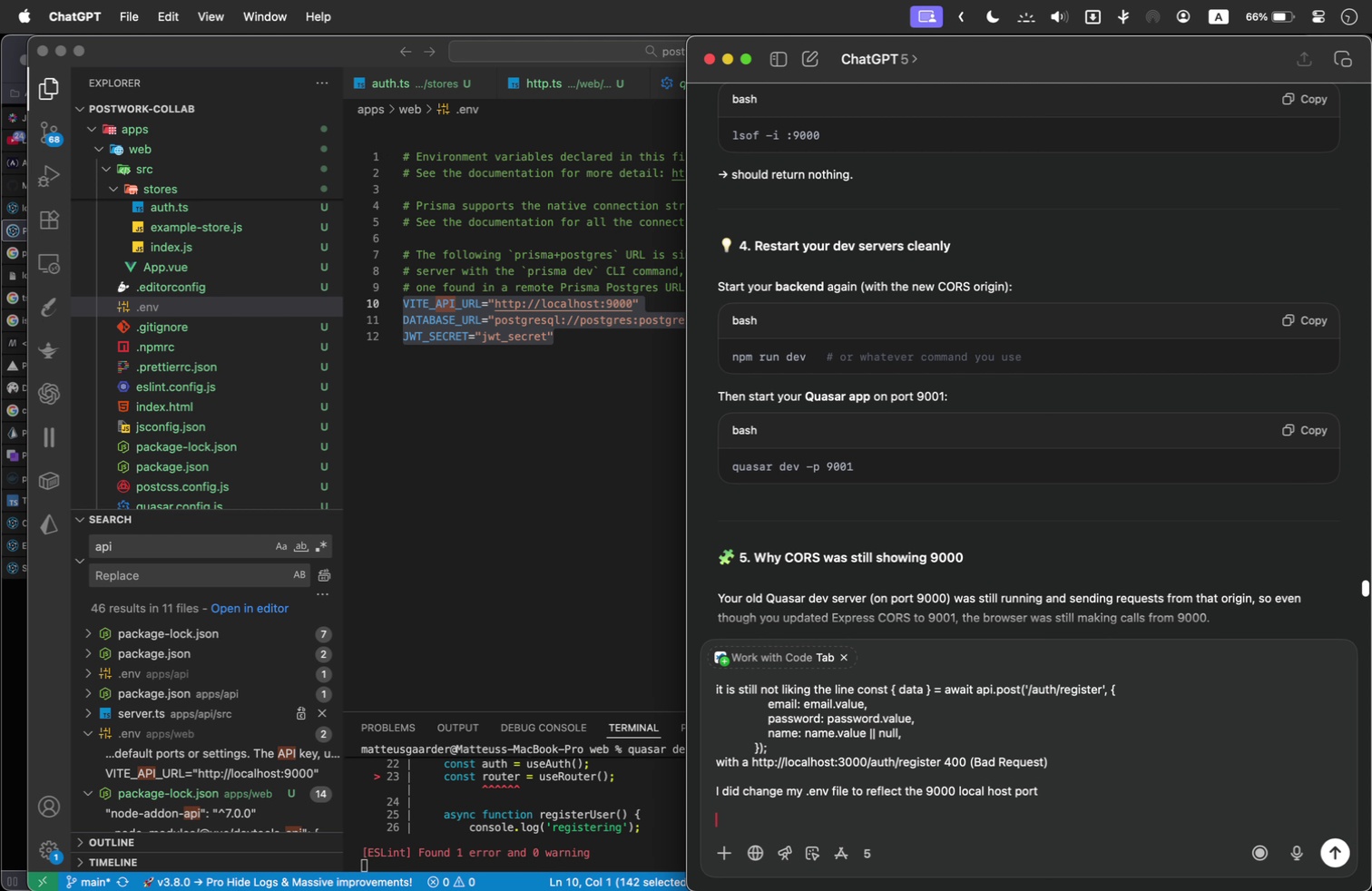 
key(Meta+V)
 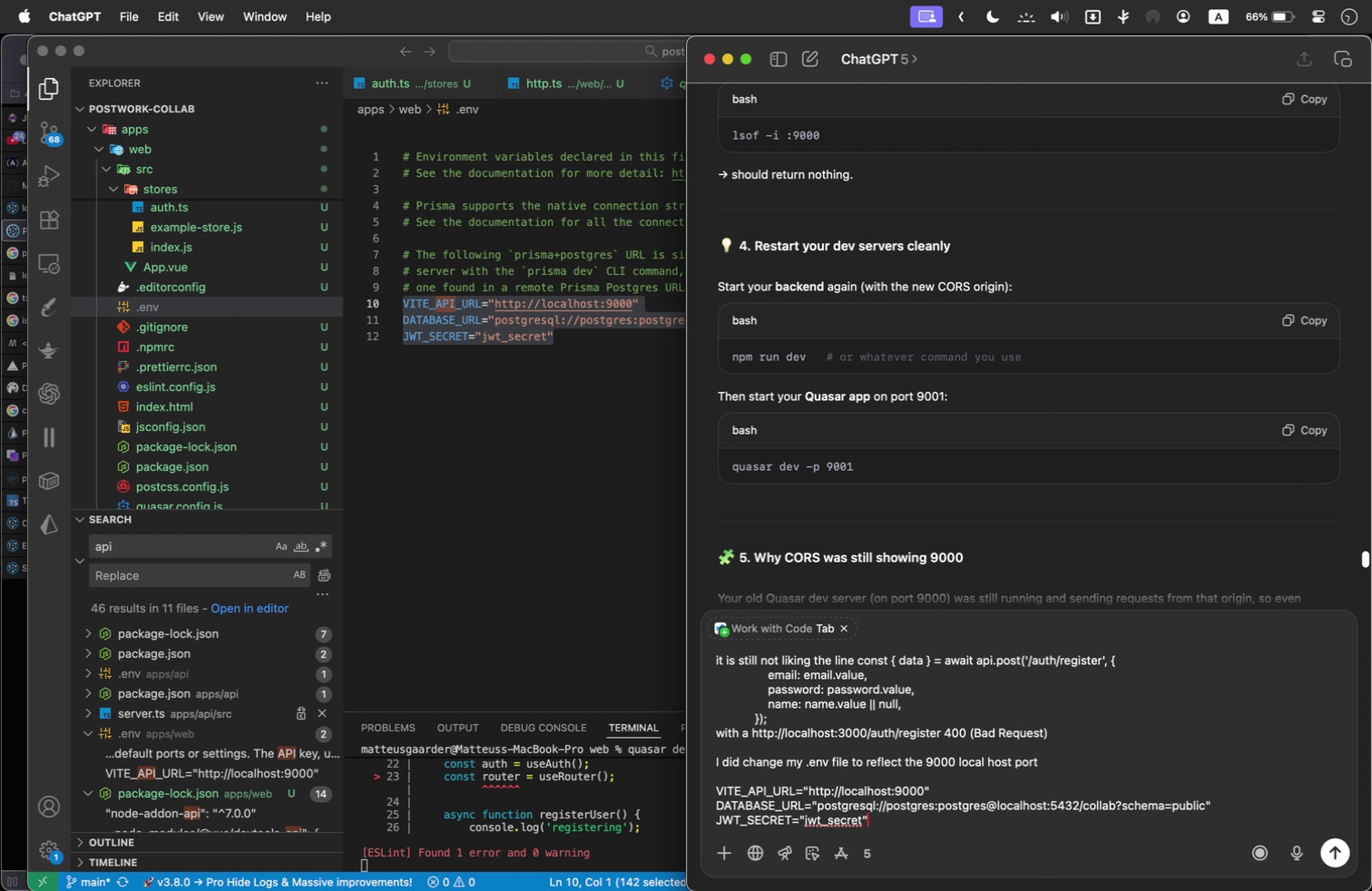 
key(Enter)
 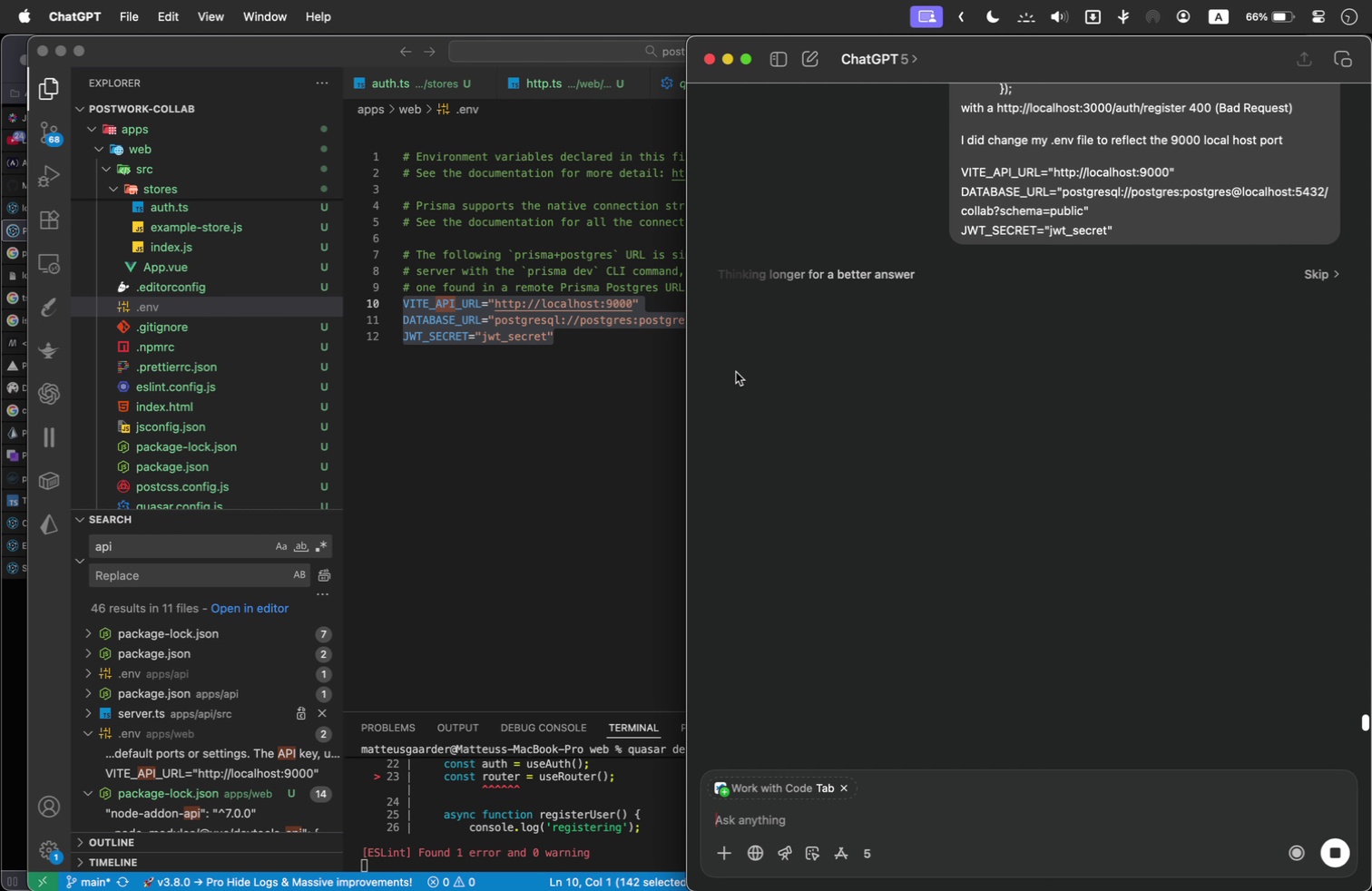 
wait(6.28)
 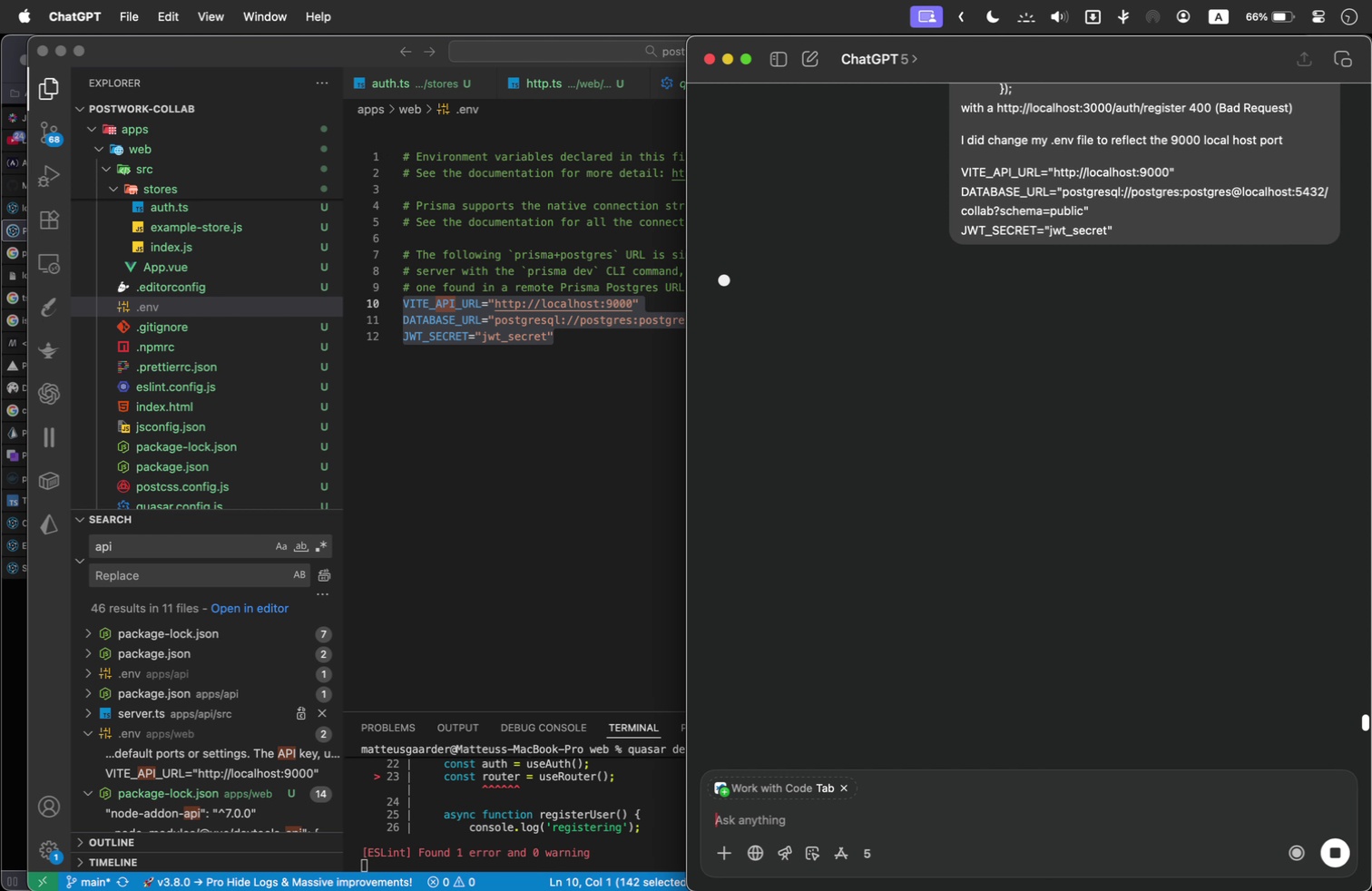 
left_click([526, 410])
 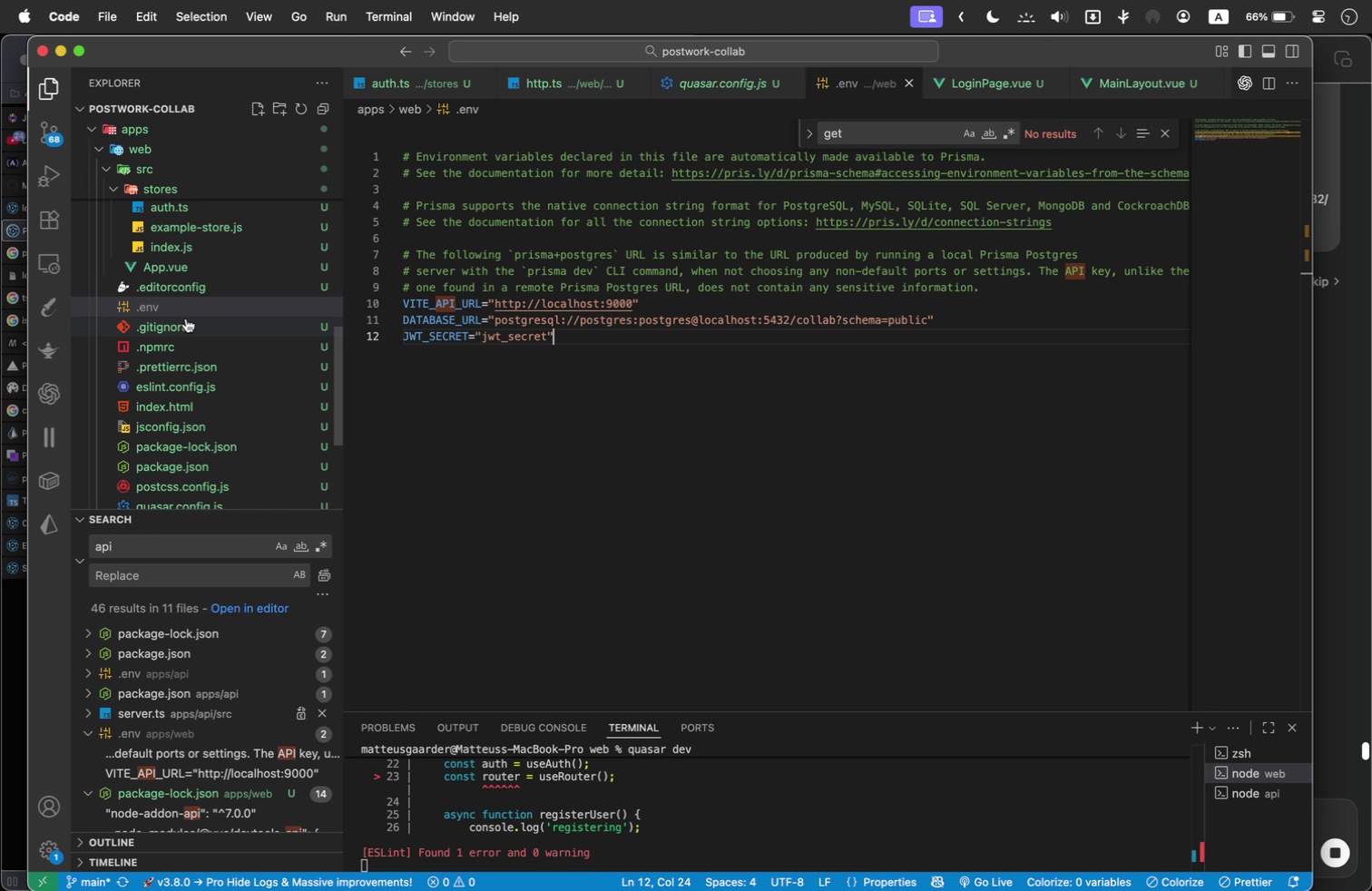 
scroll: coordinate [202, 326], scroll_direction: up, amount: 1.0
 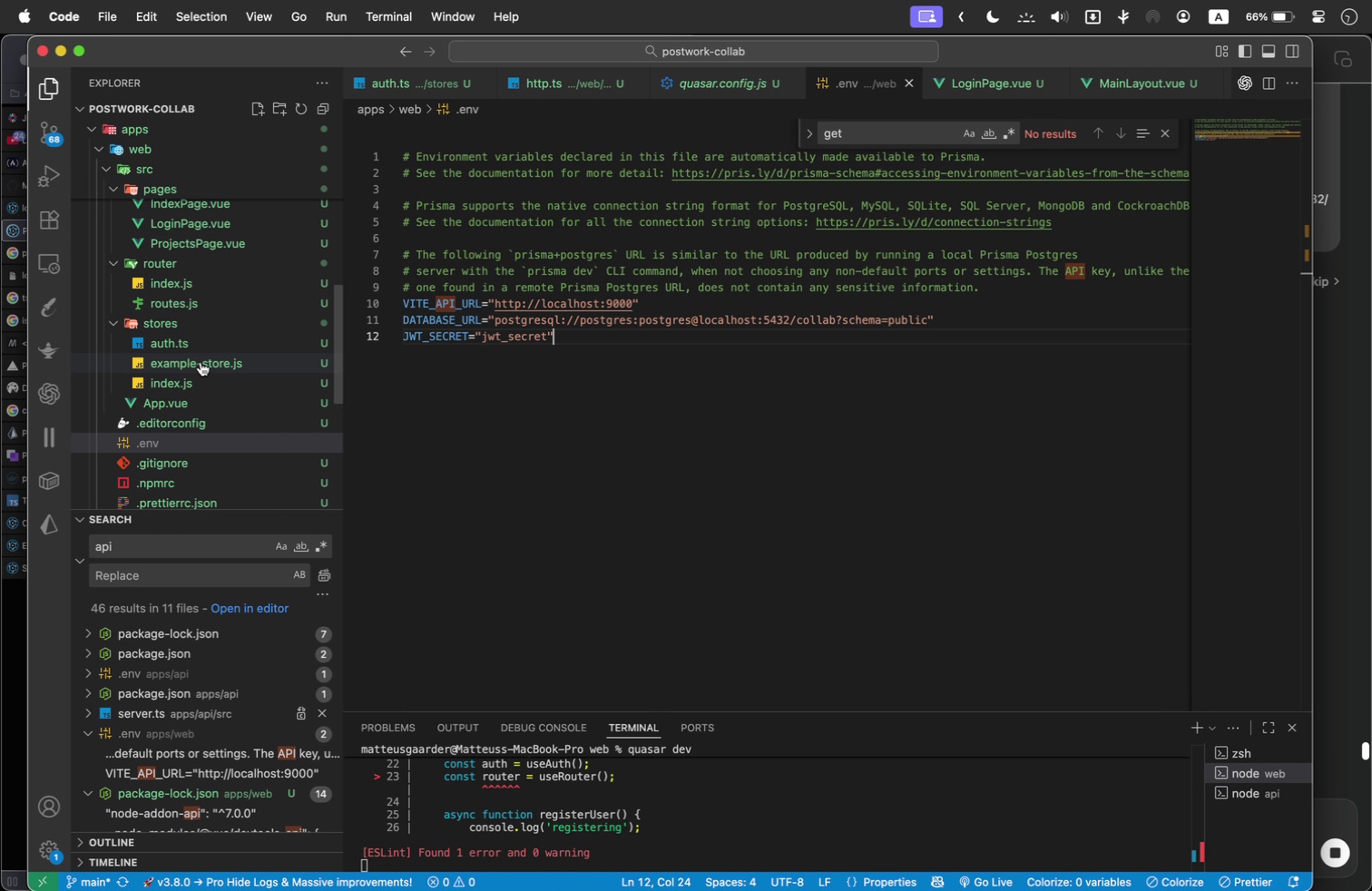 
left_click([208, 346])
 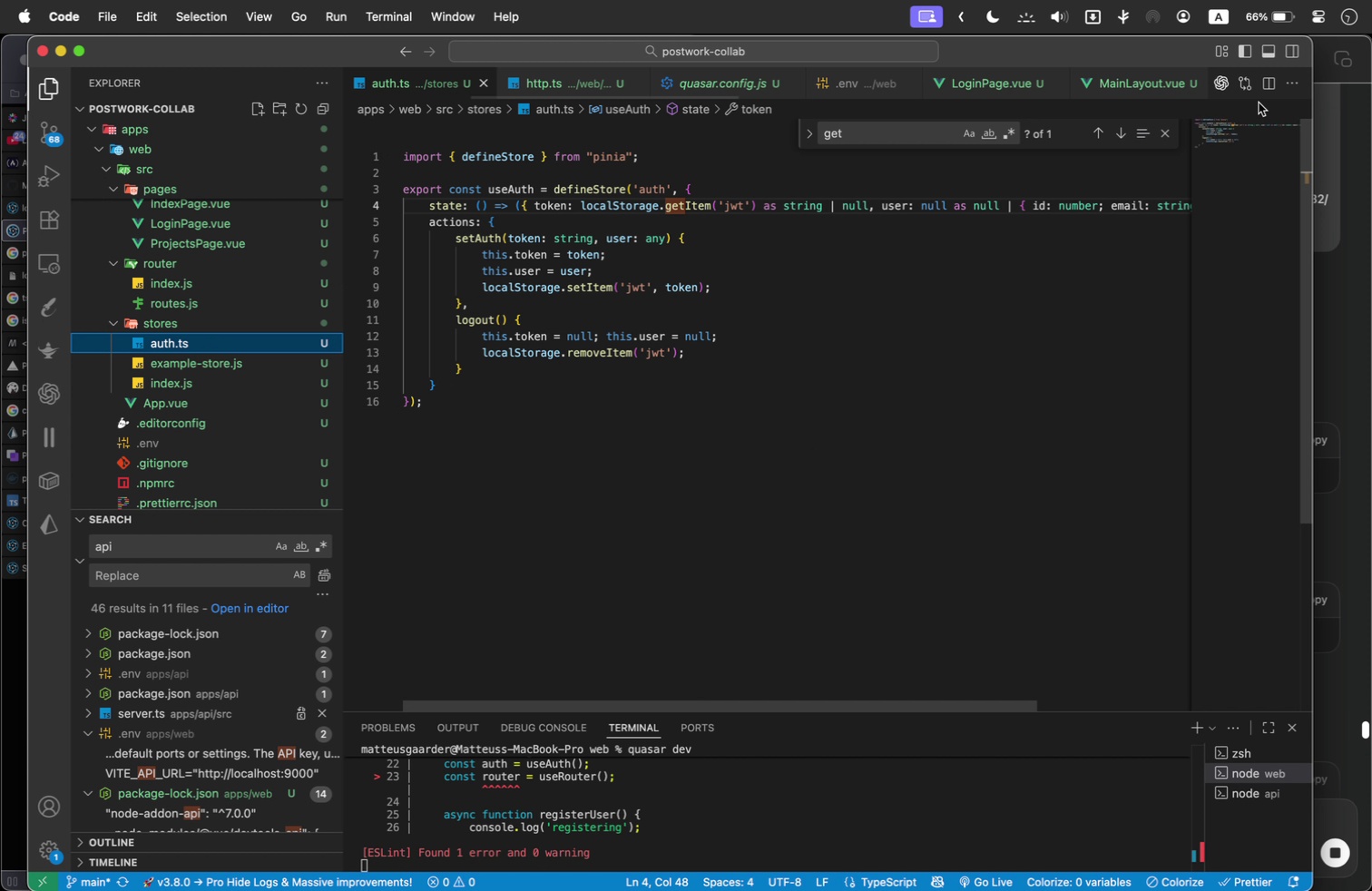 
left_click([1341, 309])
 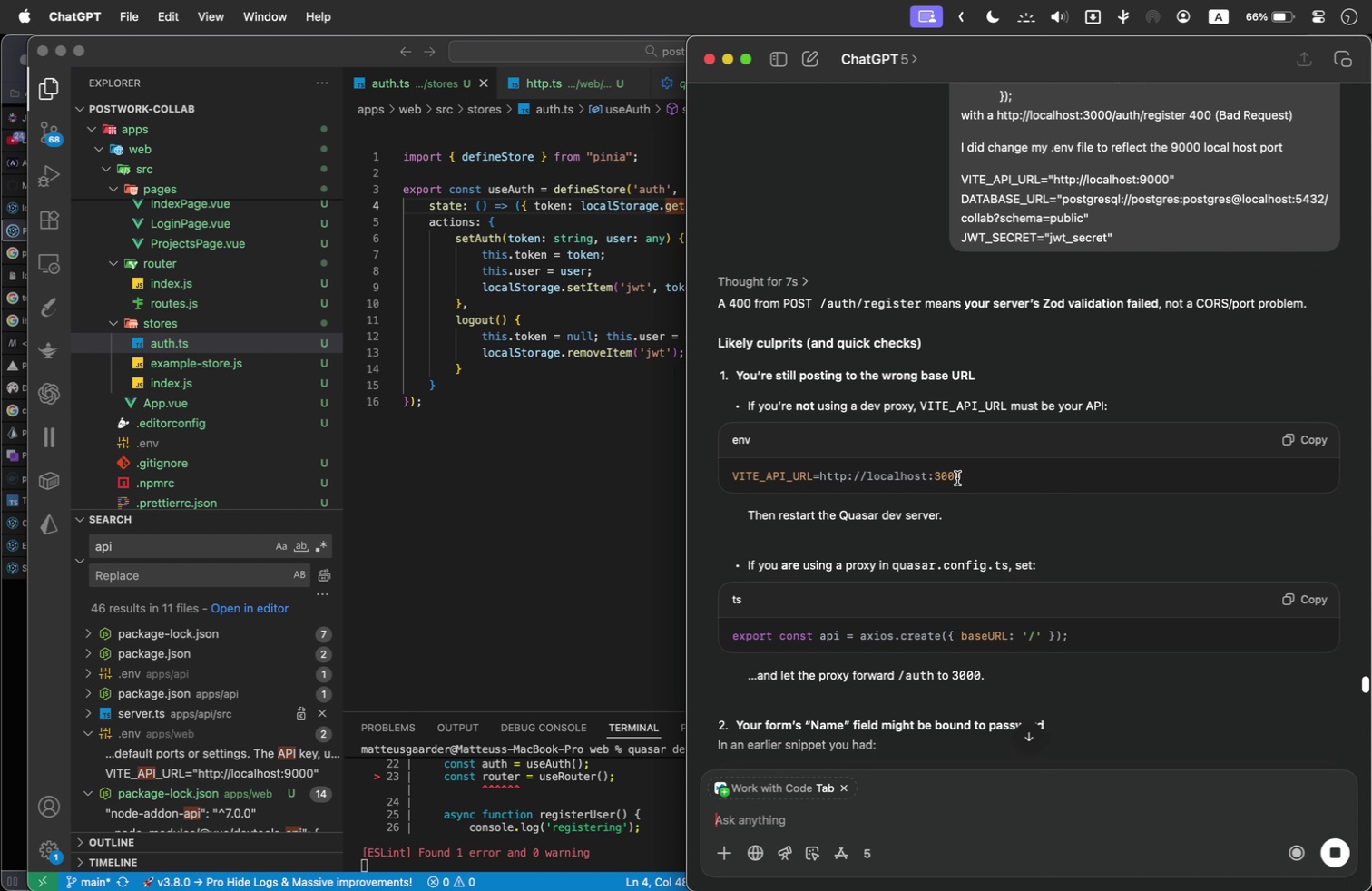 
left_click_drag(start_coordinate=[984, 484], to_coordinate=[842, 481])
 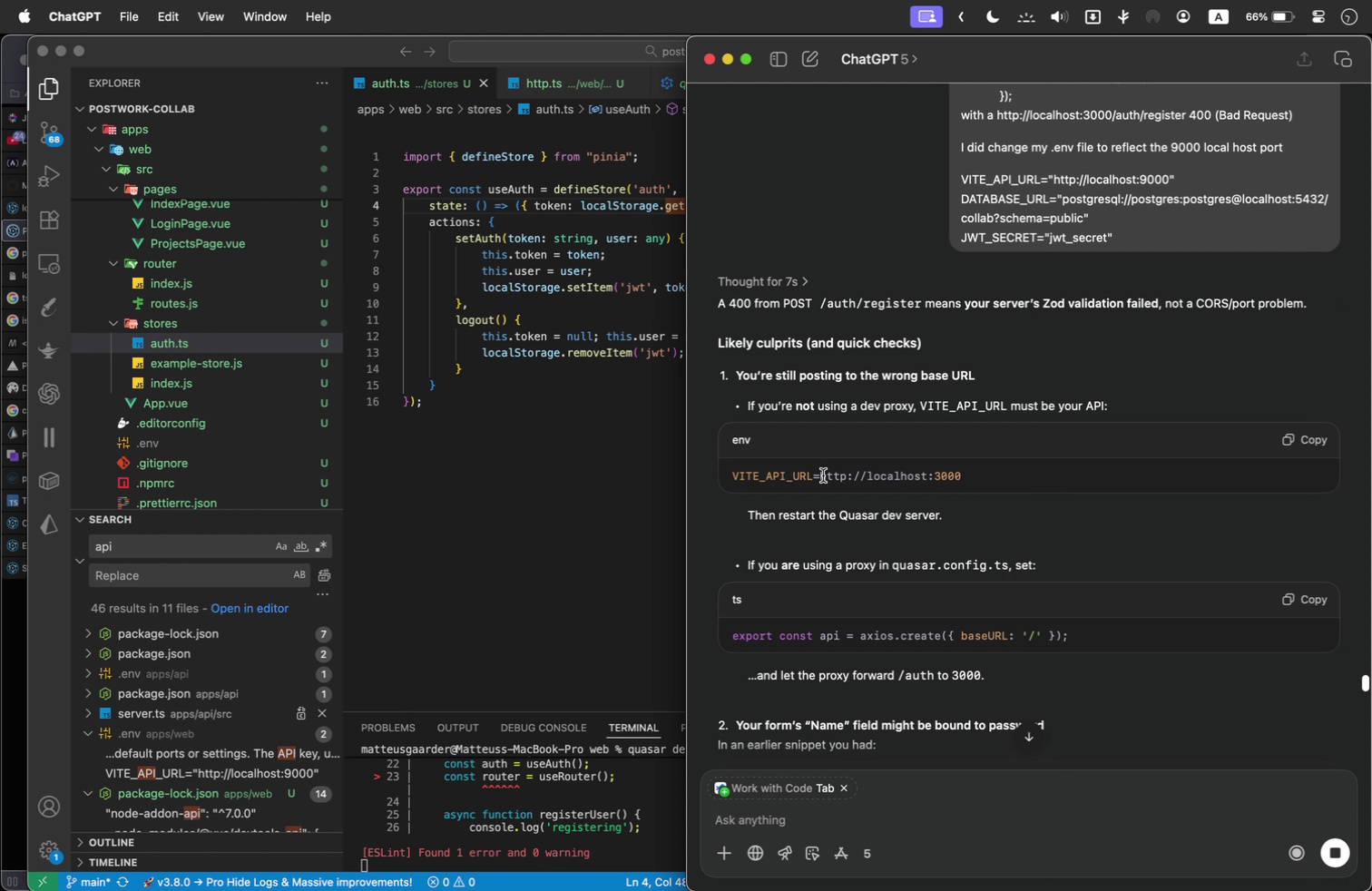 
left_click_drag(start_coordinate=[821, 475], to_coordinate=[973, 486])
 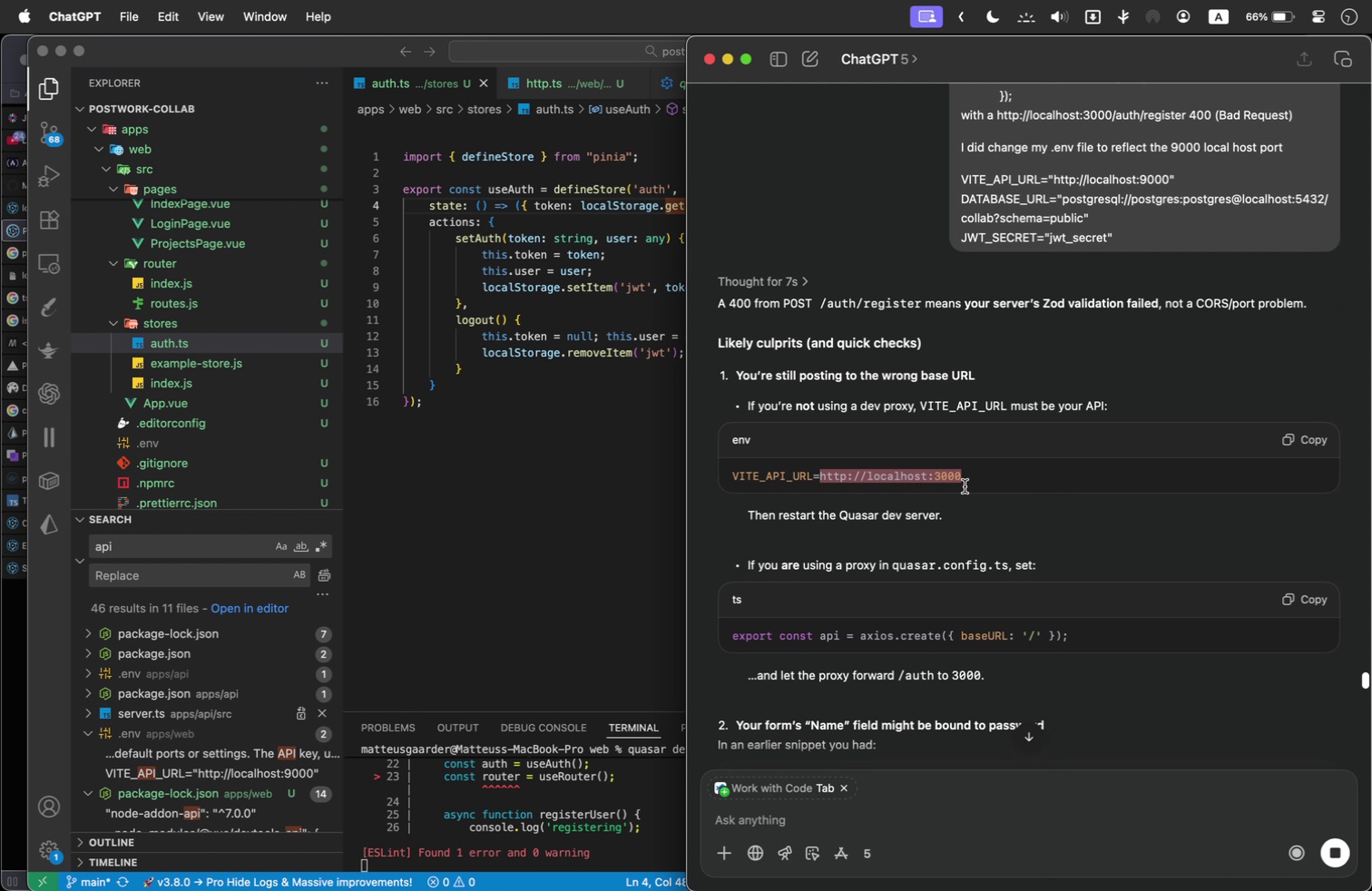 
key(Meta+C)
 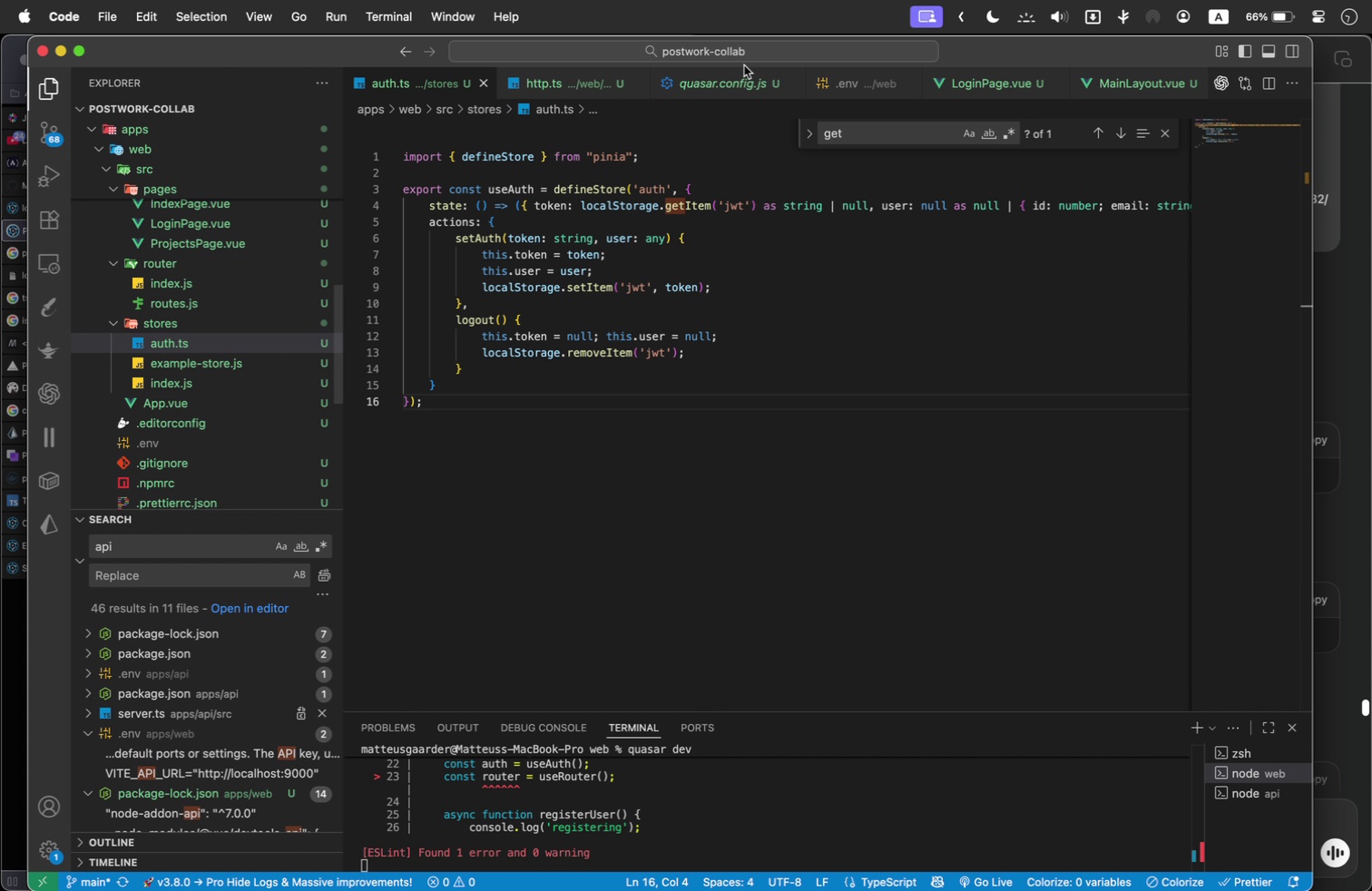 
left_click([854, 87])
 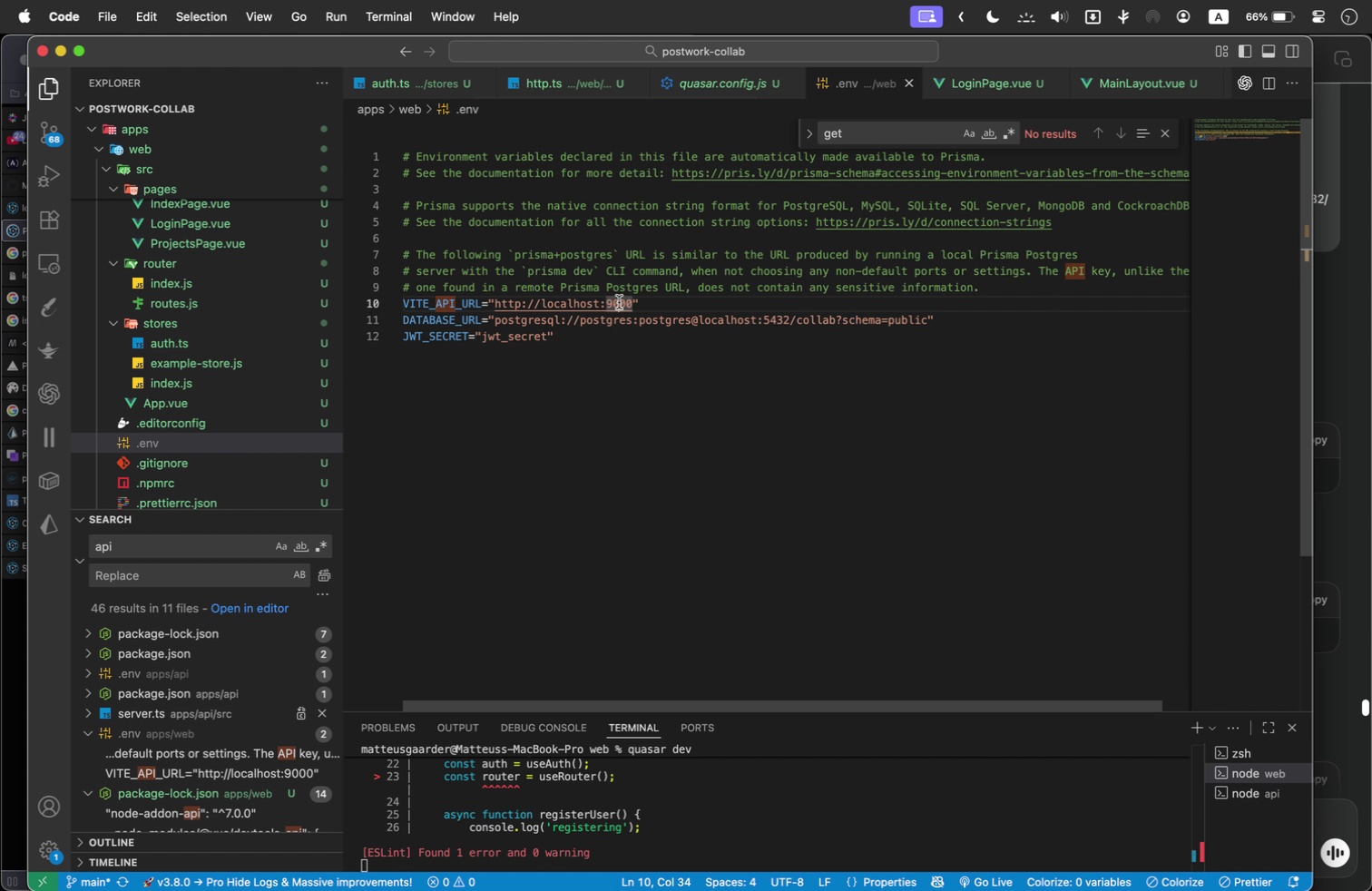 
double_click([619, 302])
 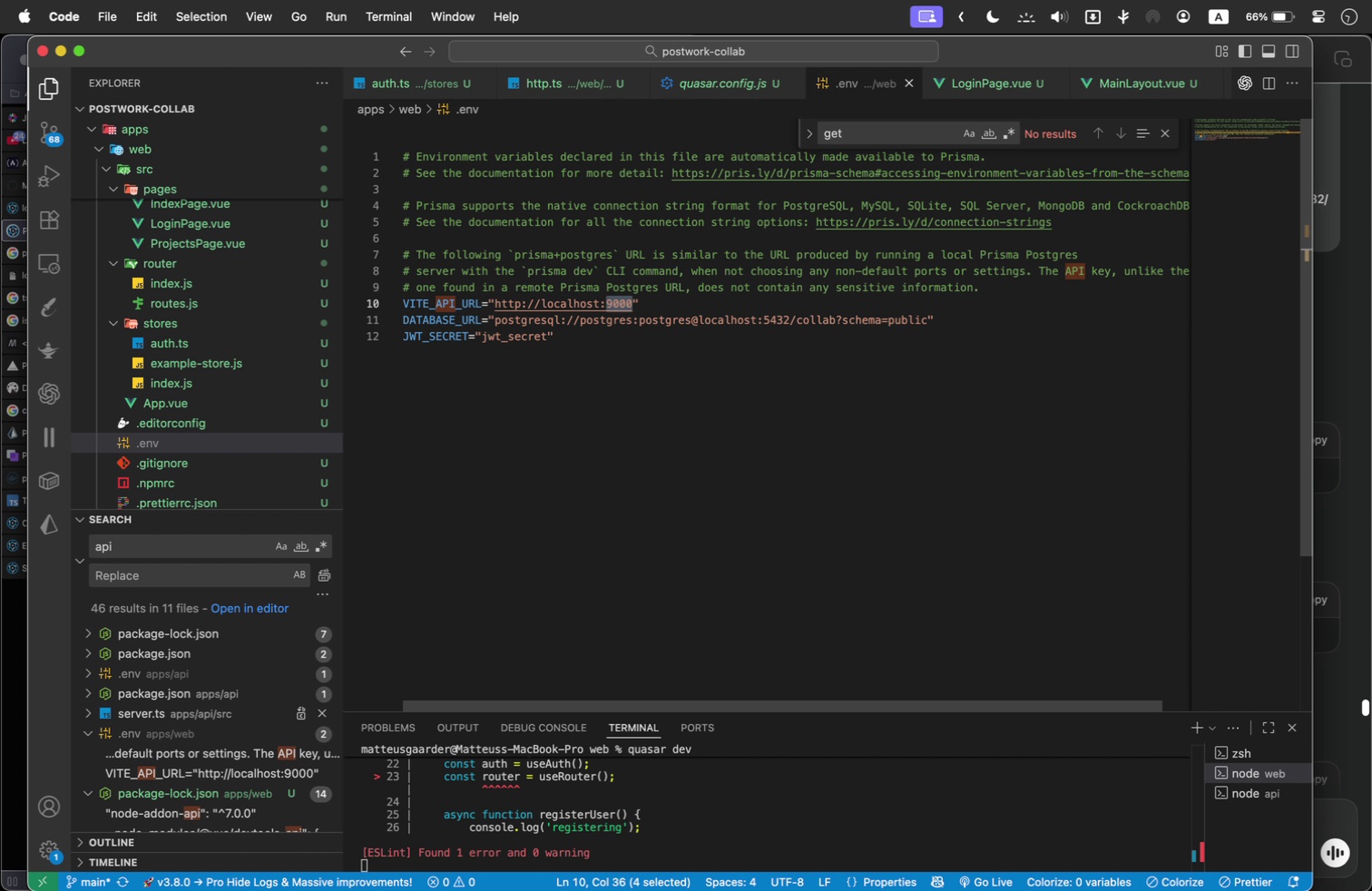 
type(3000)
 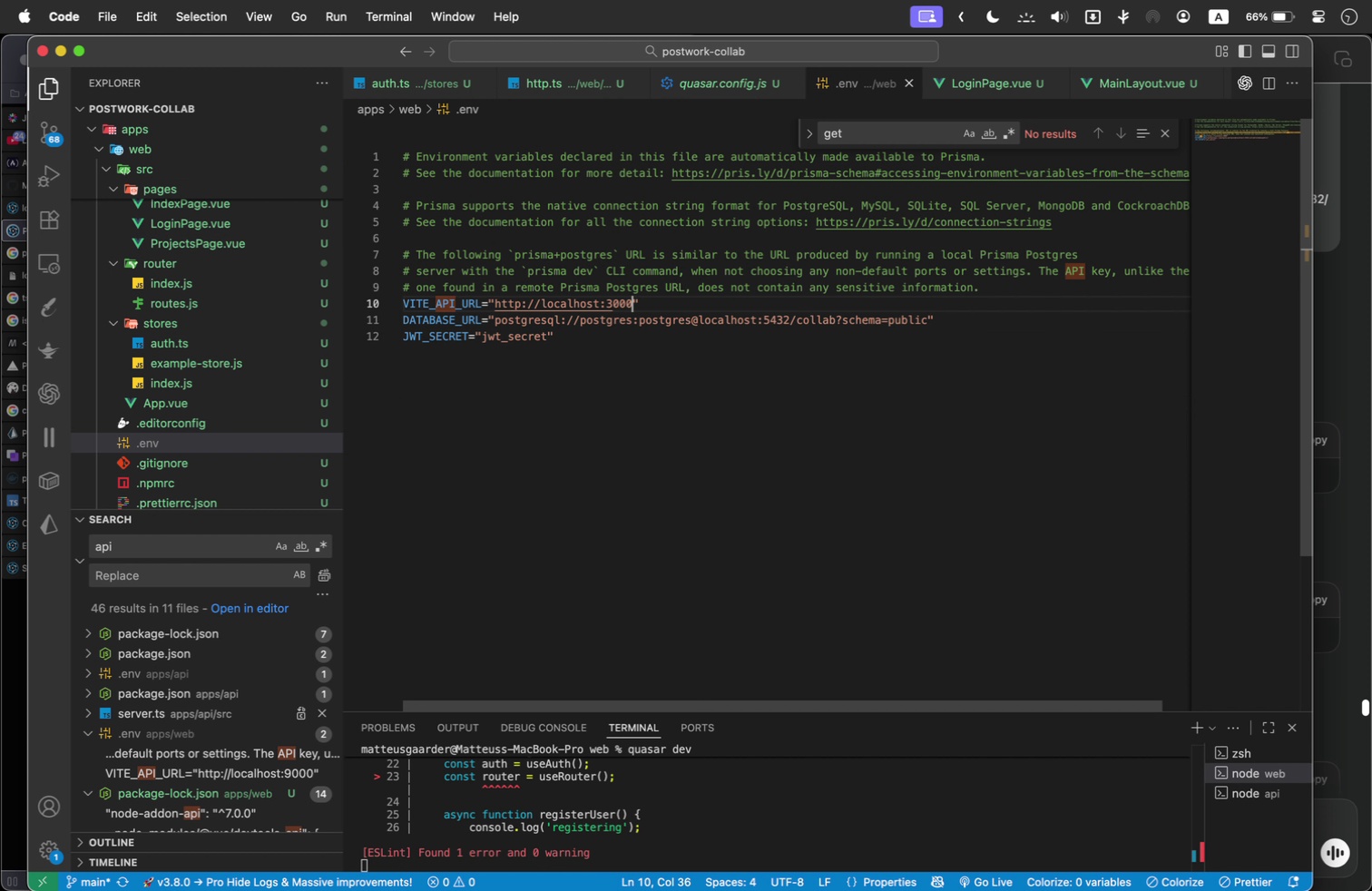 
key(Meta+CommandLeft)
 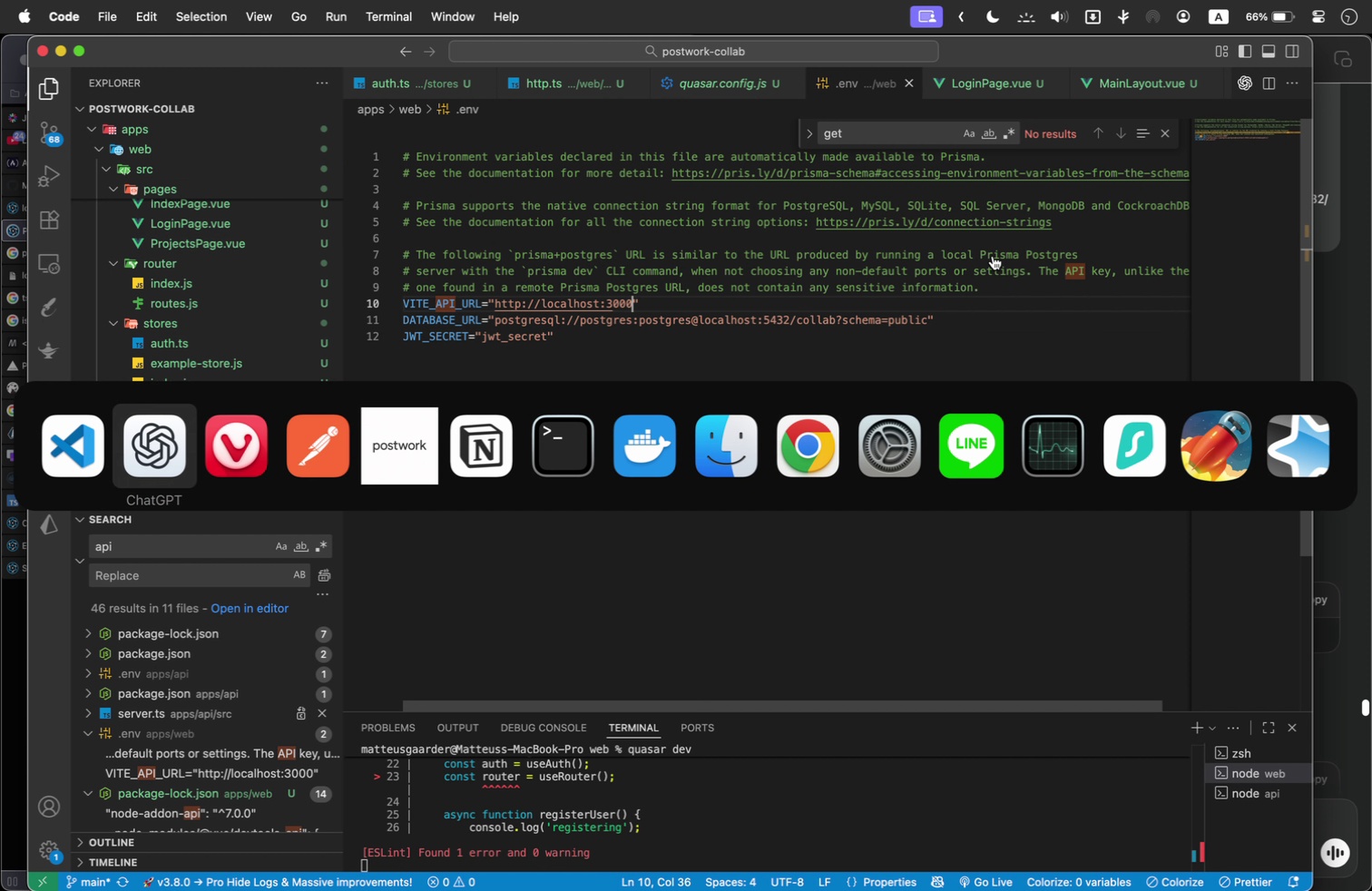 
key(Meta+Tab)
 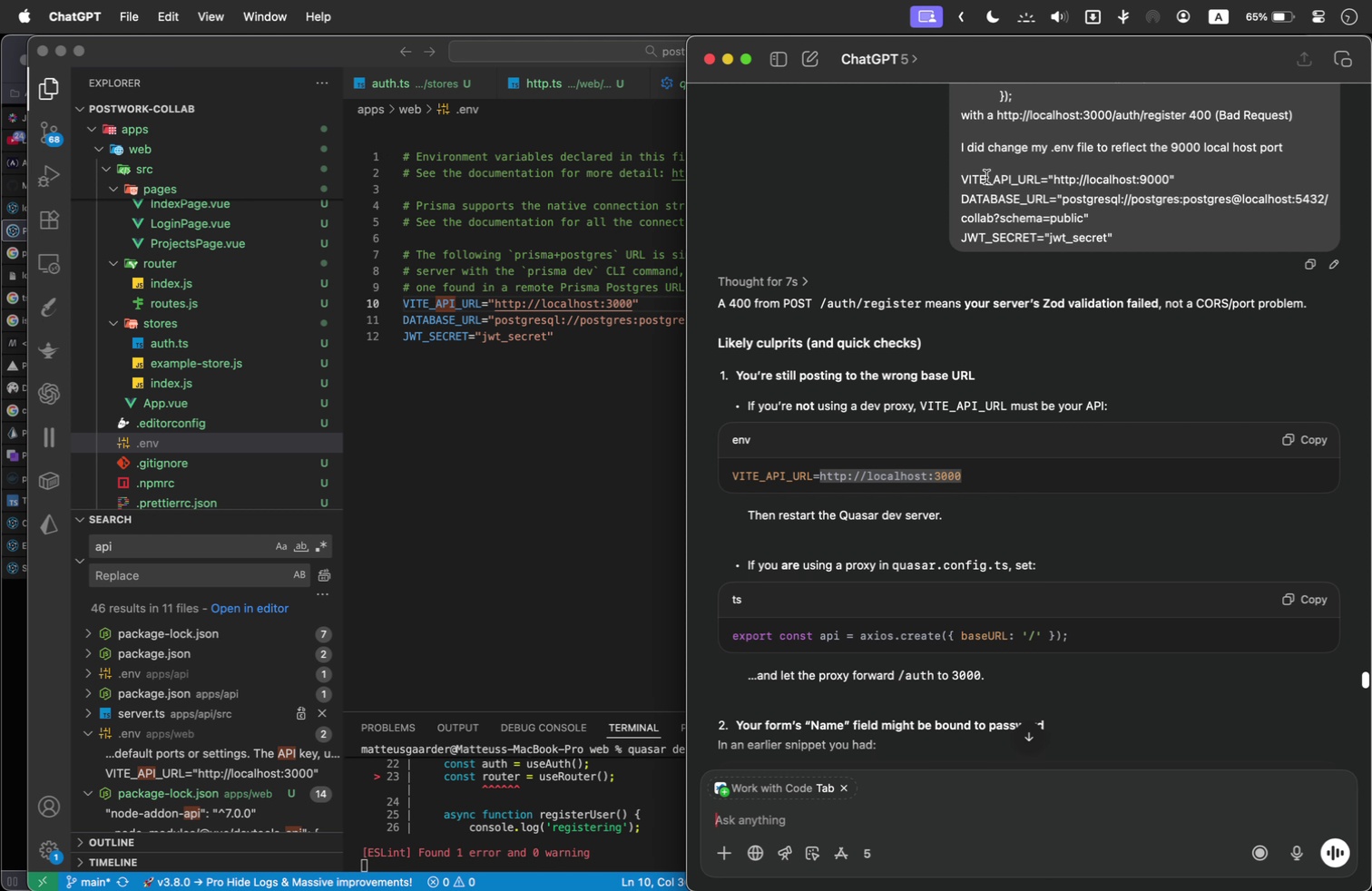 
wait(18.86)
 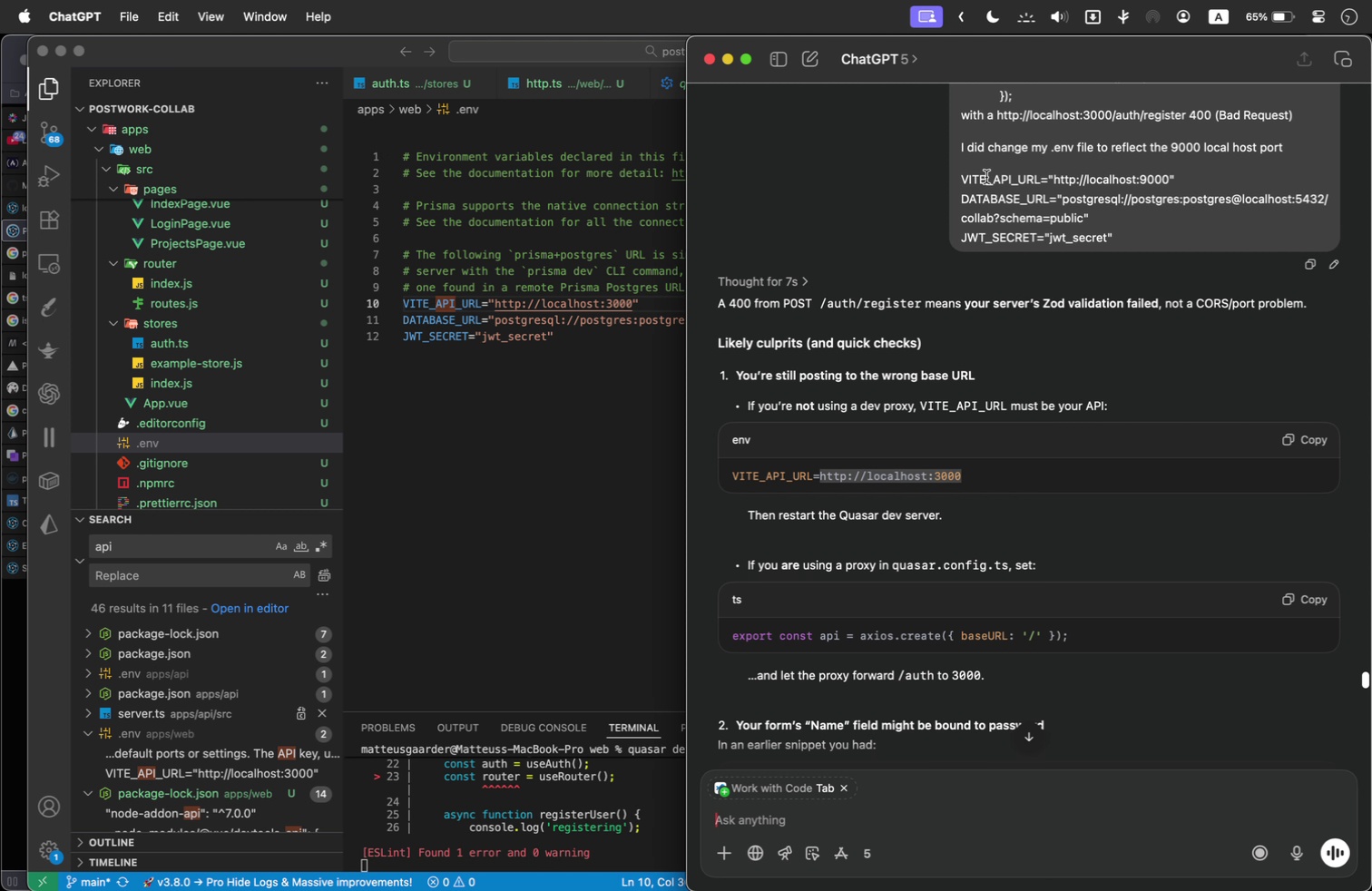 
scroll: coordinate [1096, 389], scroll_direction: down, amount: 2.0
 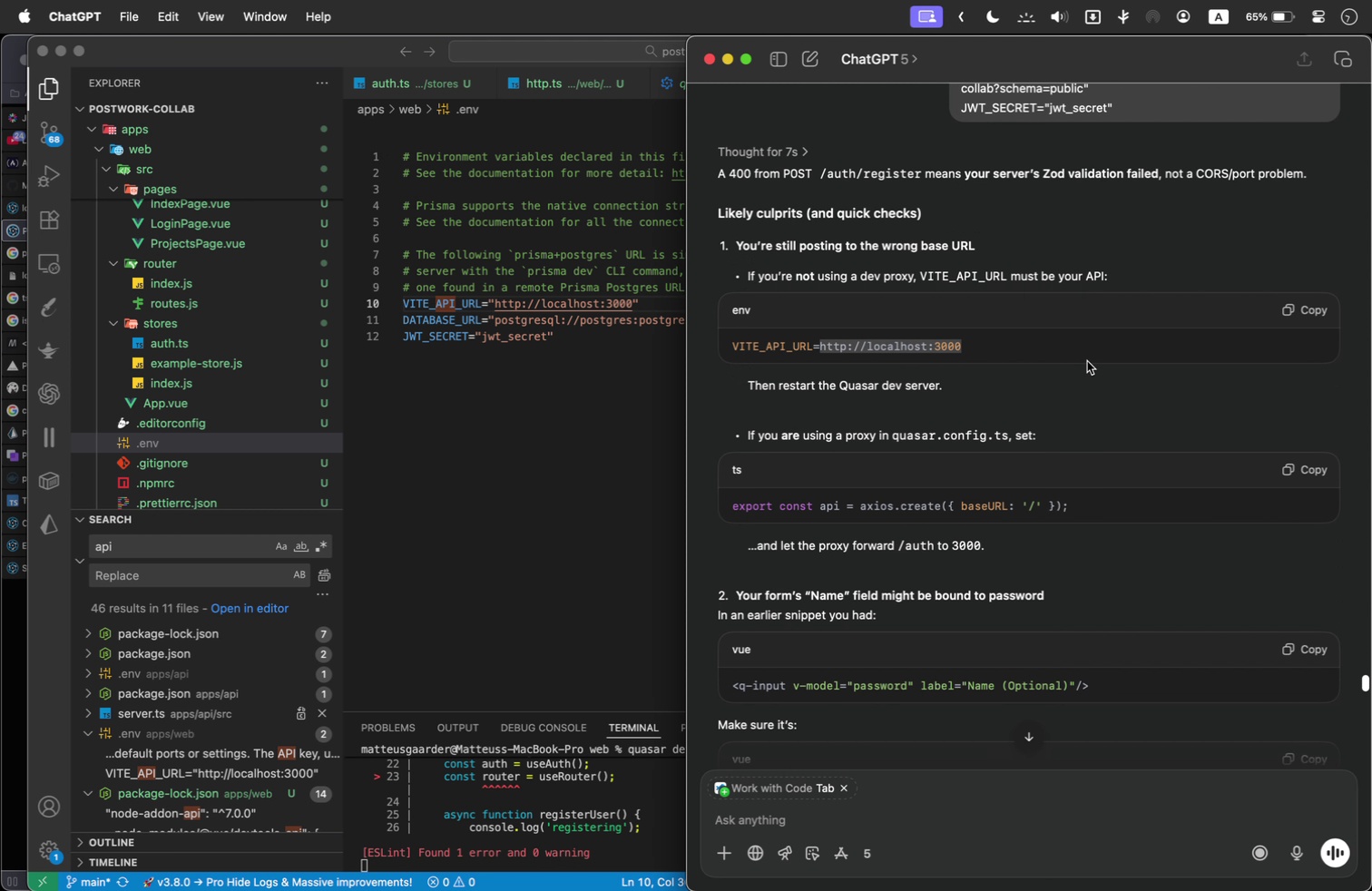 
wait(5.04)
 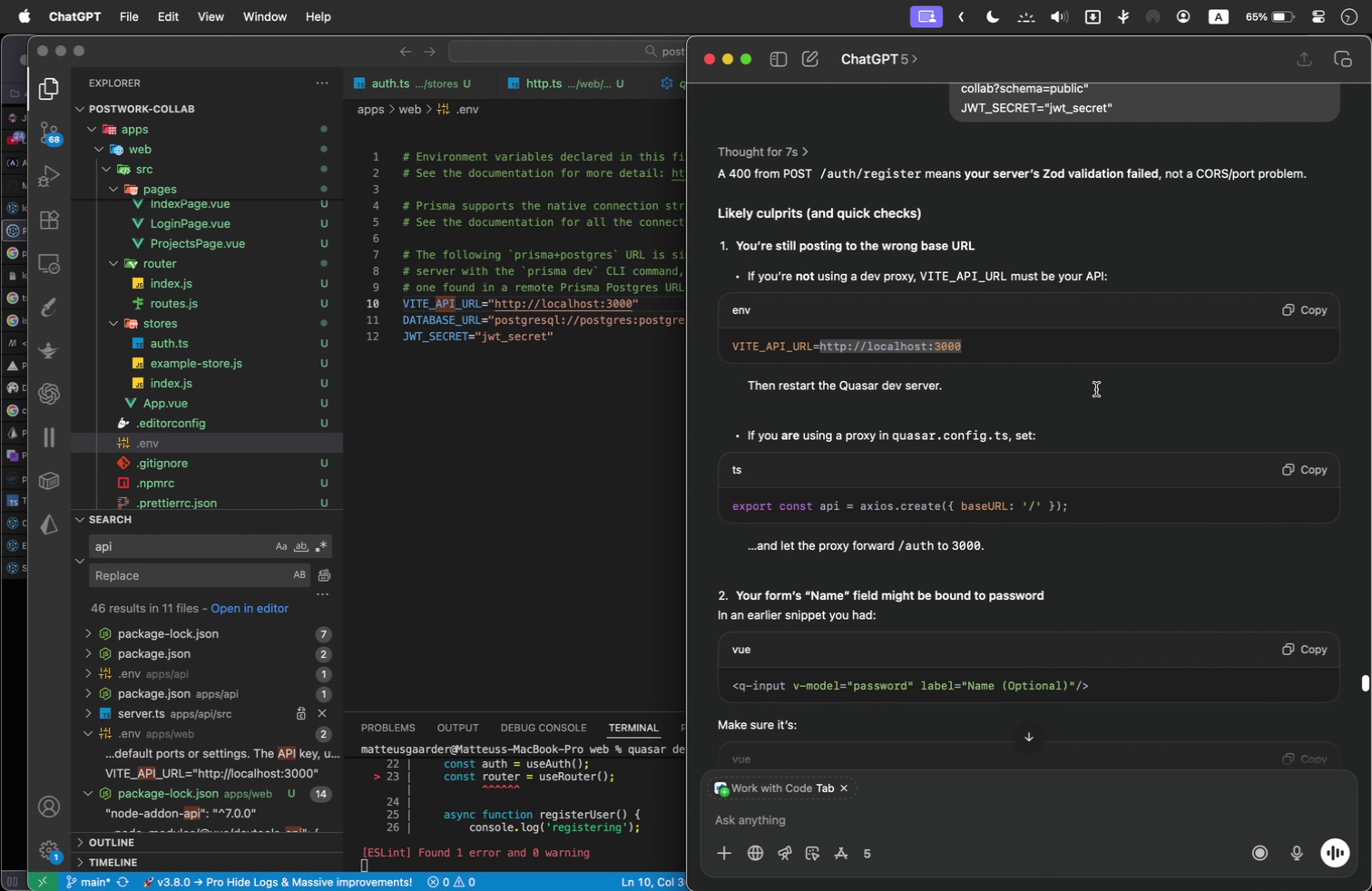 
scroll: coordinate [919, 574], scroll_direction: down, amount: 26.0
 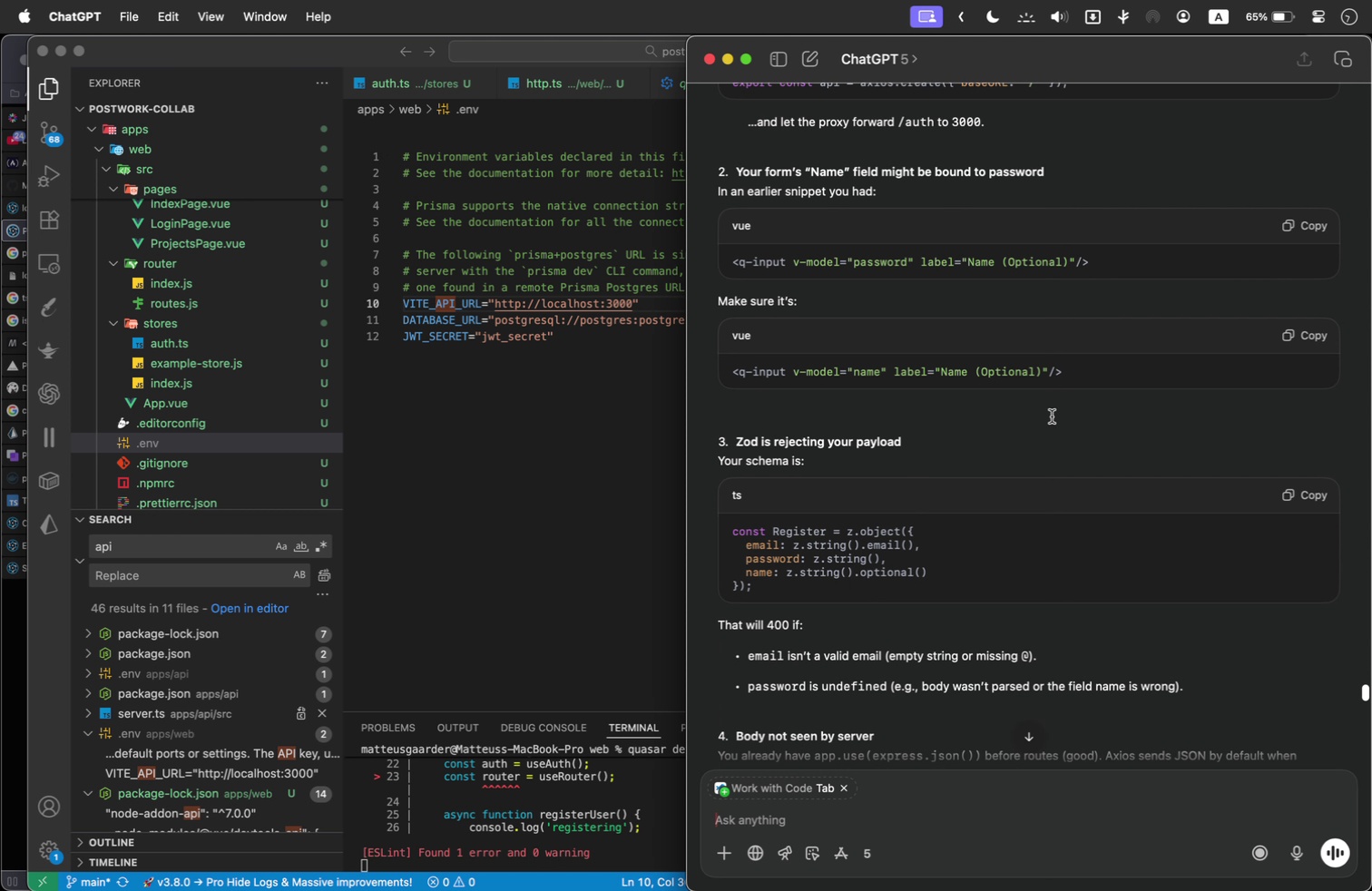 
wait(9.01)
 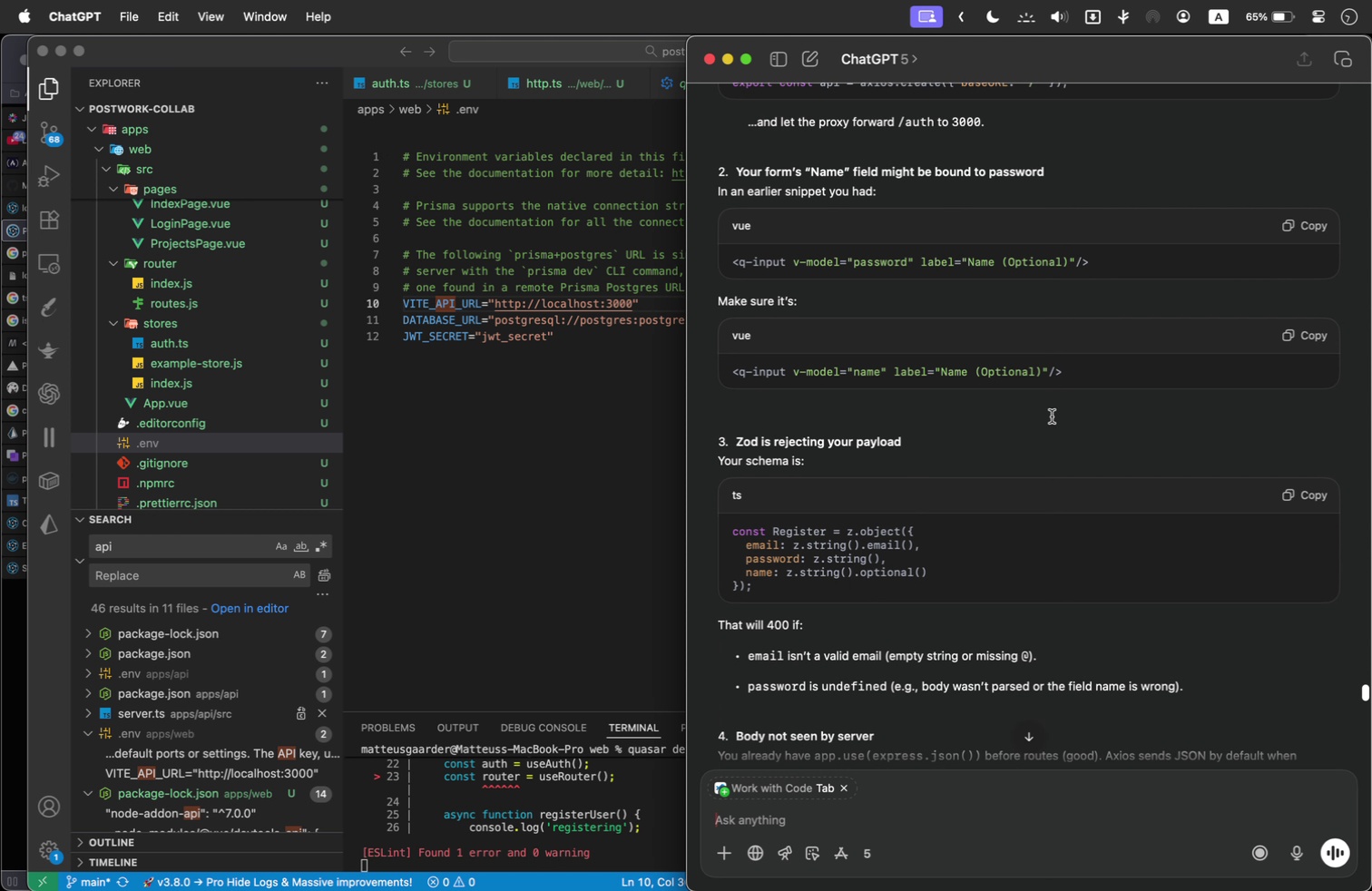 
scroll: coordinate [1054, 381], scroll_direction: down, amount: 16.0
 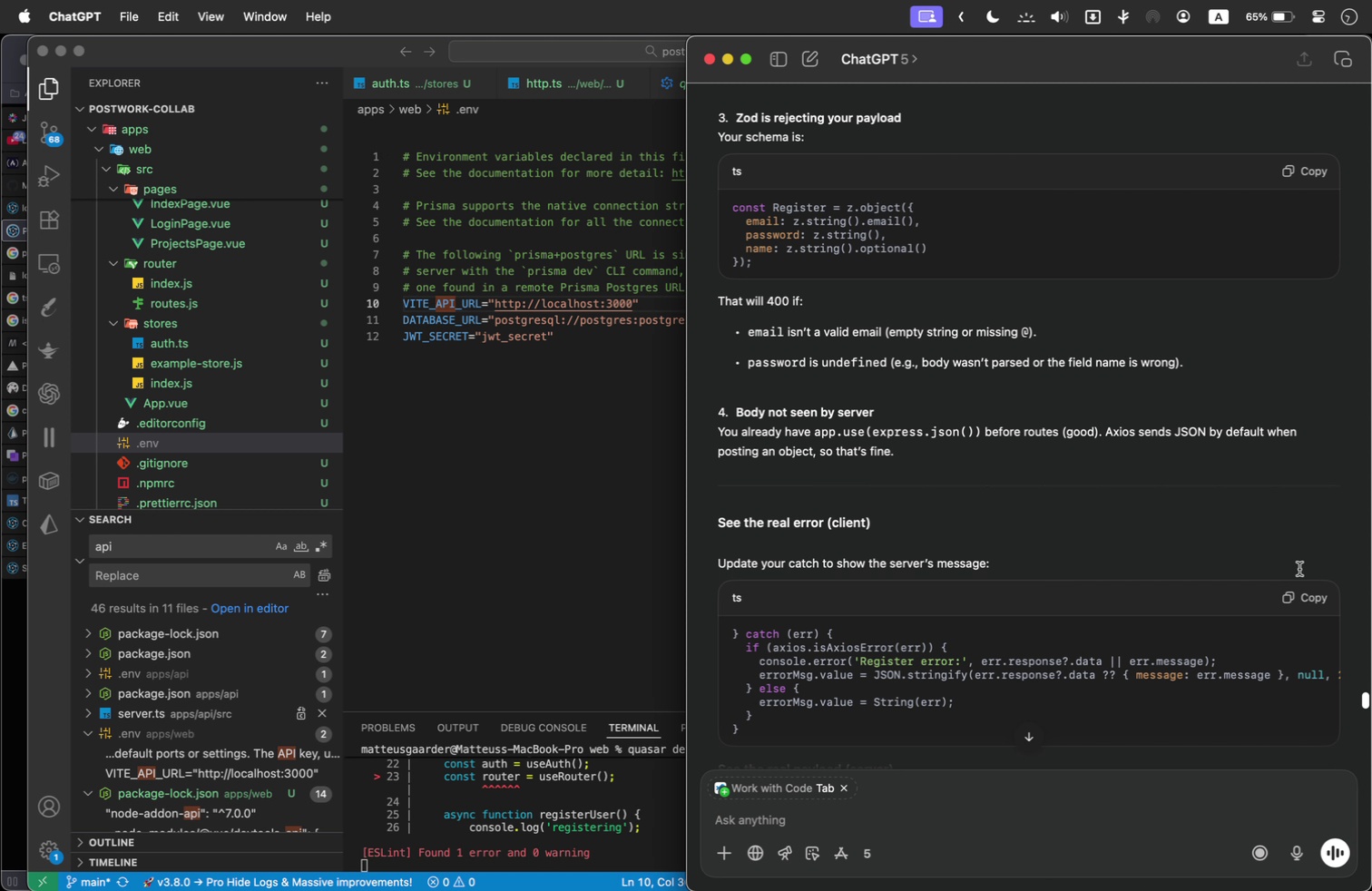 
wait(7.33)
 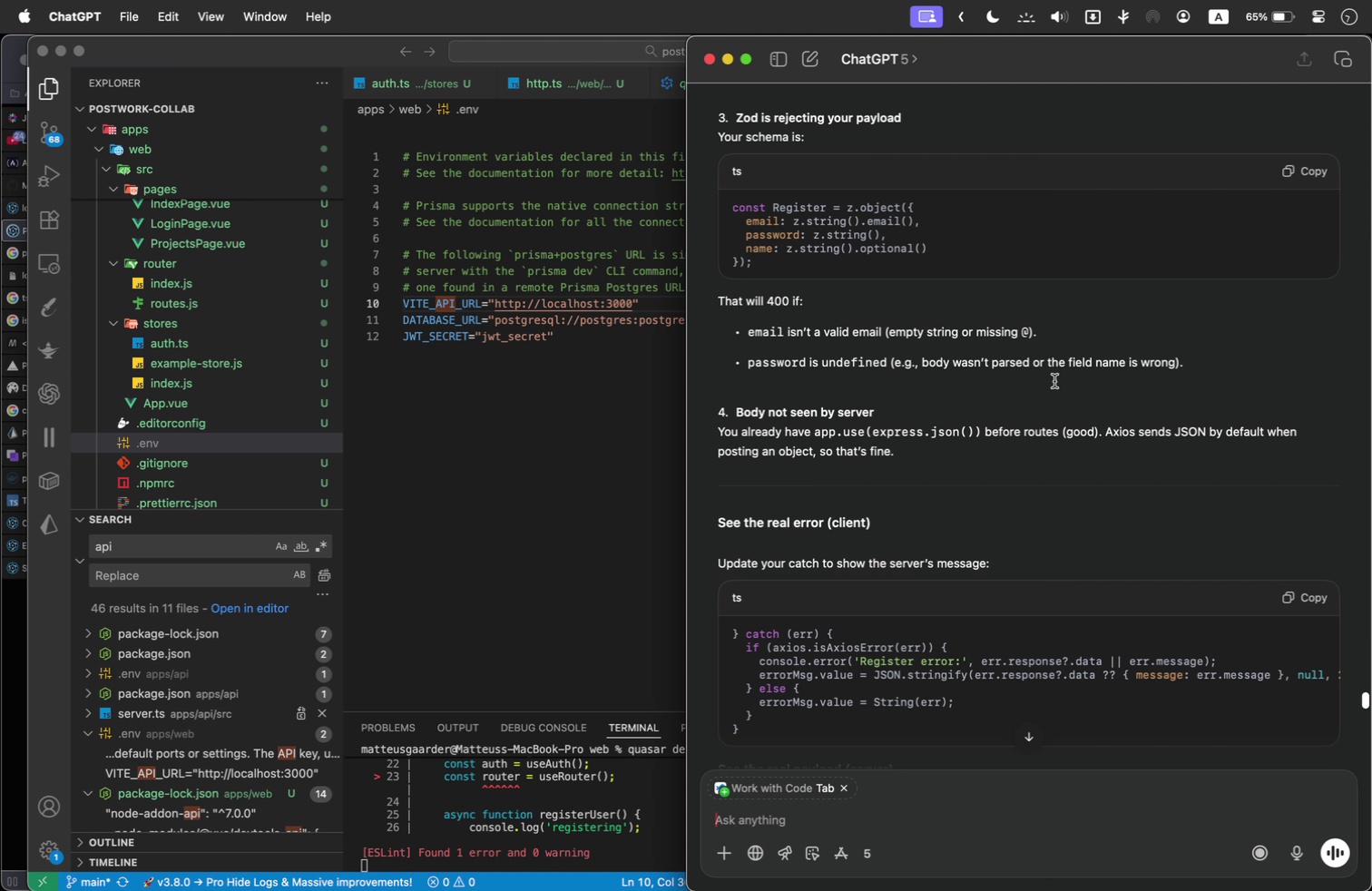 
scroll: coordinate [930, 343], scroll_direction: down, amount: 8.0
 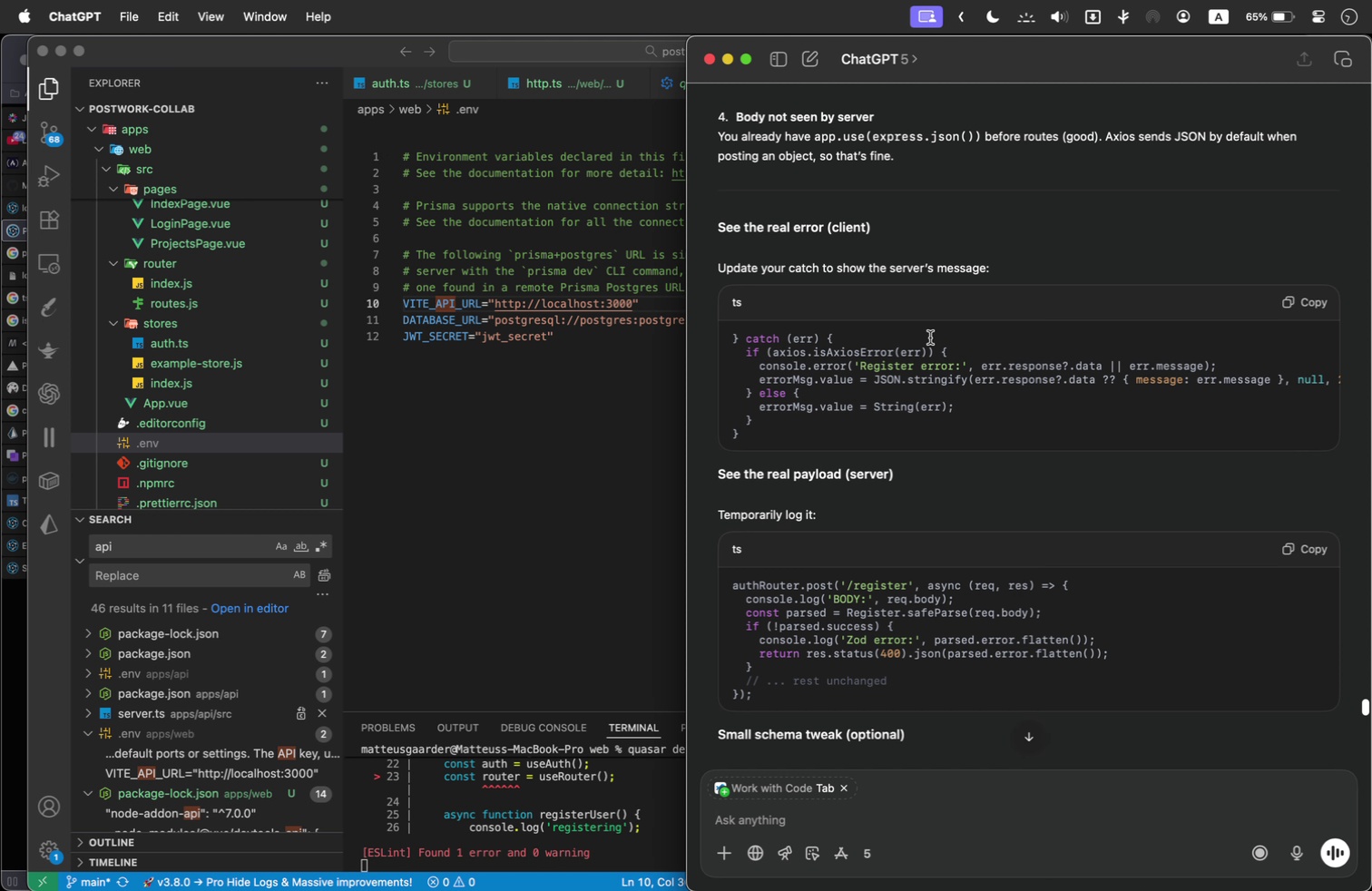 
wait(9.1)
 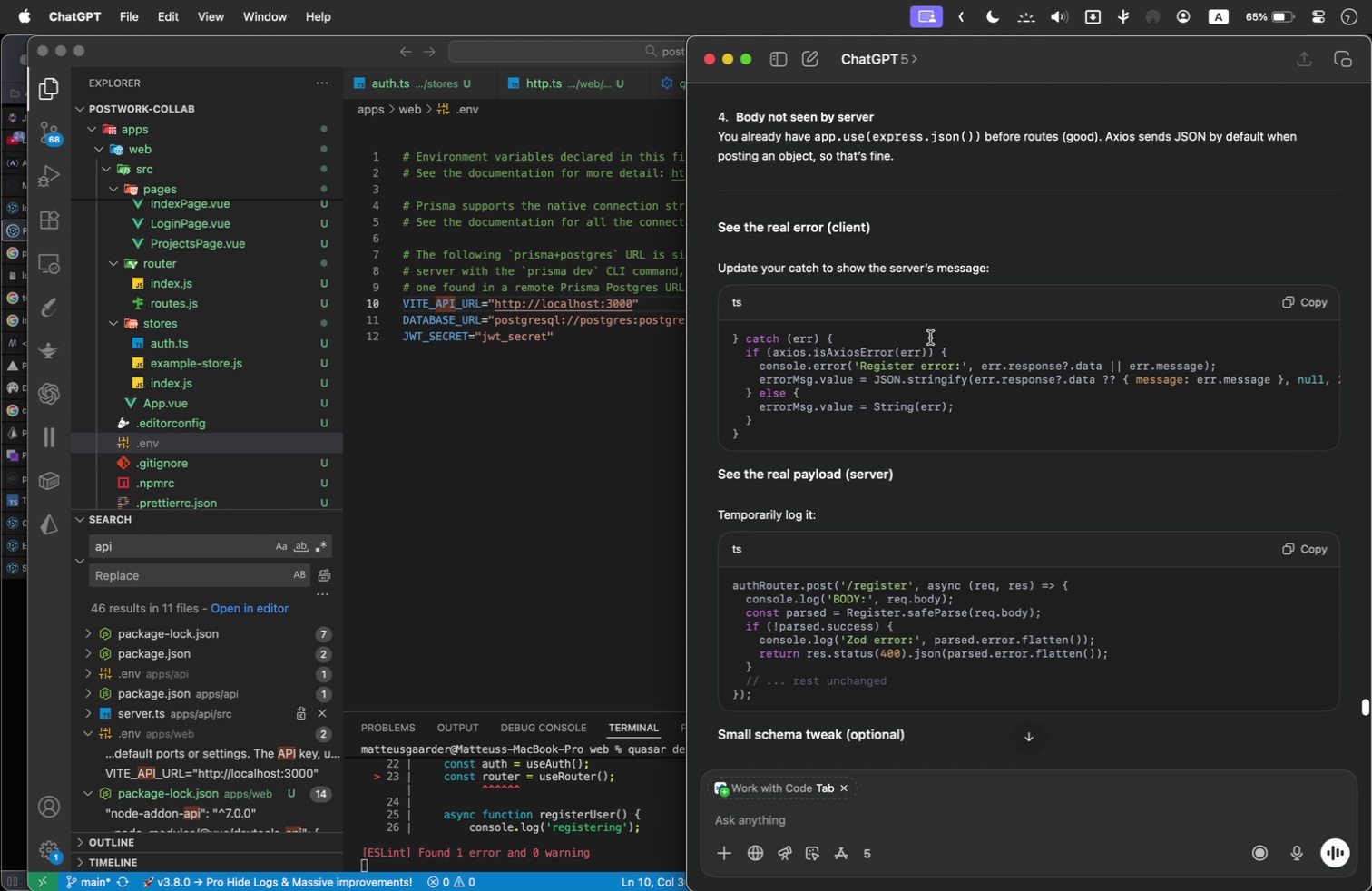 
scroll: coordinate [930, 338], scroll_direction: down, amount: 3.0
 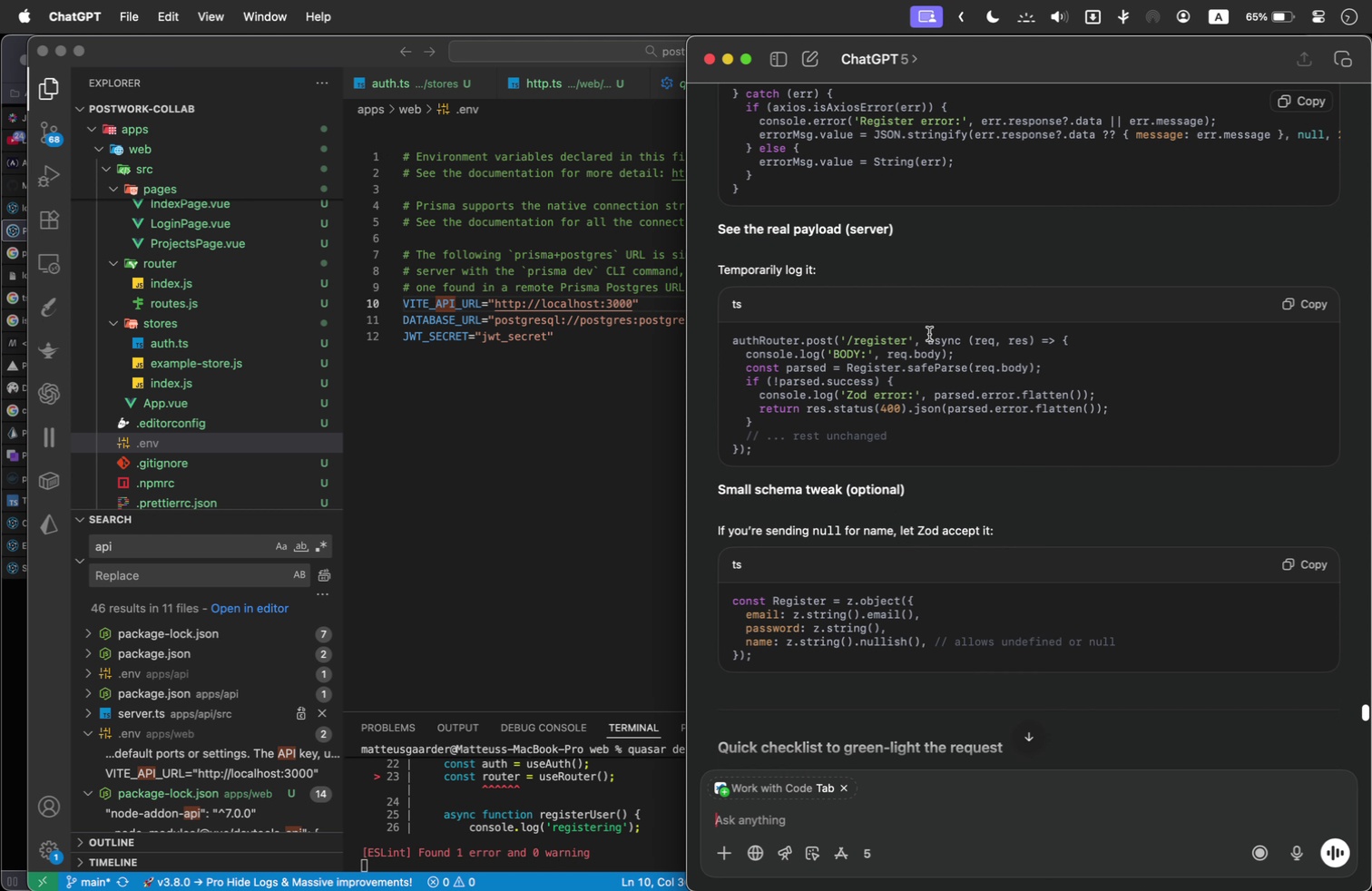 
scroll: coordinate [932, 324], scroll_direction: up, amount: 16.0
 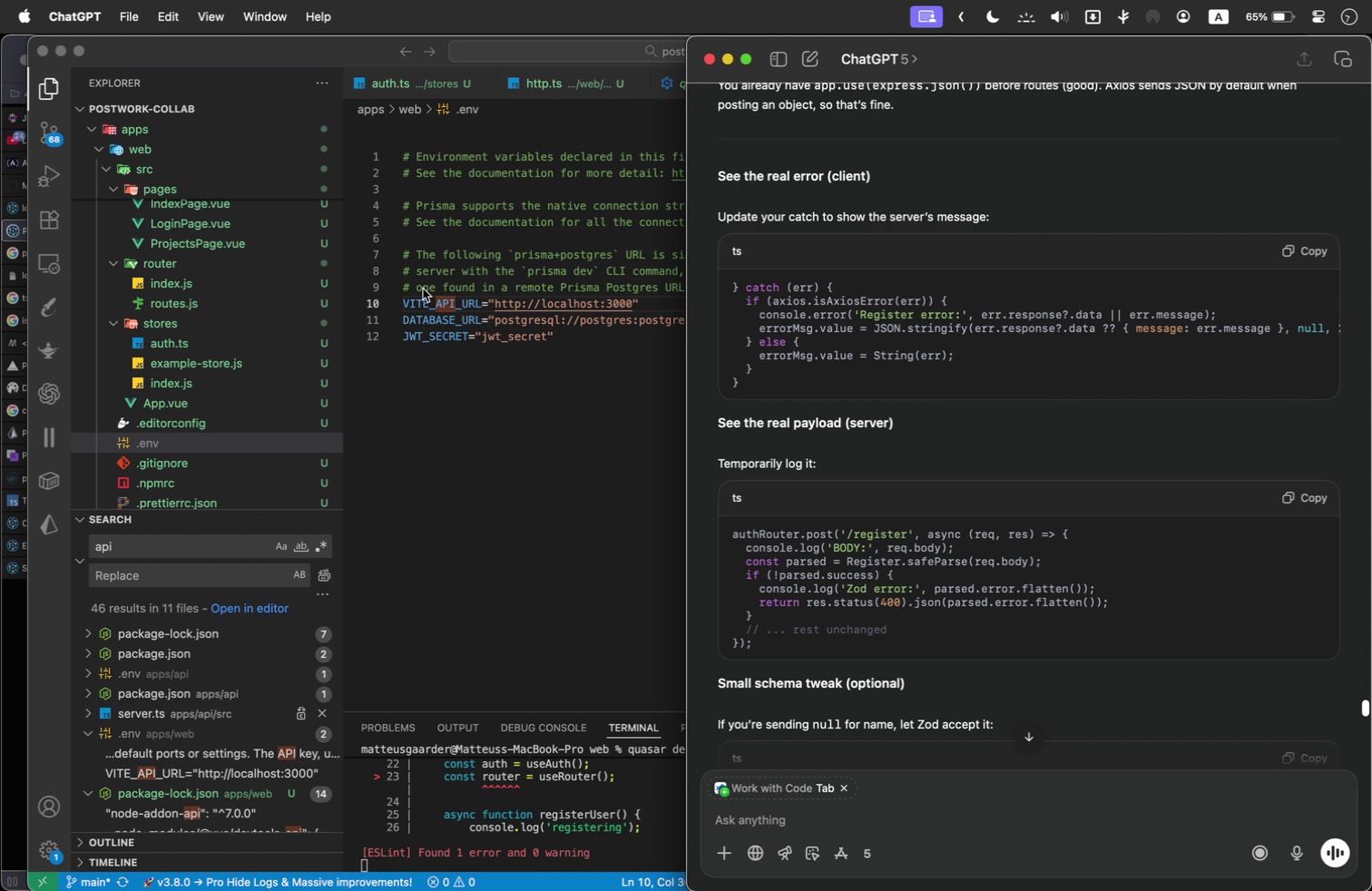 
left_click([465, 361])
 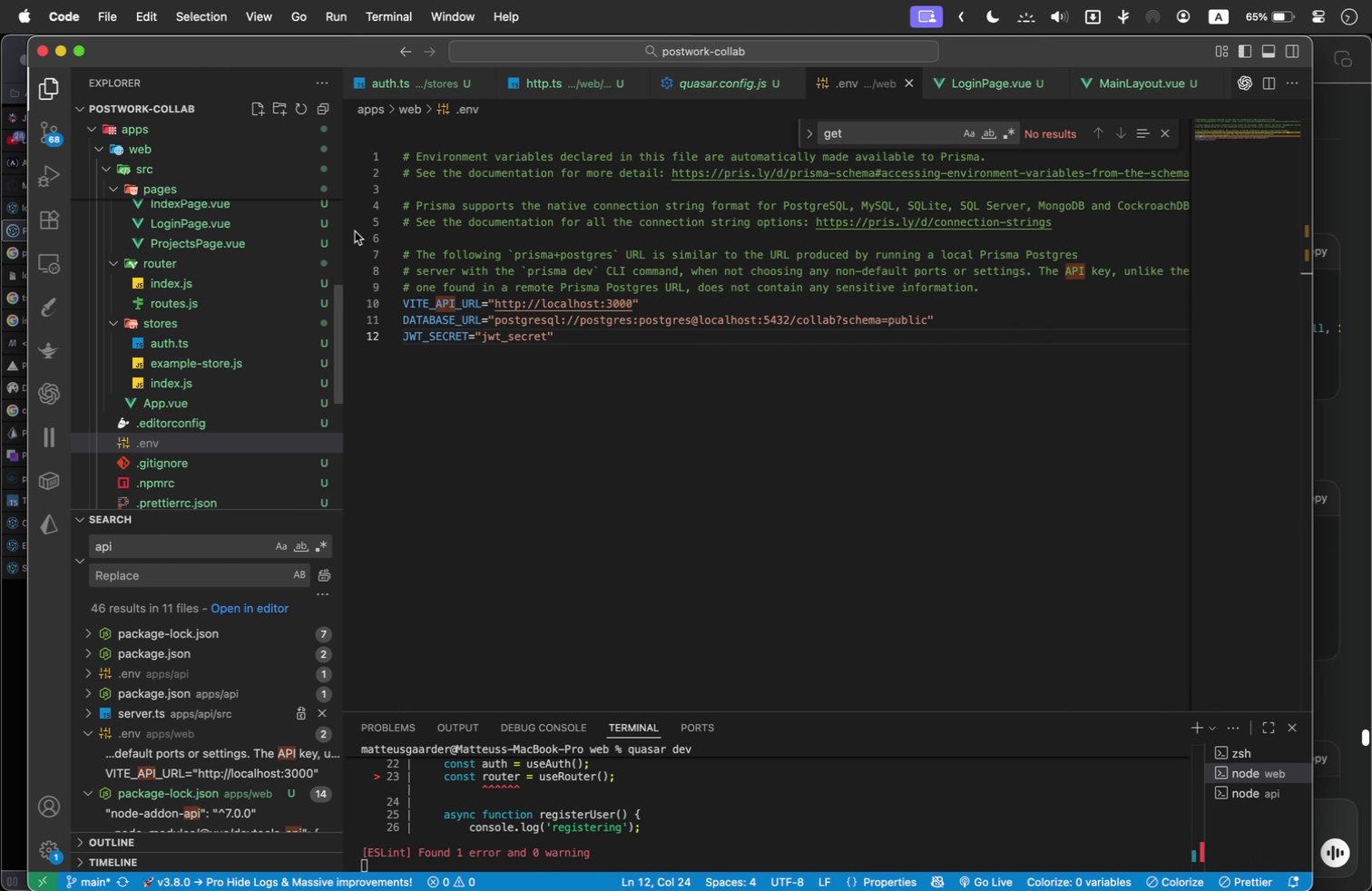 
left_click([971, 83])
 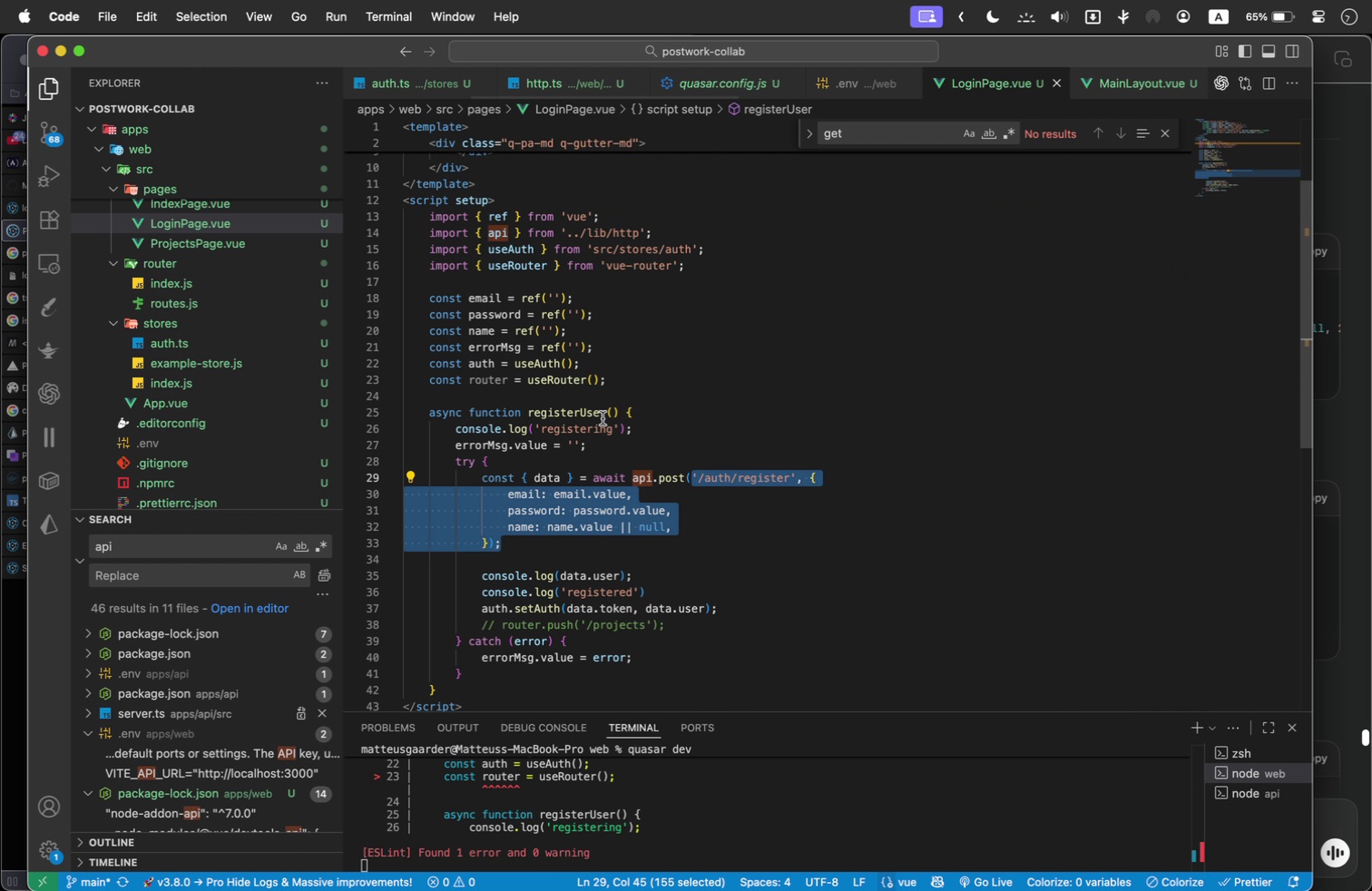 
scroll: coordinate [611, 416], scroll_direction: down, amount: 1.0
 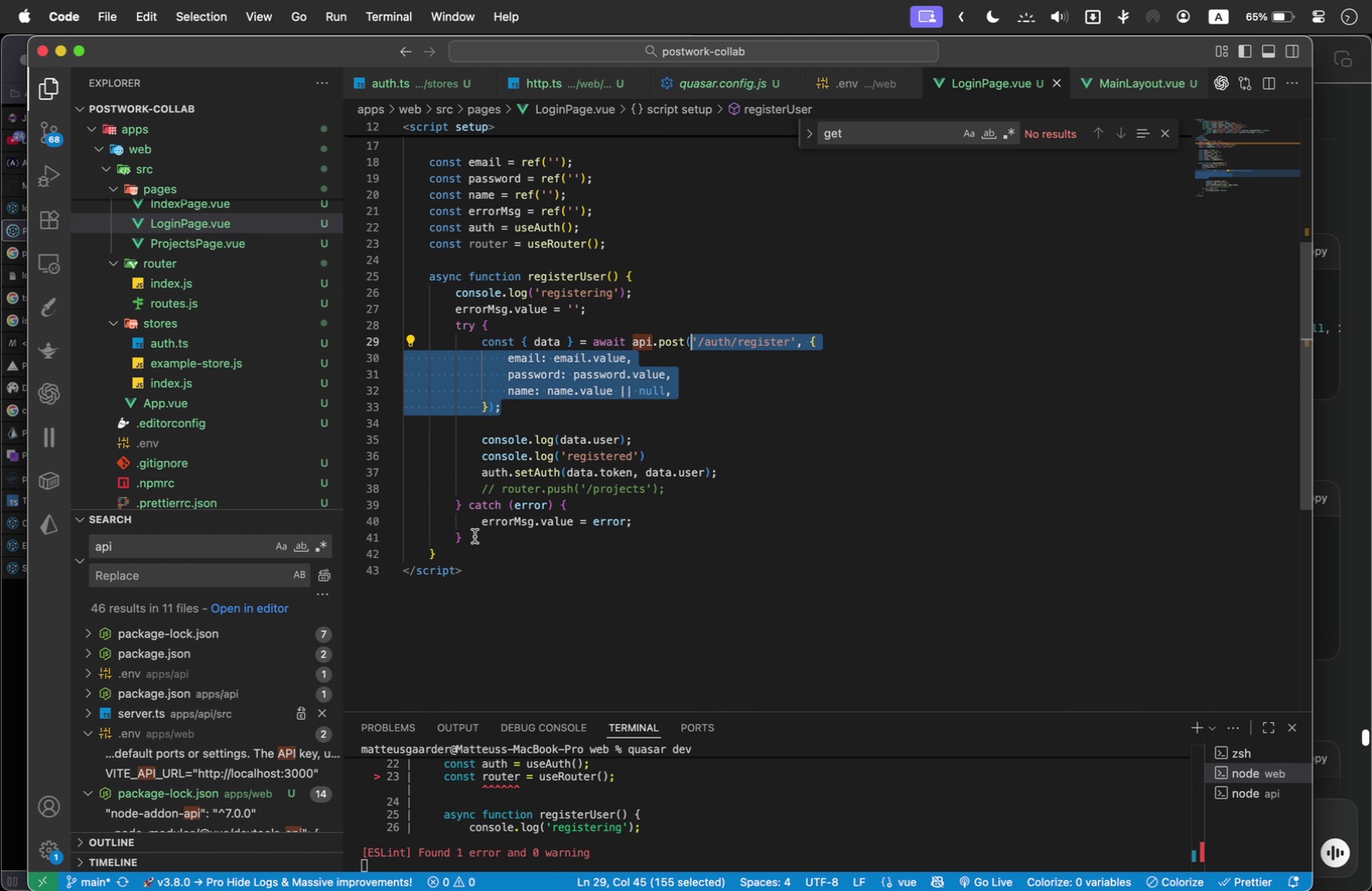 
left_click_drag(start_coordinate=[469, 536], to_coordinate=[467, 500])
 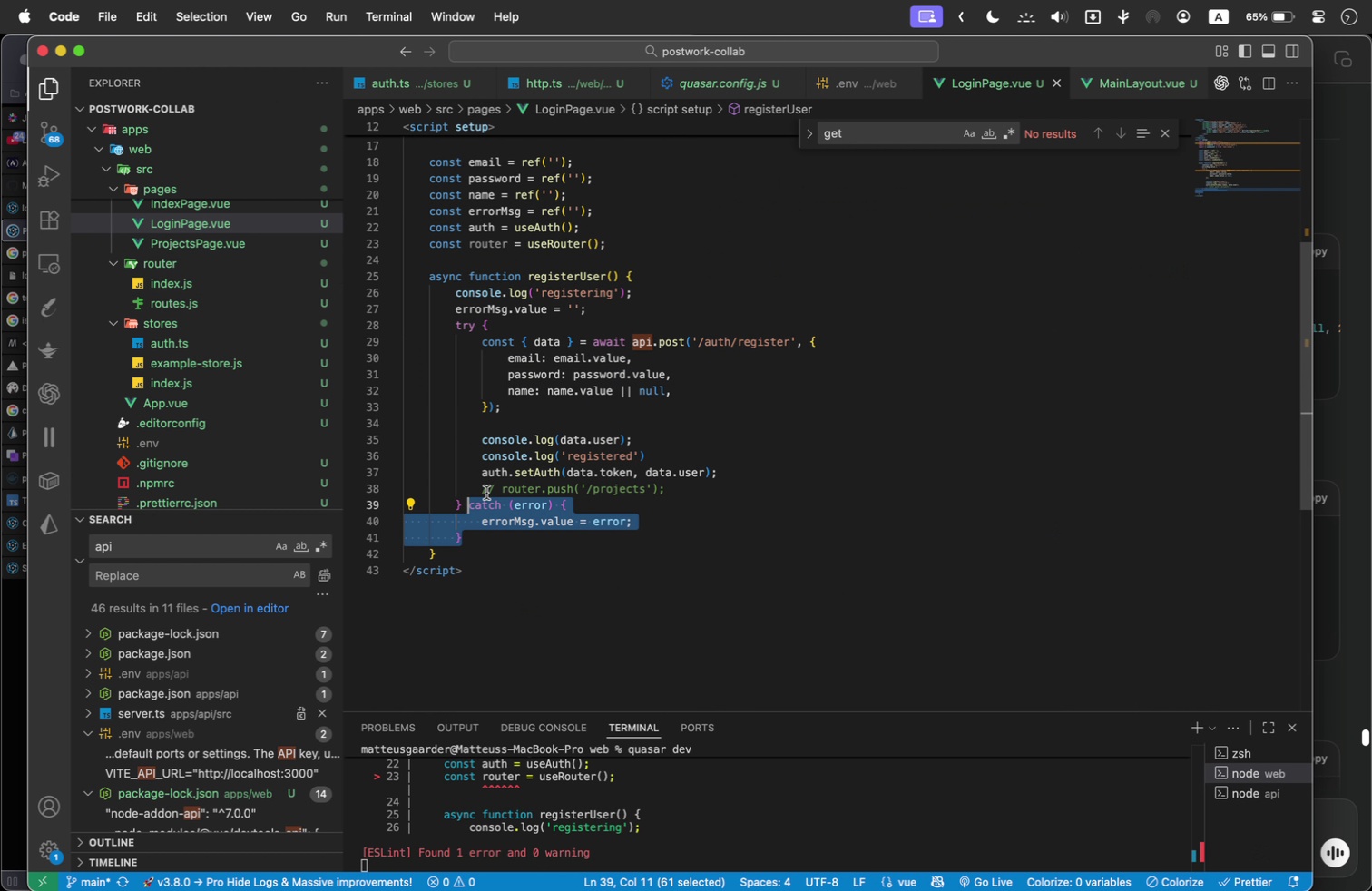 
key(Meta+V)
 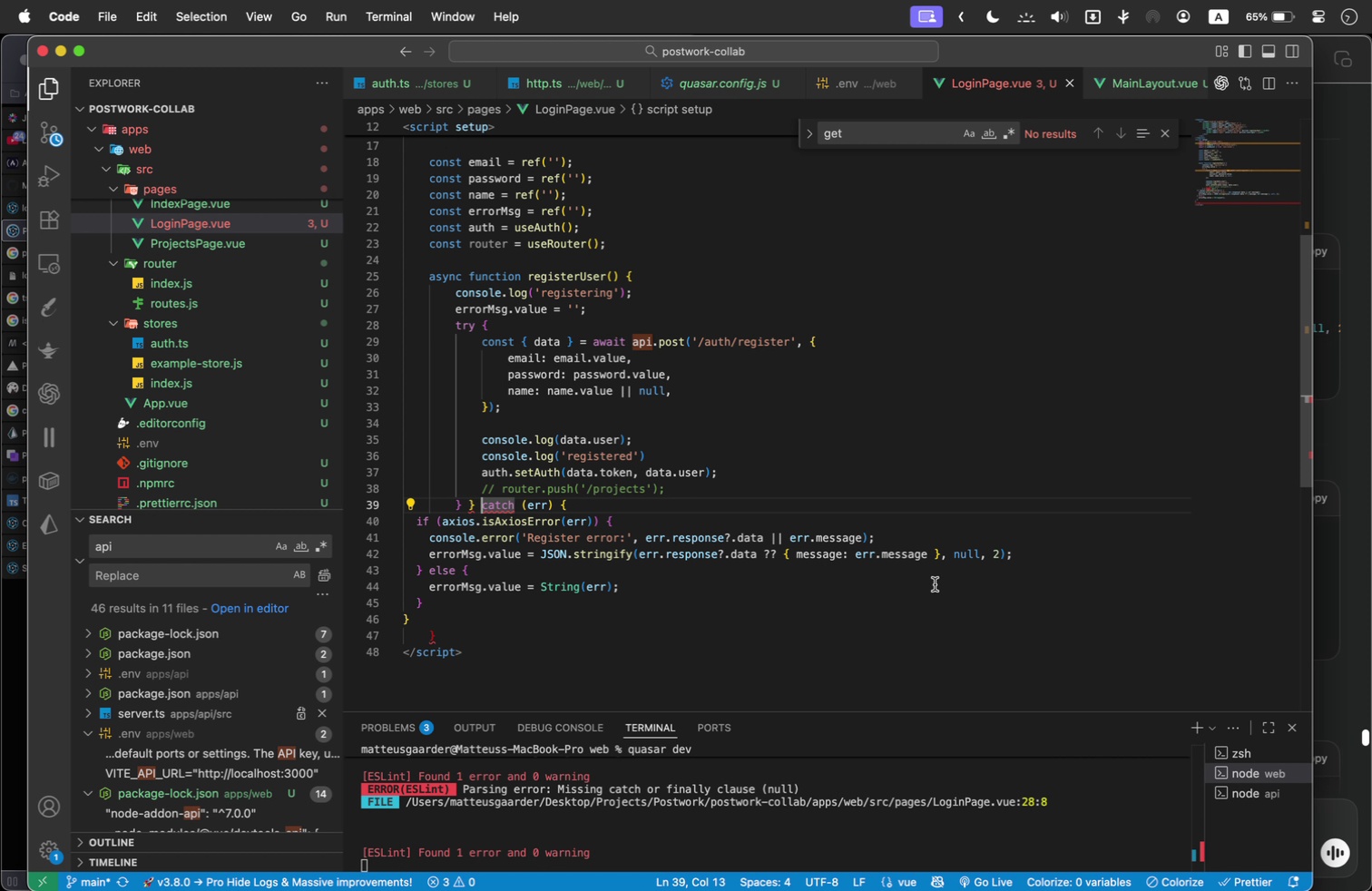 
key(Backspace)
 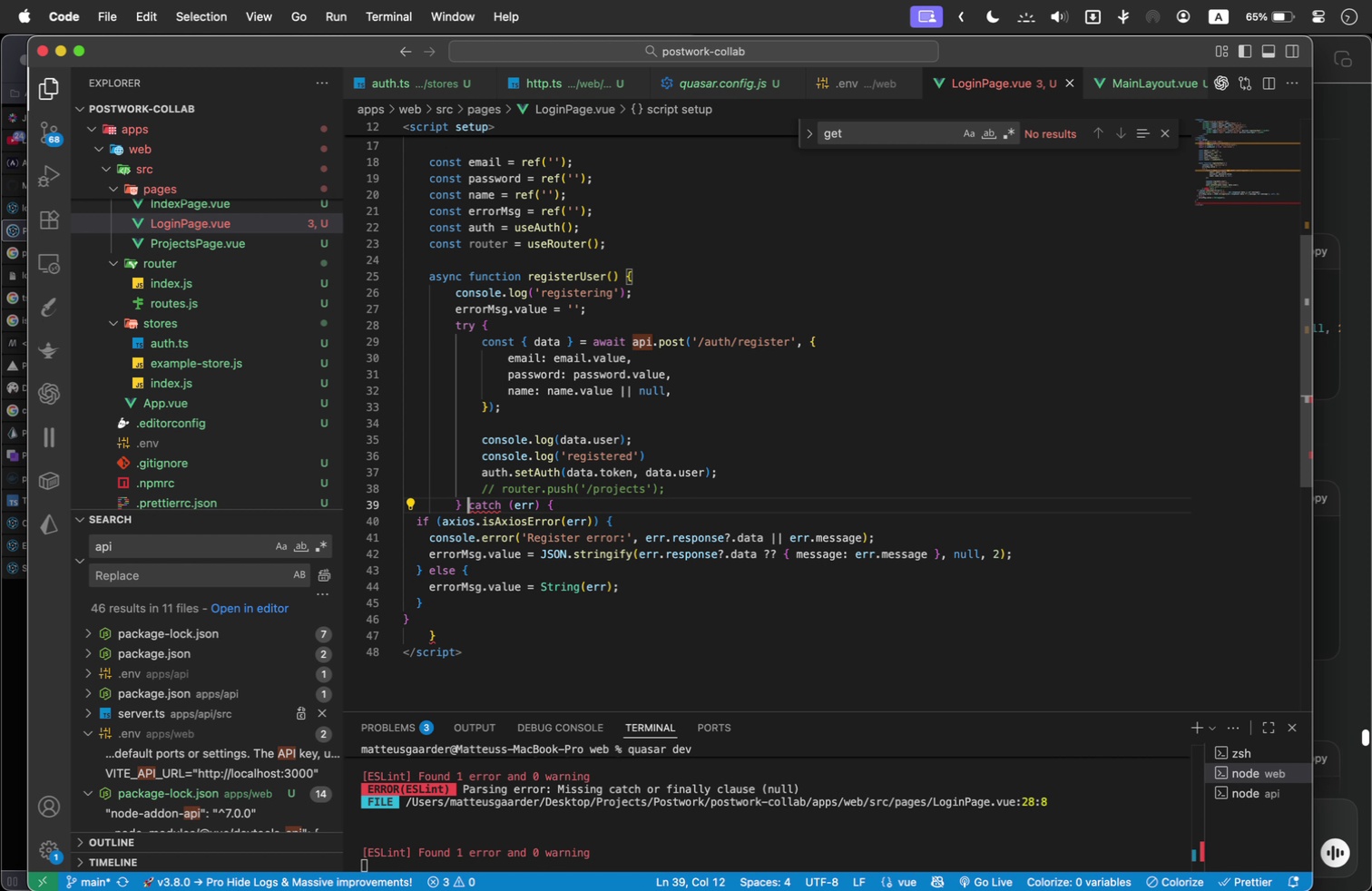 
key(Backspace)
 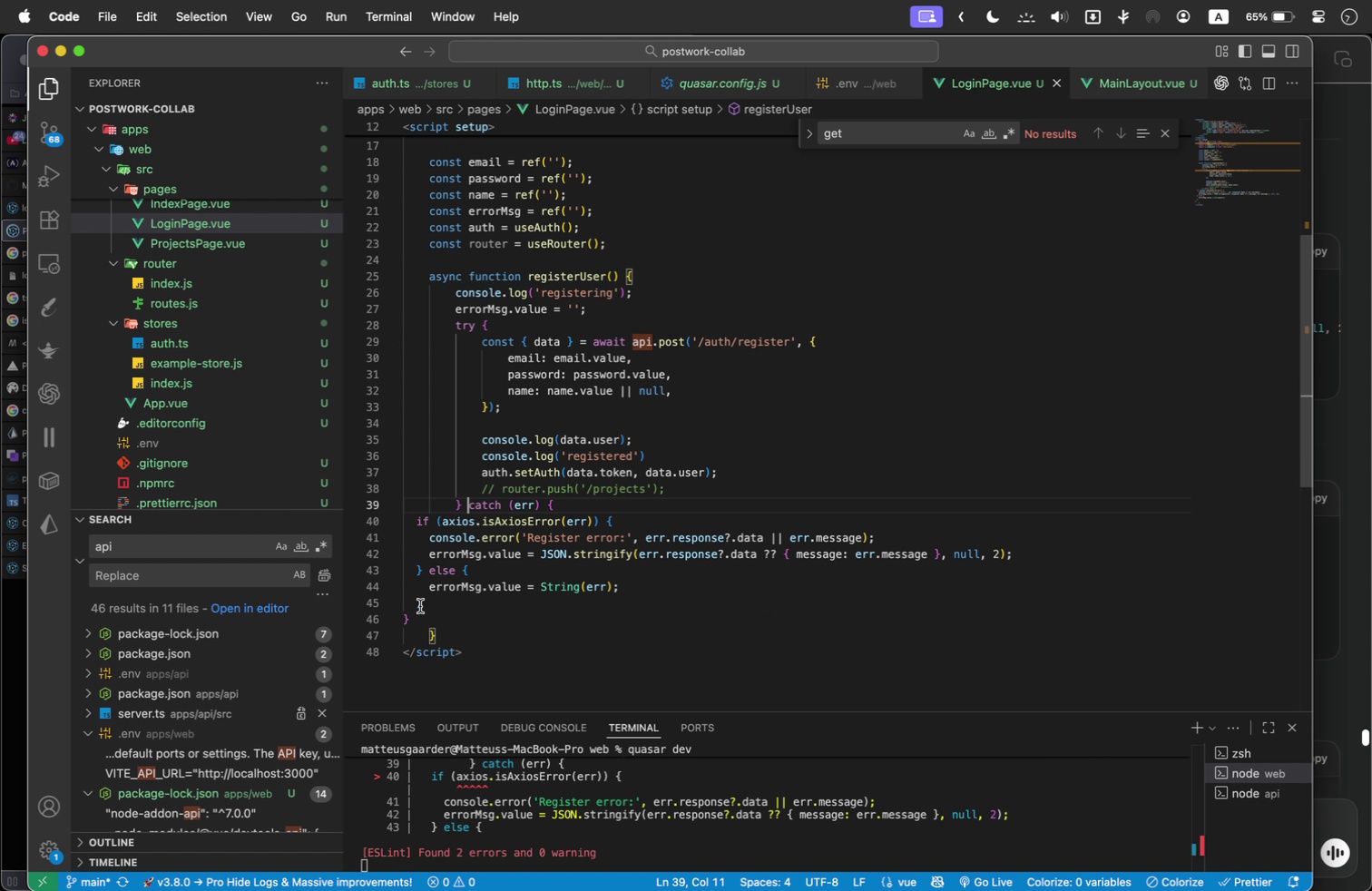 
left_click_drag(start_coordinate=[428, 618], to_coordinate=[394, 524])
 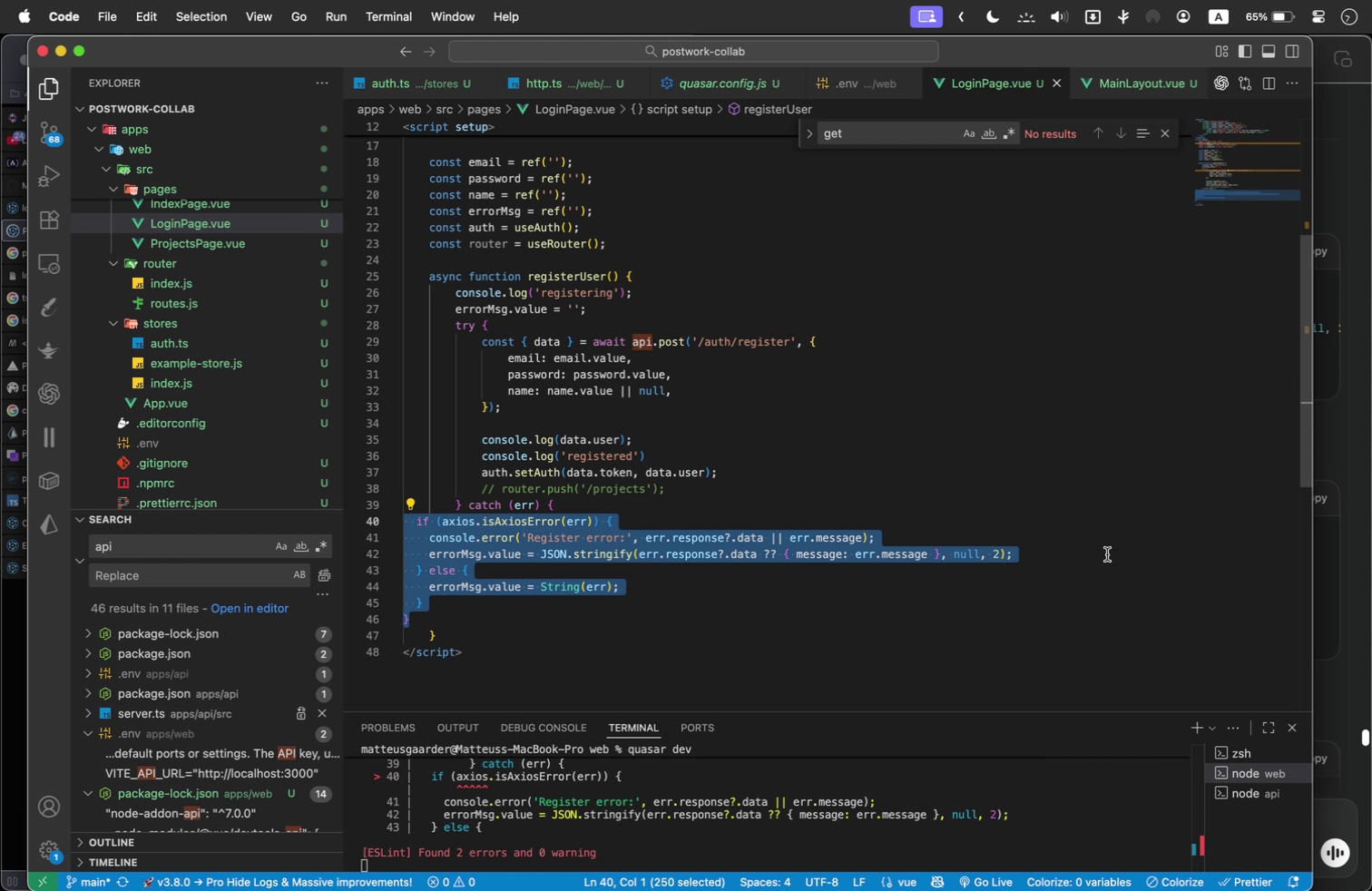 
key(Tab)
 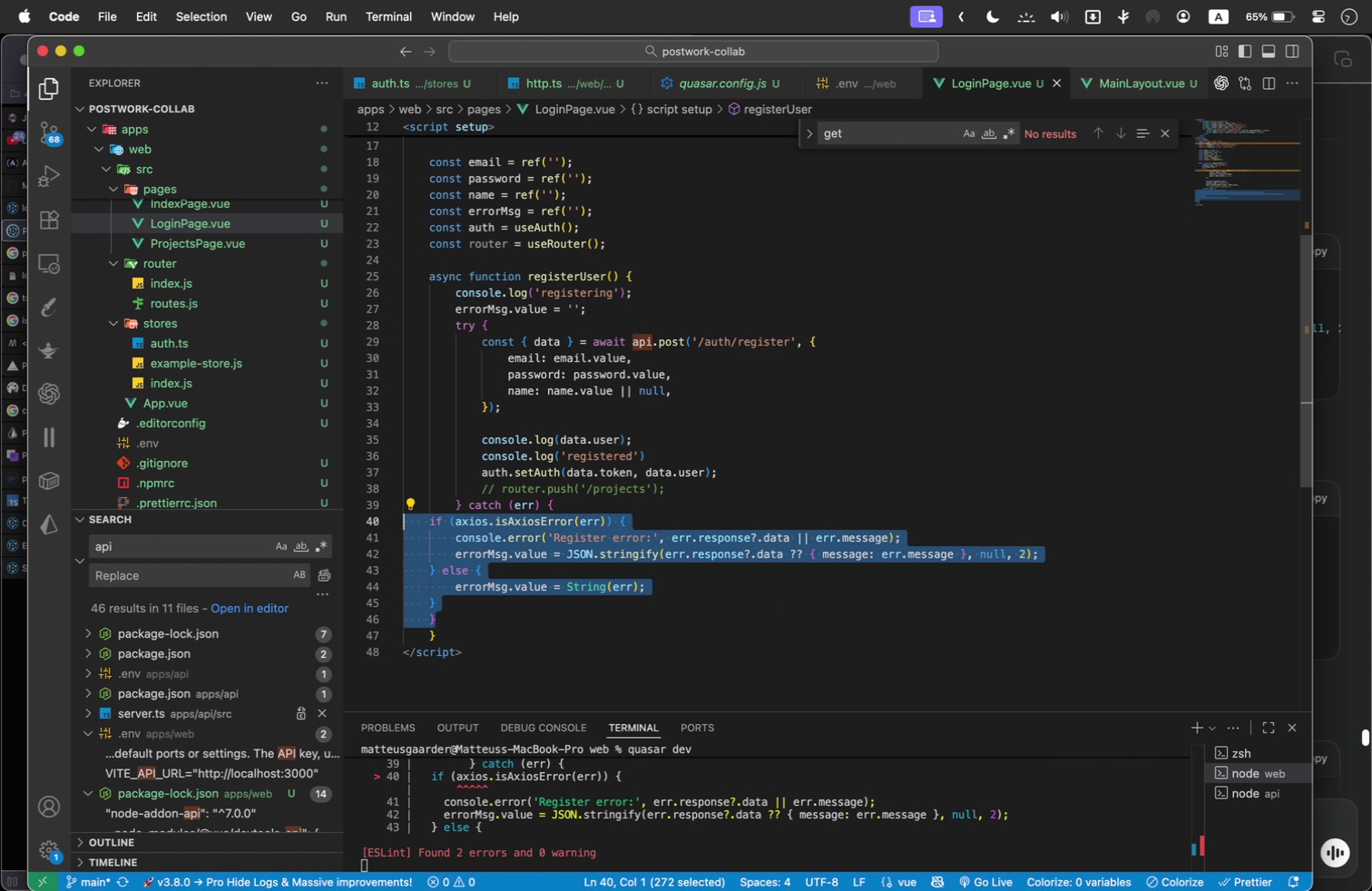 
key(Tab)
 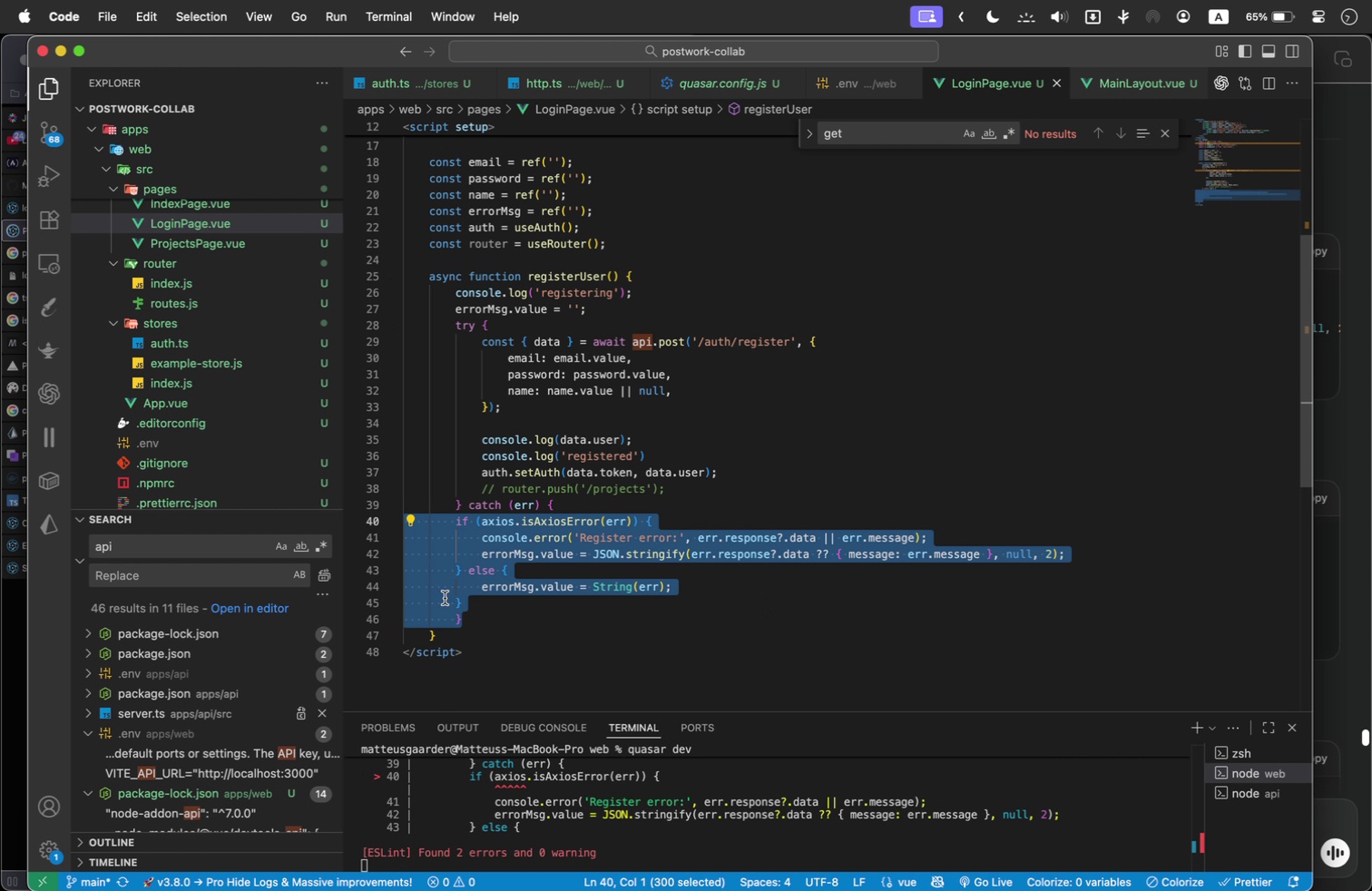 
left_click([484, 606])
 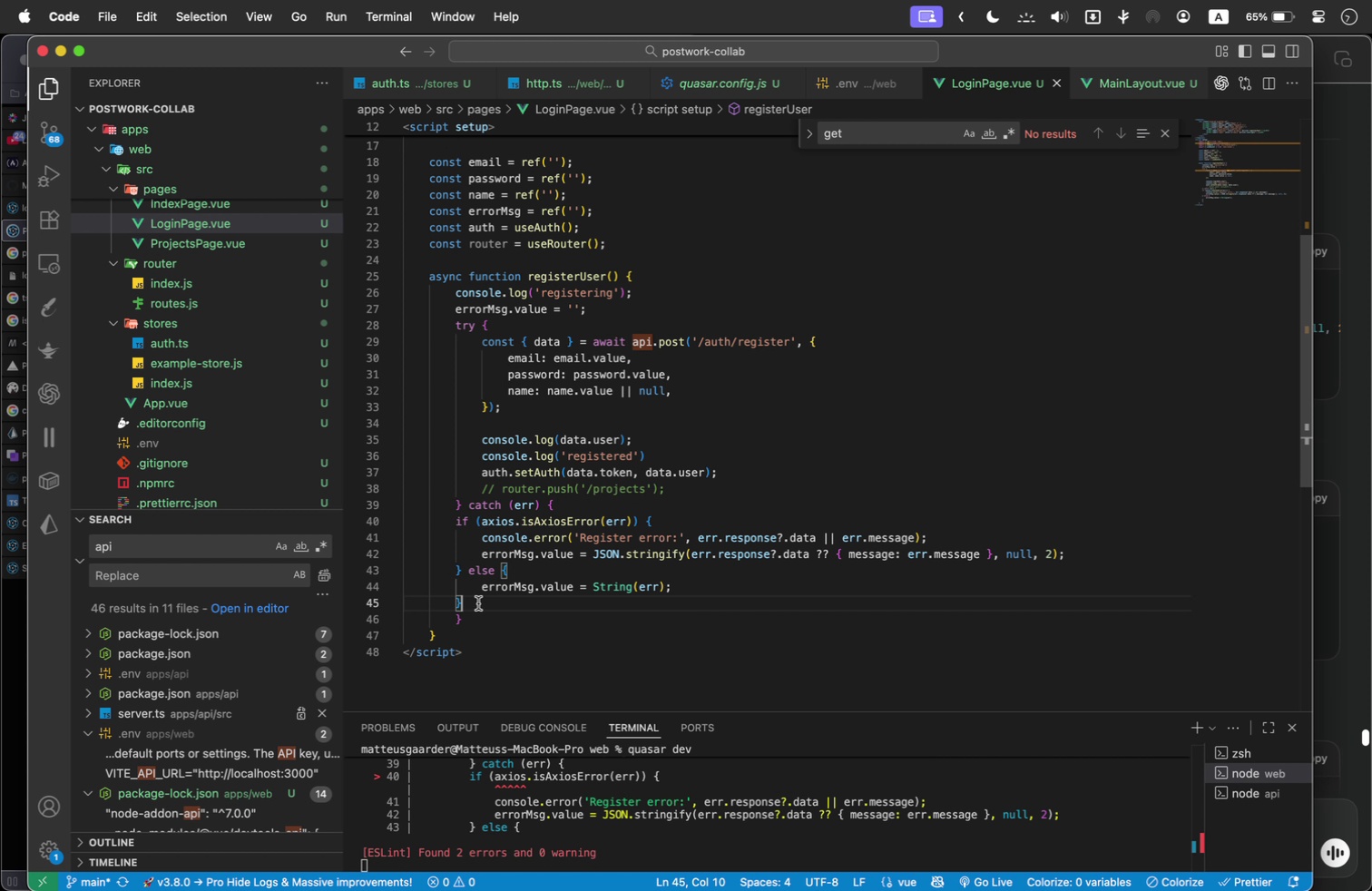 
left_click_drag(start_coordinate=[478, 603], to_coordinate=[429, 587])
 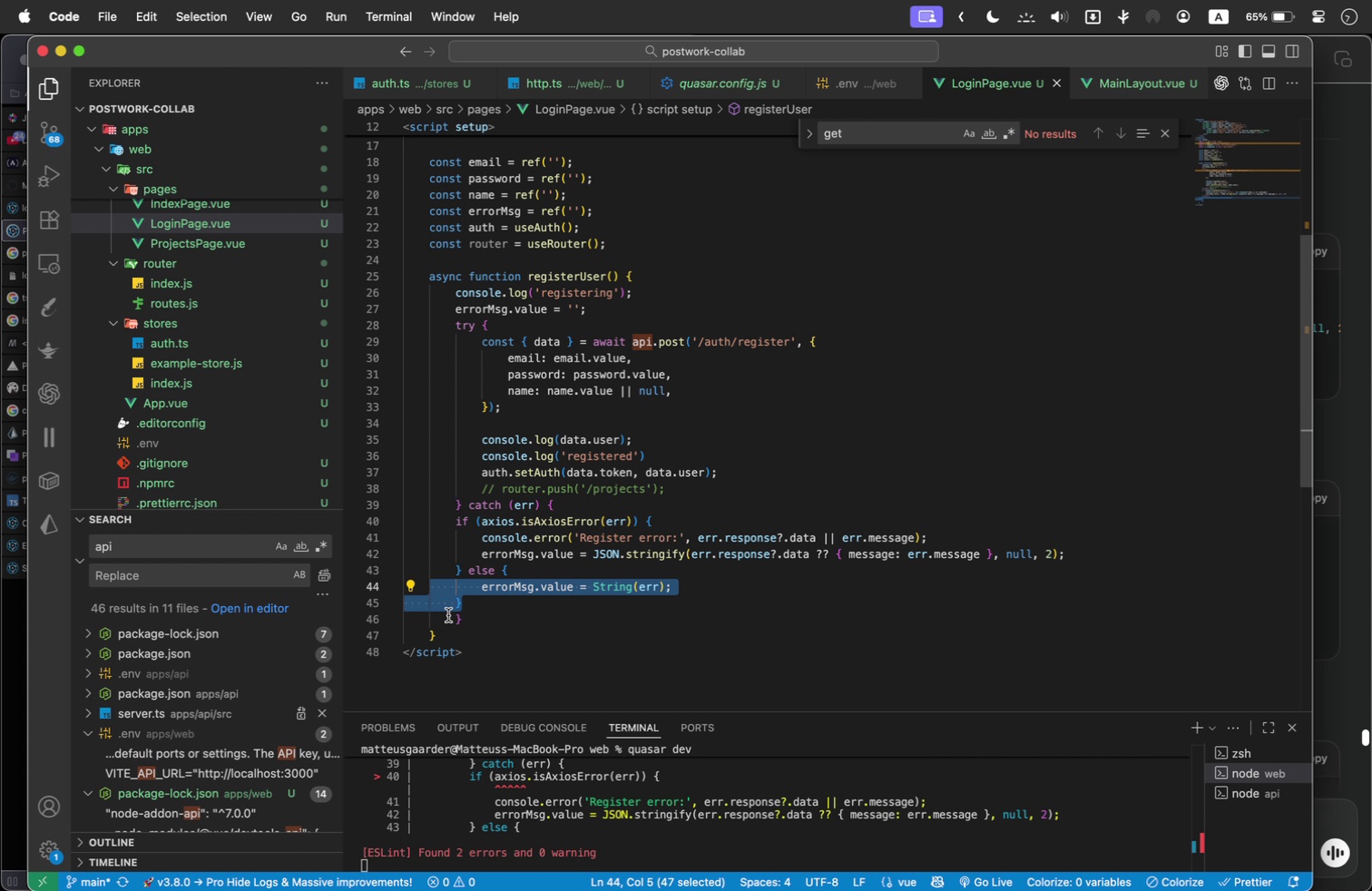 
left_click([448, 615])
 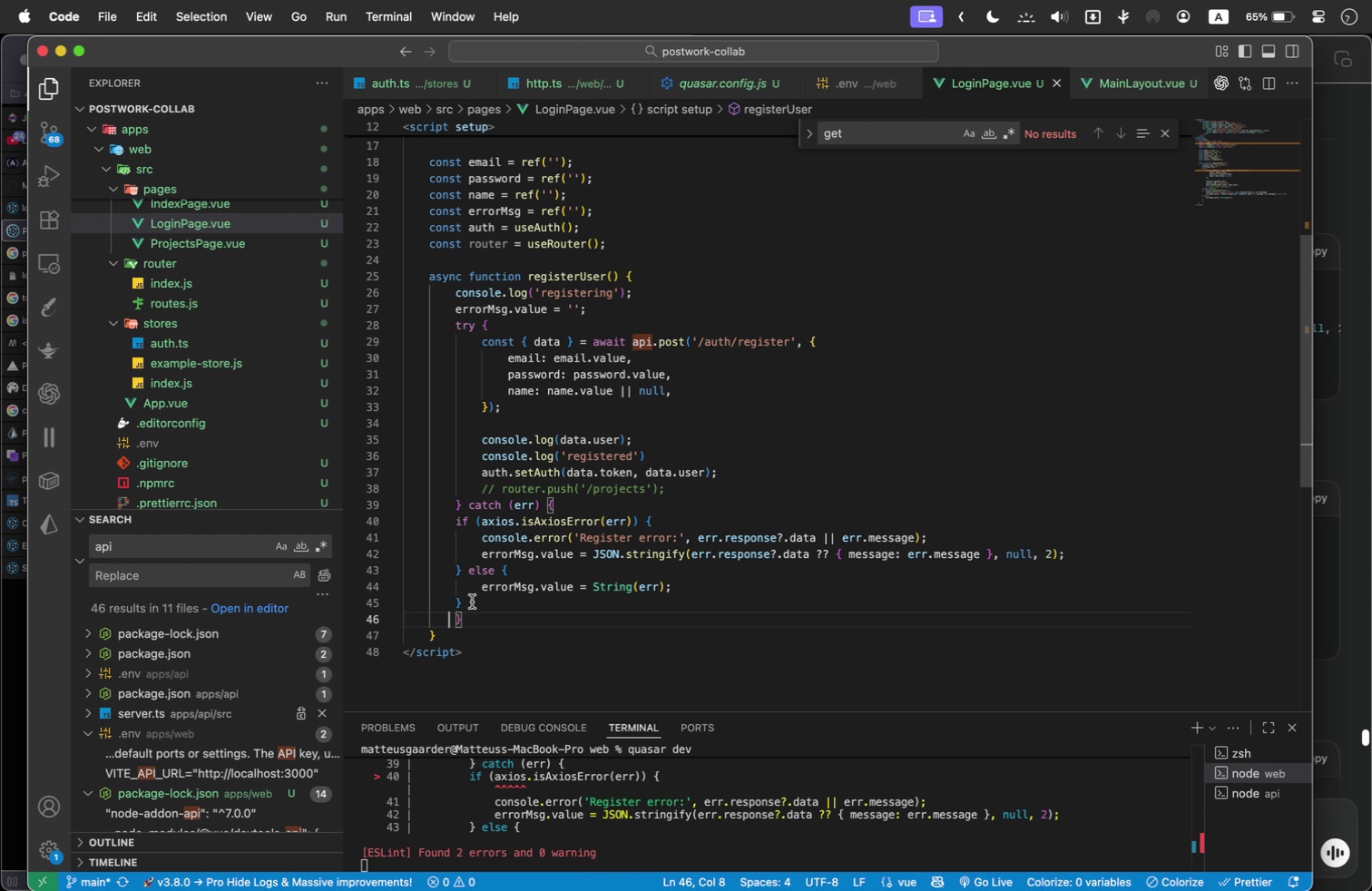 
left_click_drag(start_coordinate=[475, 595], to_coordinate=[387, 525])
 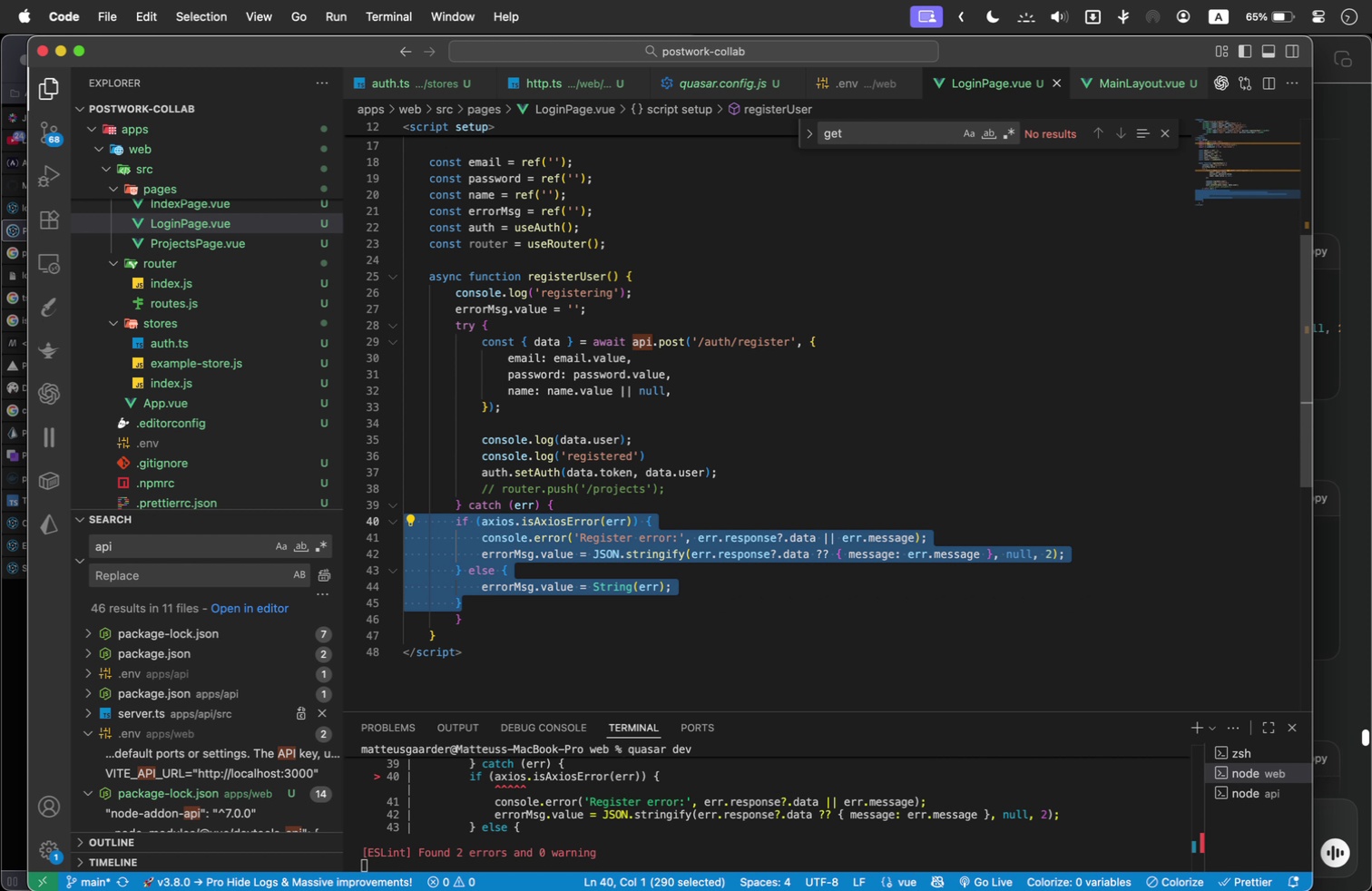 
key(Tab)
 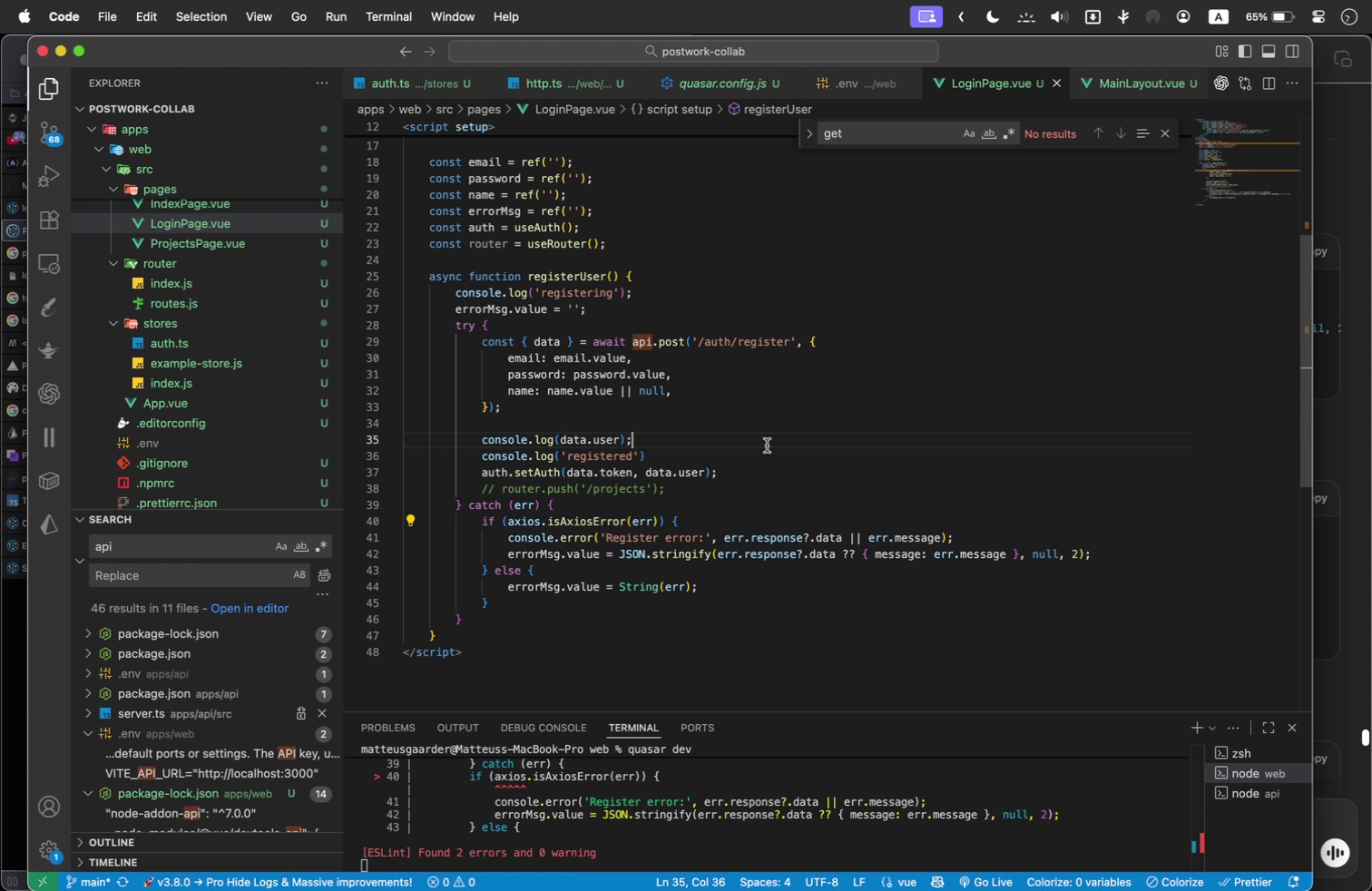 
left_click([767, 446])
 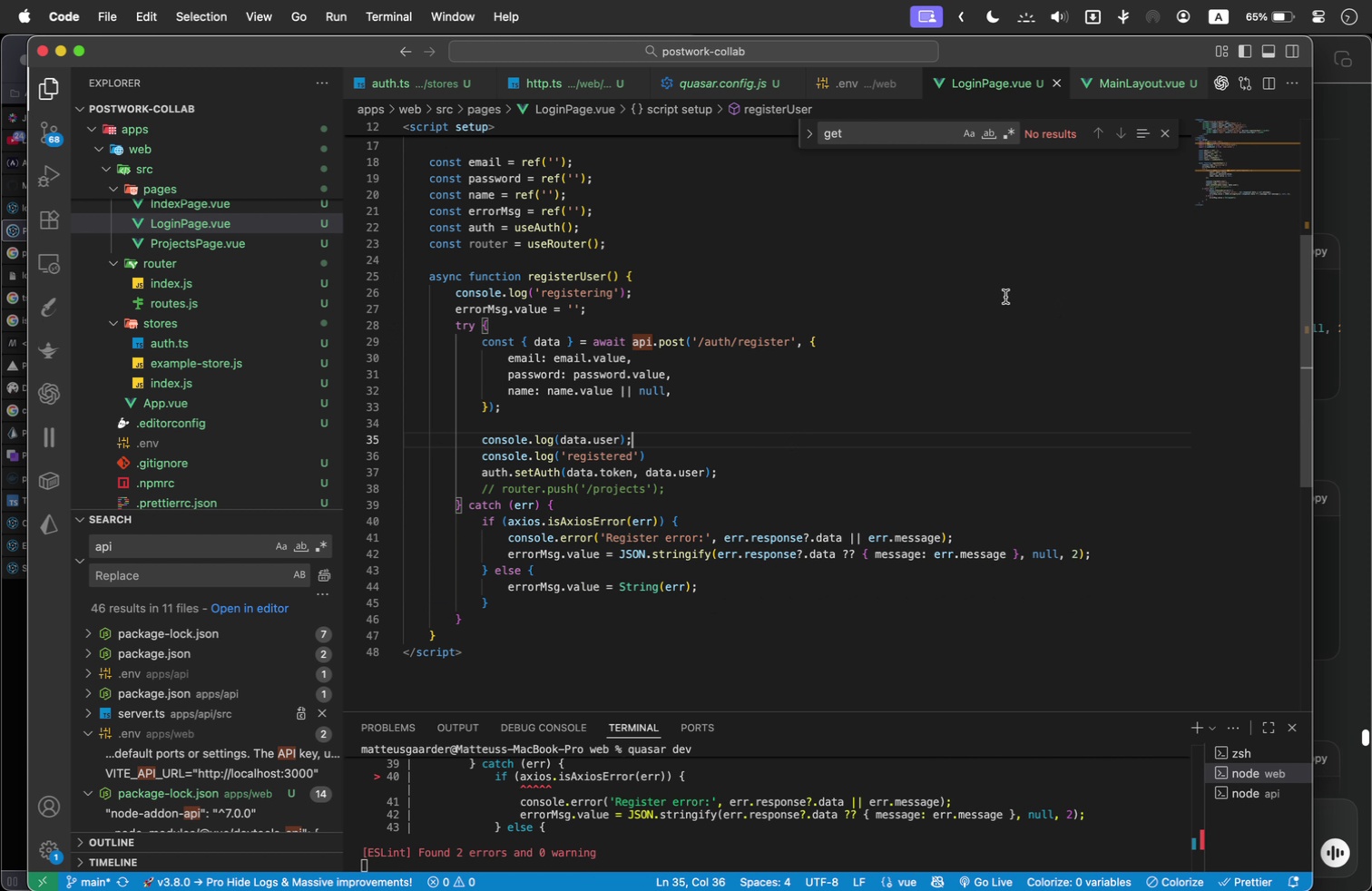 
wait(5.34)
 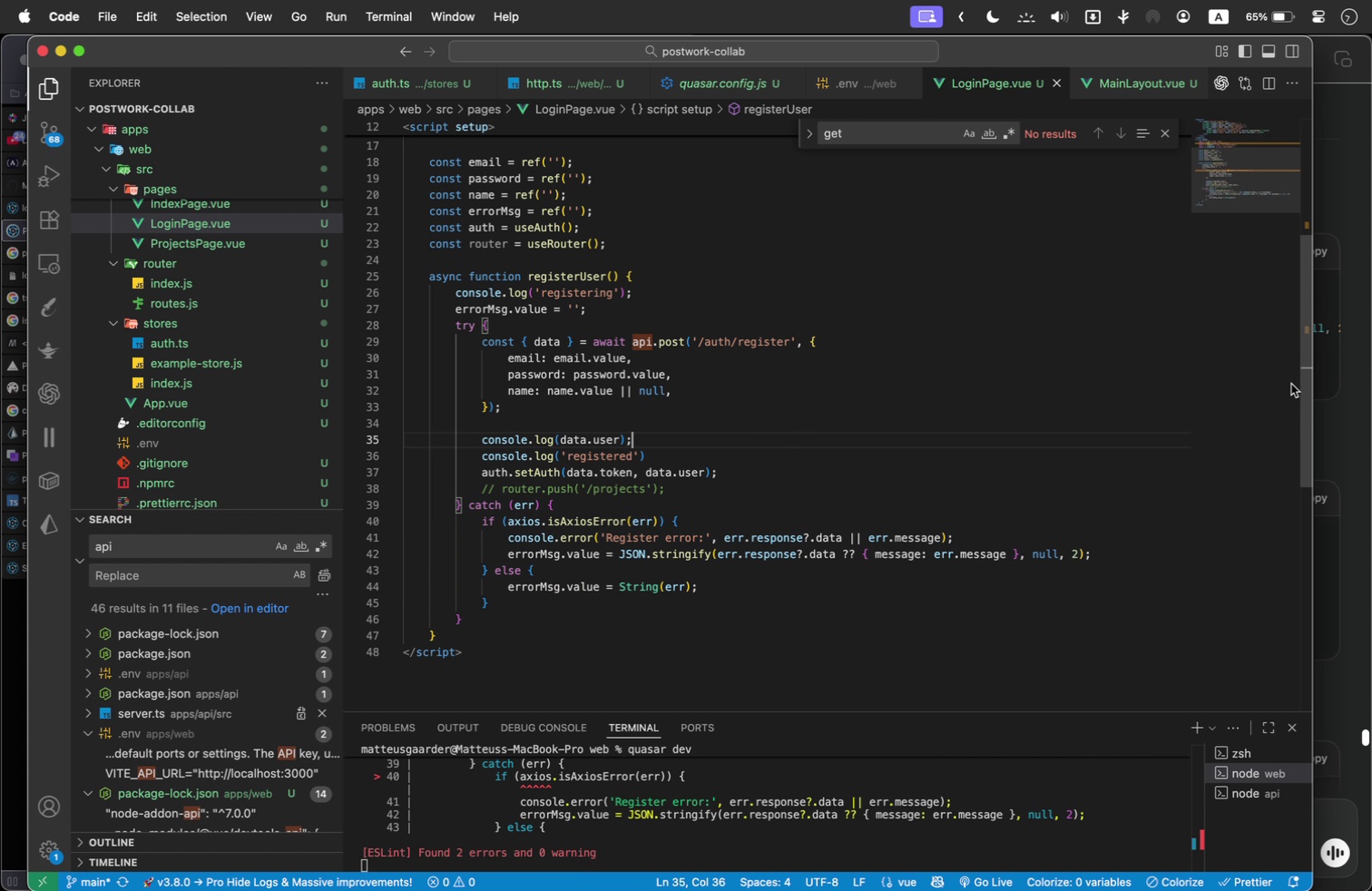 
scroll: coordinate [124, 203], scroll_direction: up, amount: 10.0
 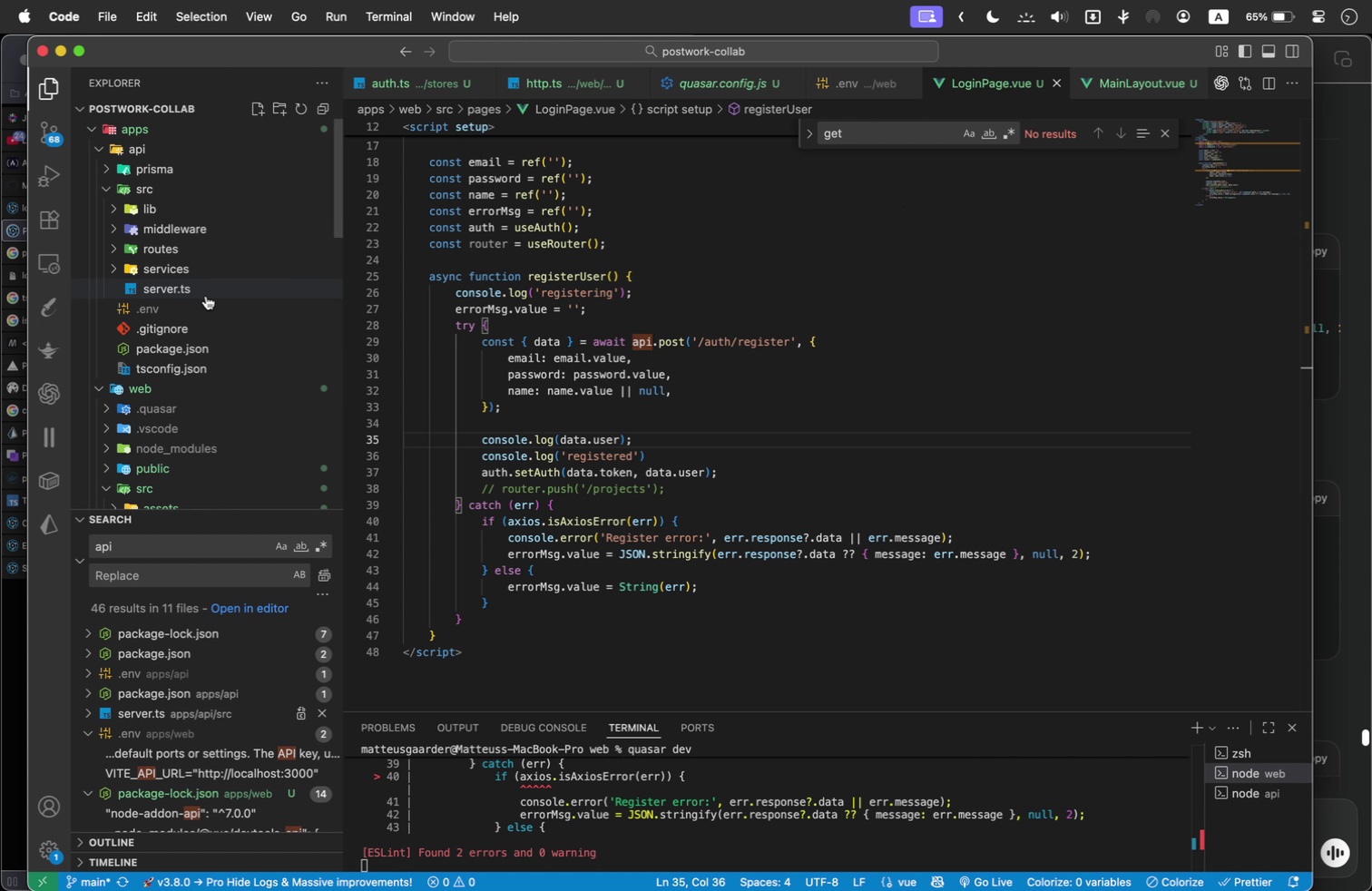 
left_click([206, 294])
 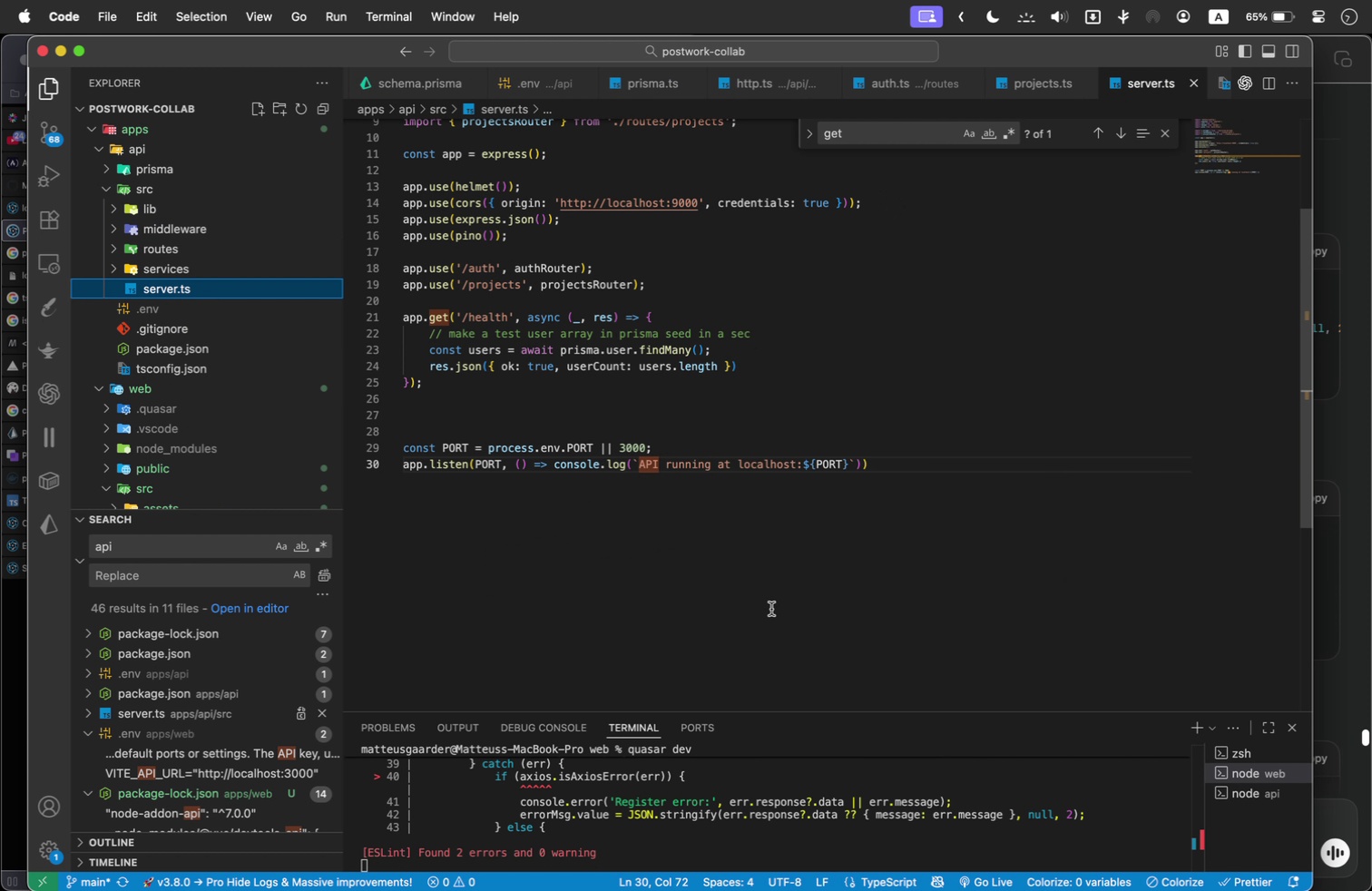 
key(Meta+Tab)
 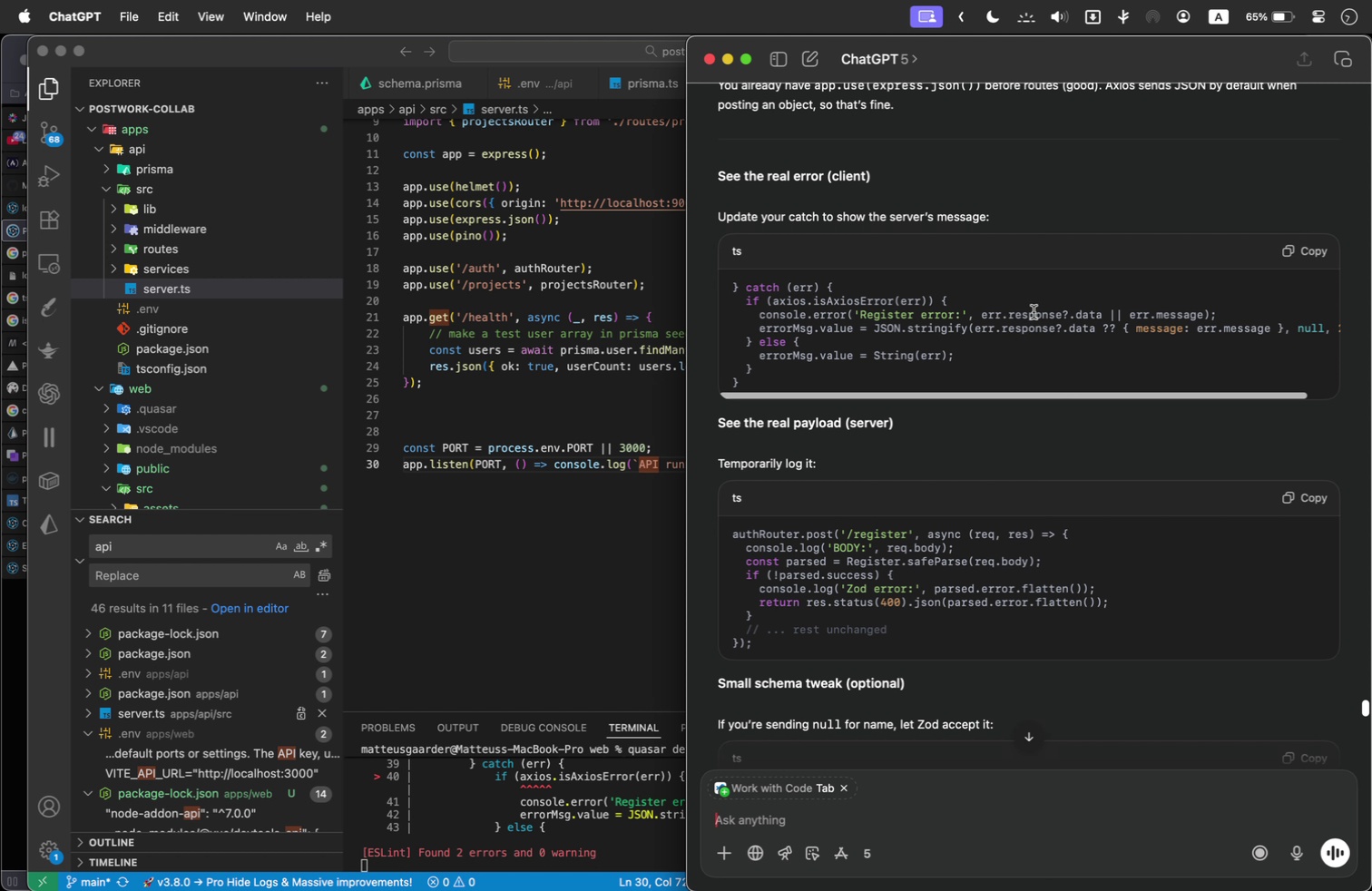 
scroll: coordinate [873, 279], scroll_direction: up, amount: 2.0
 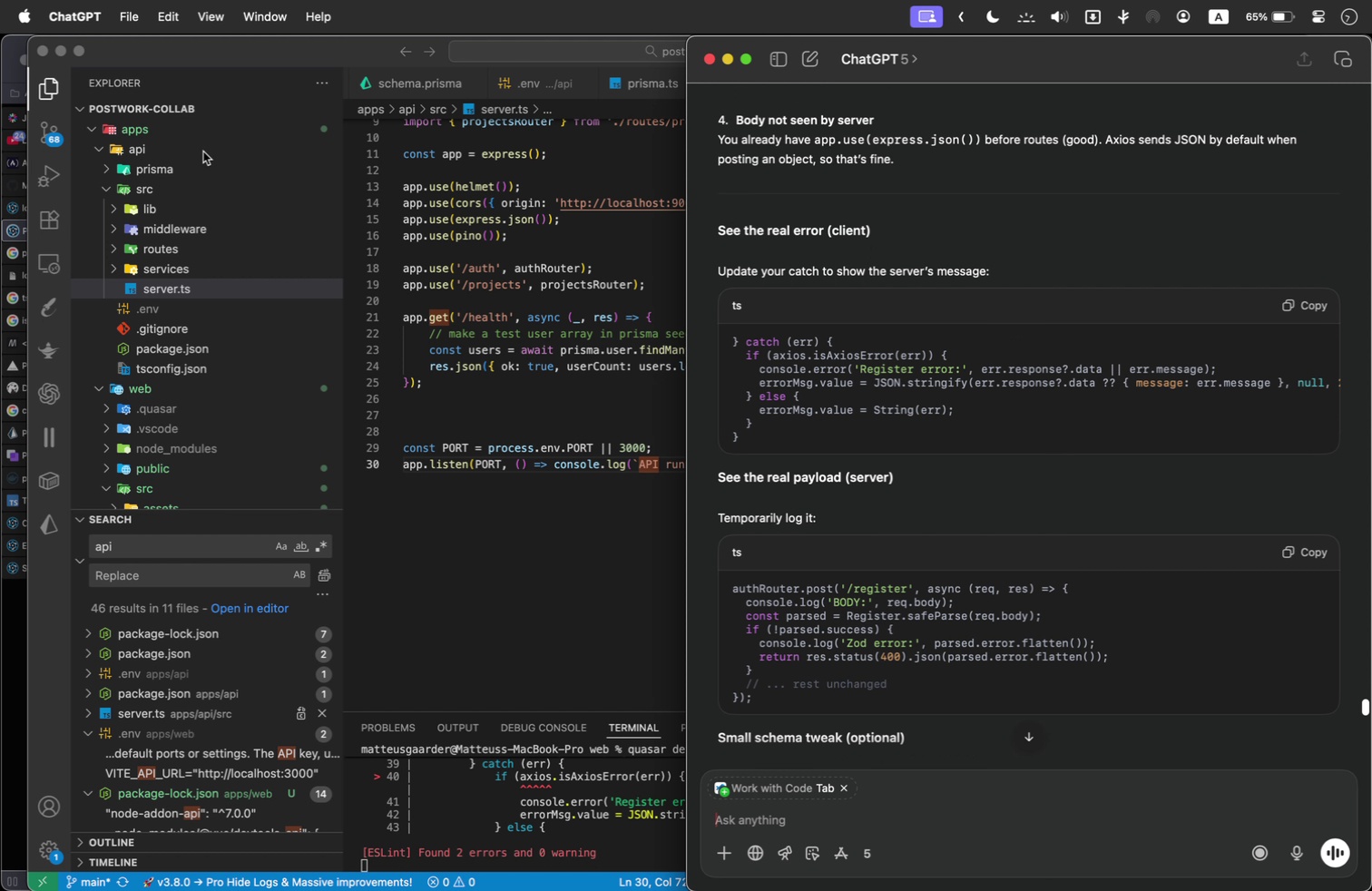 
wait(7.38)
 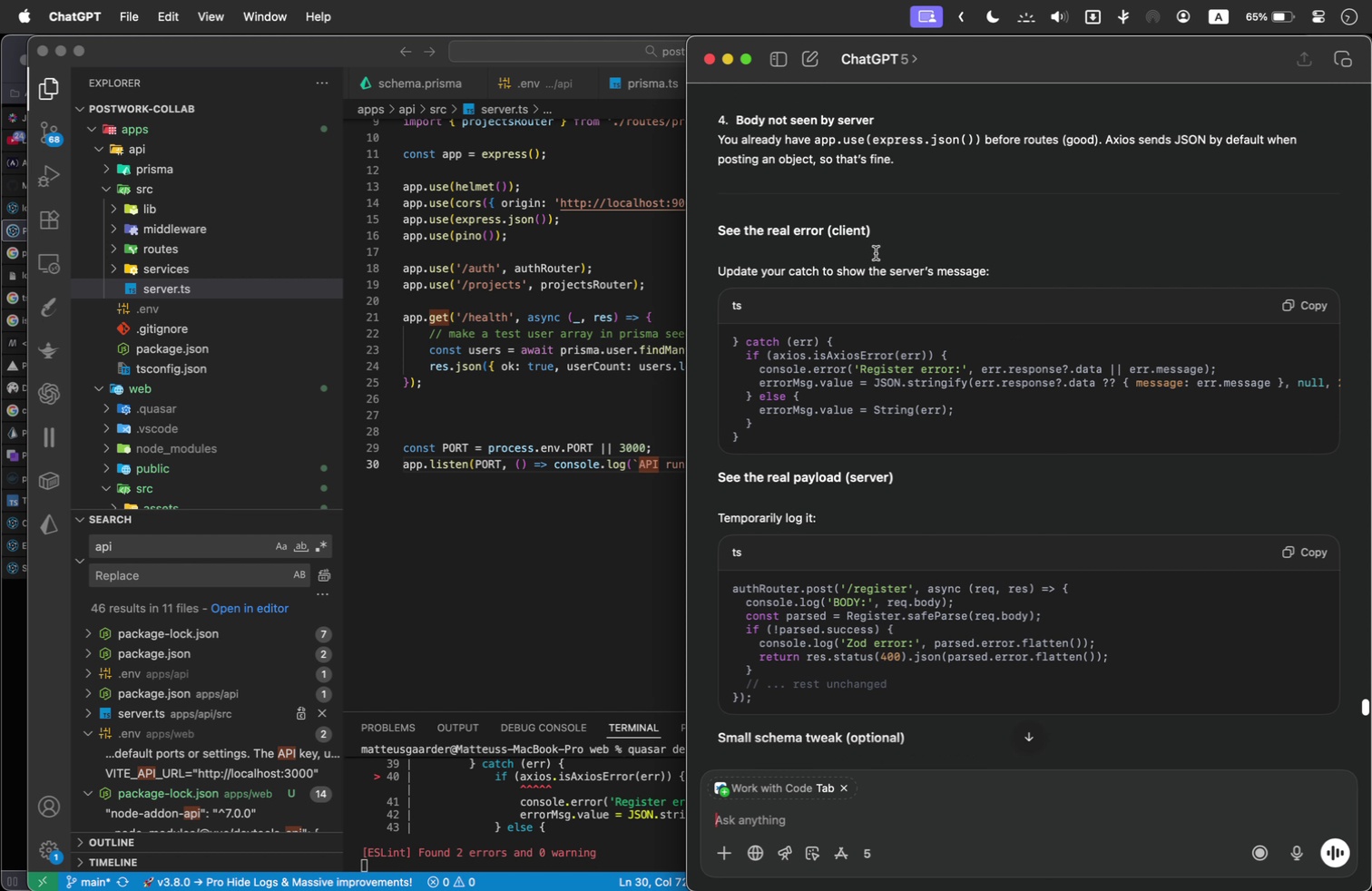 
left_click([522, 203])
 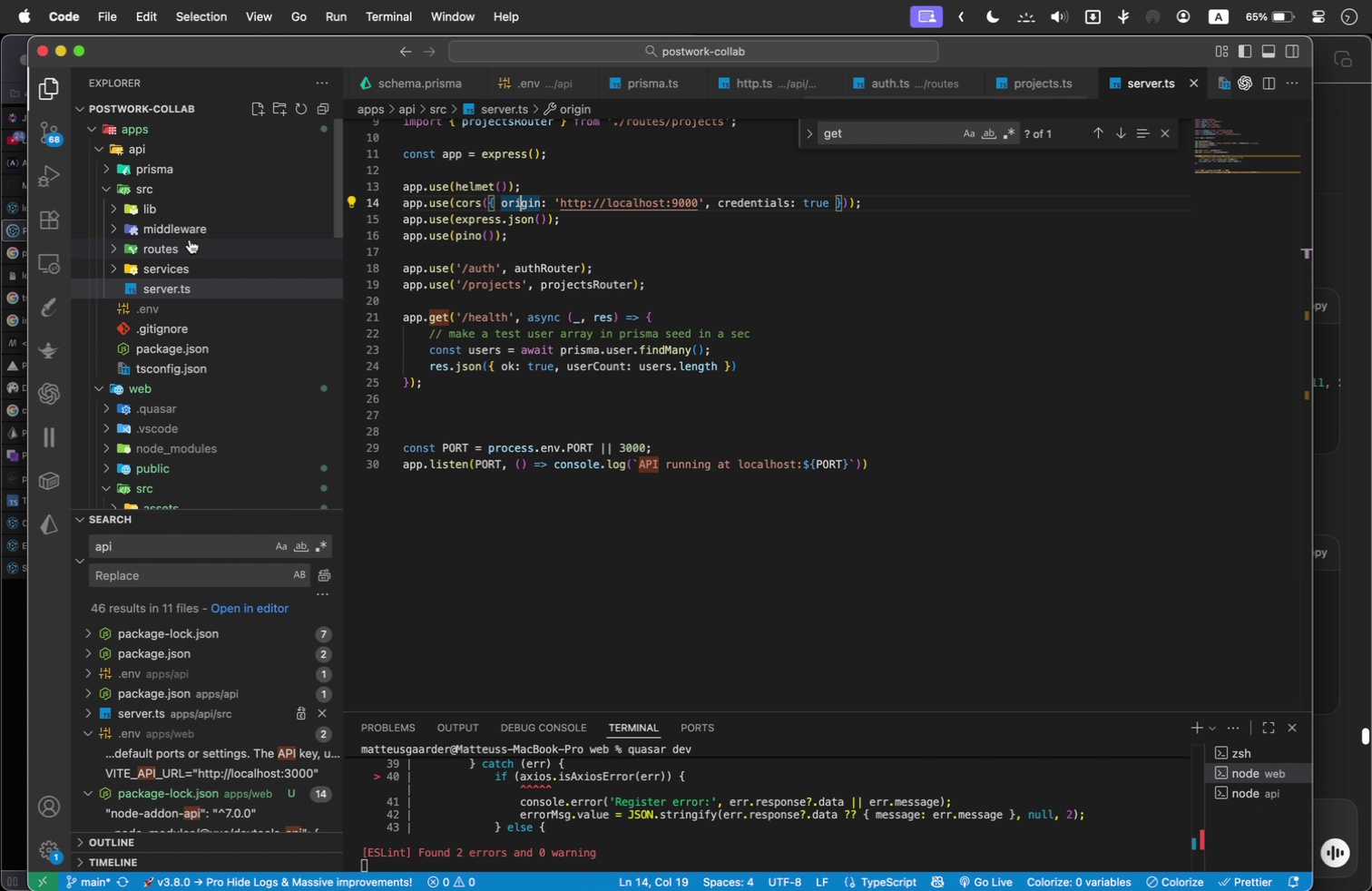 
left_click([189, 240])
 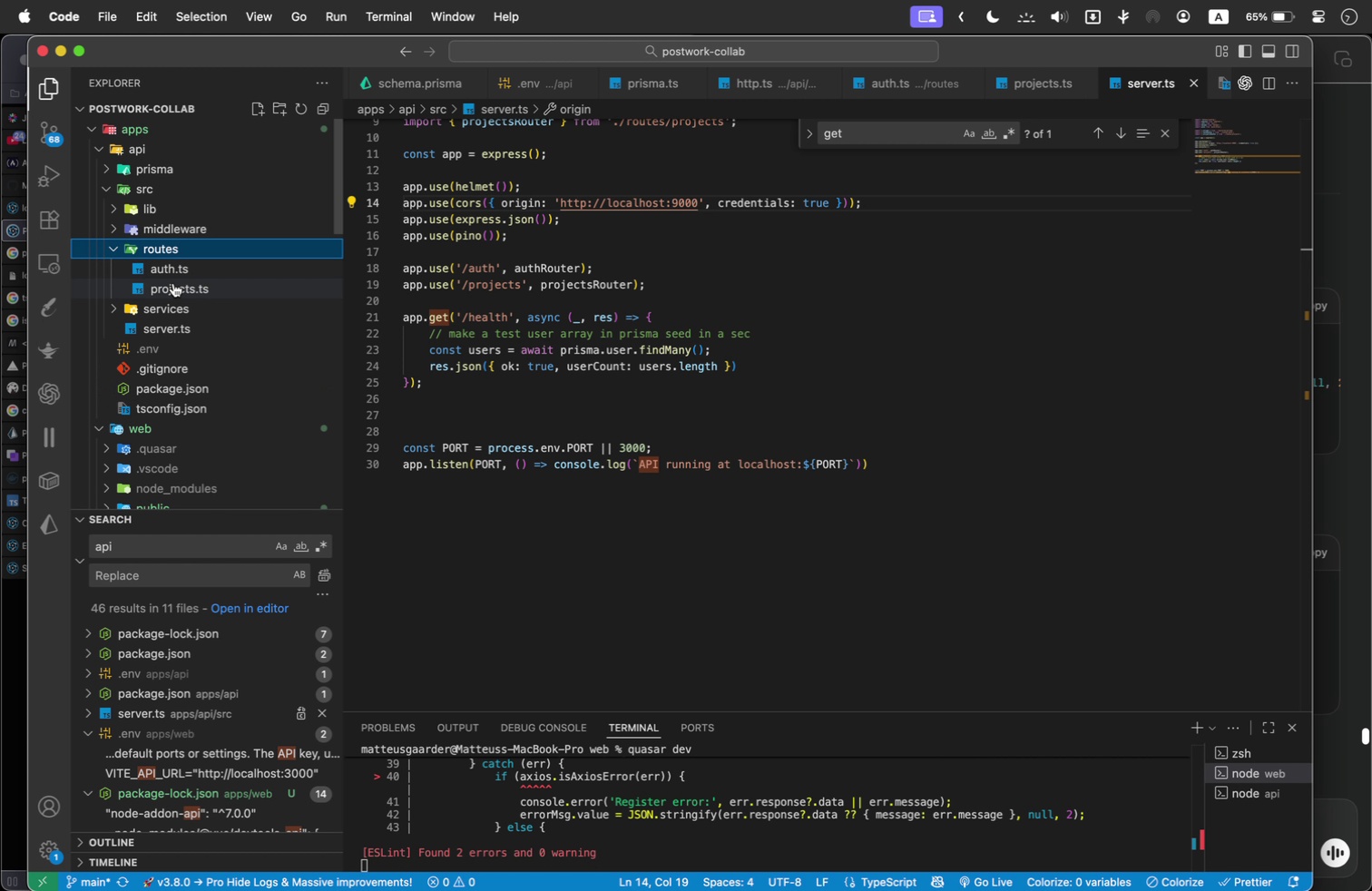 
left_click([173, 283])
 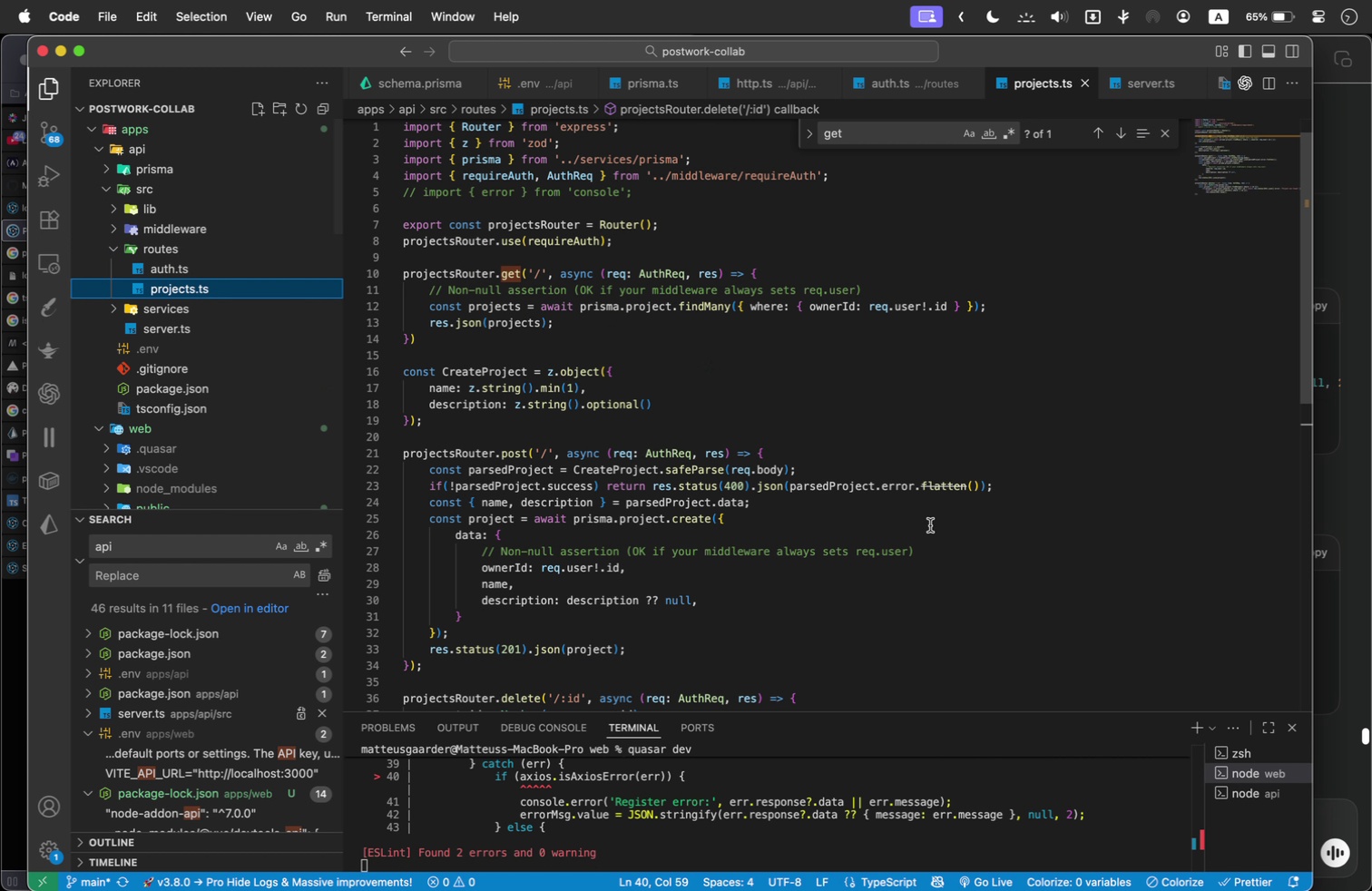 
hold_key(key=CommandLeft, duration=0.42)
 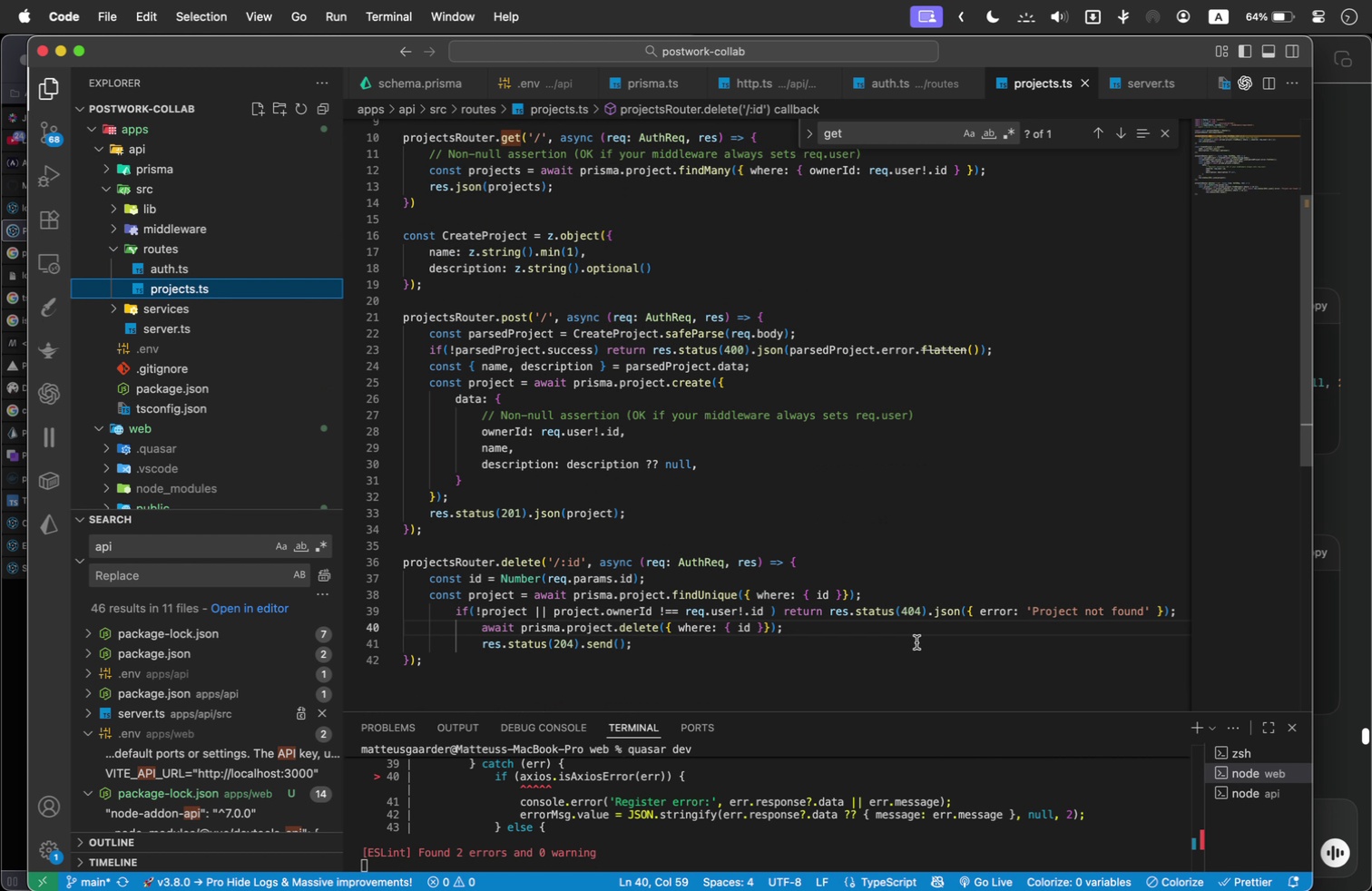 
scroll: coordinate [916, 642], scroll_direction: down, amount: 1.0
 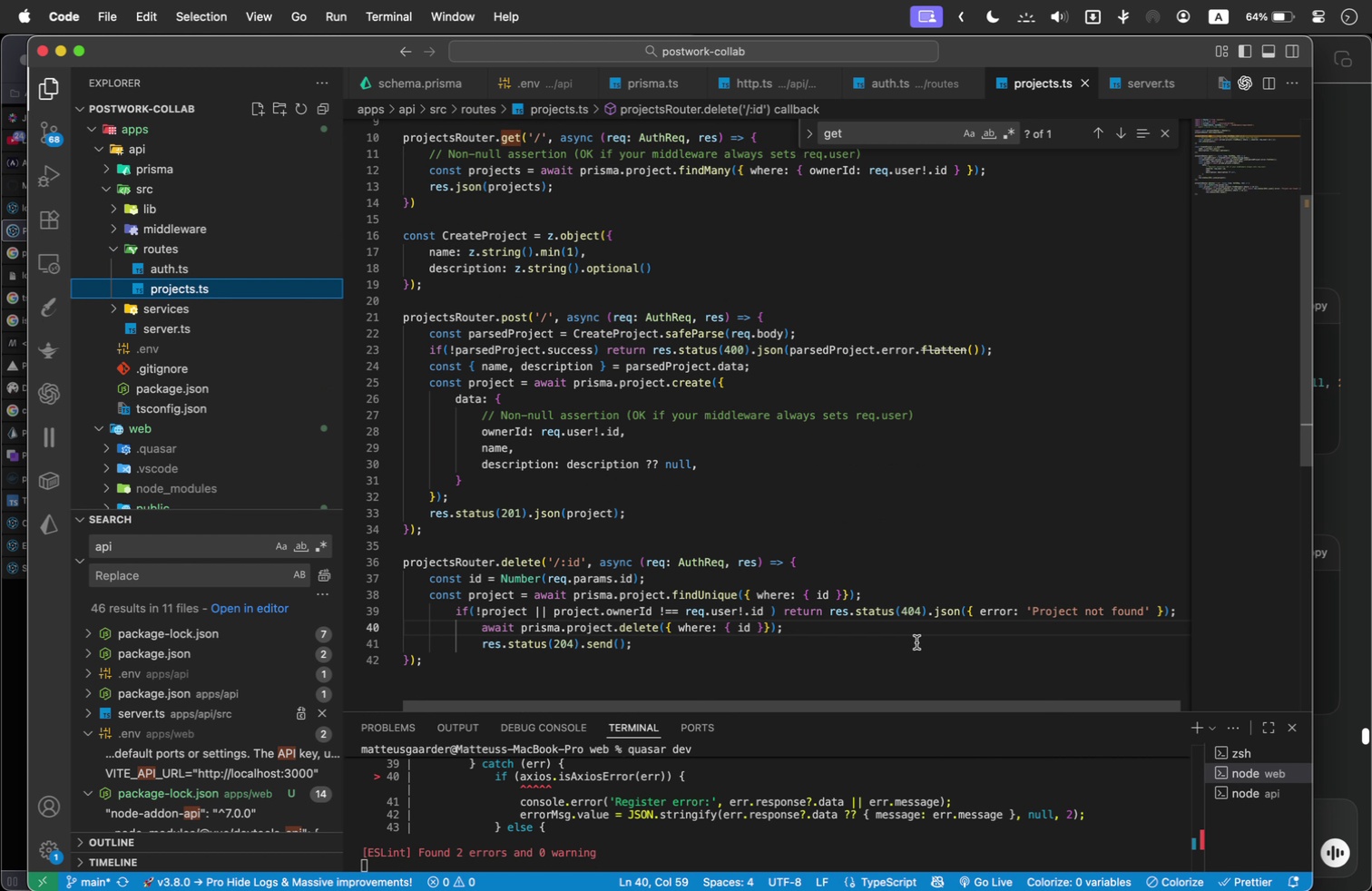 
scroll: coordinate [916, 642], scroll_direction: up, amount: 3.0
 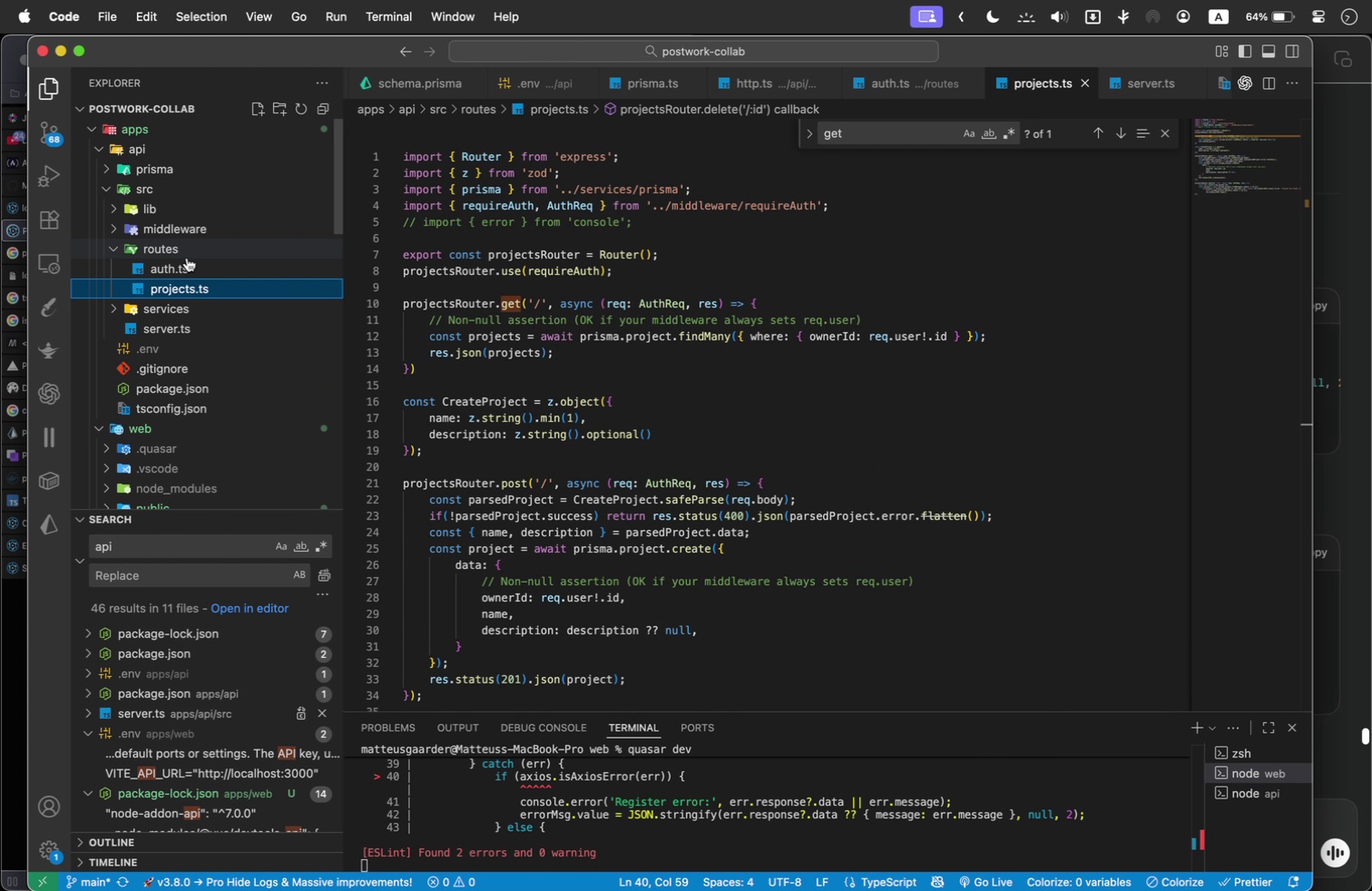 
left_click([187, 261])
 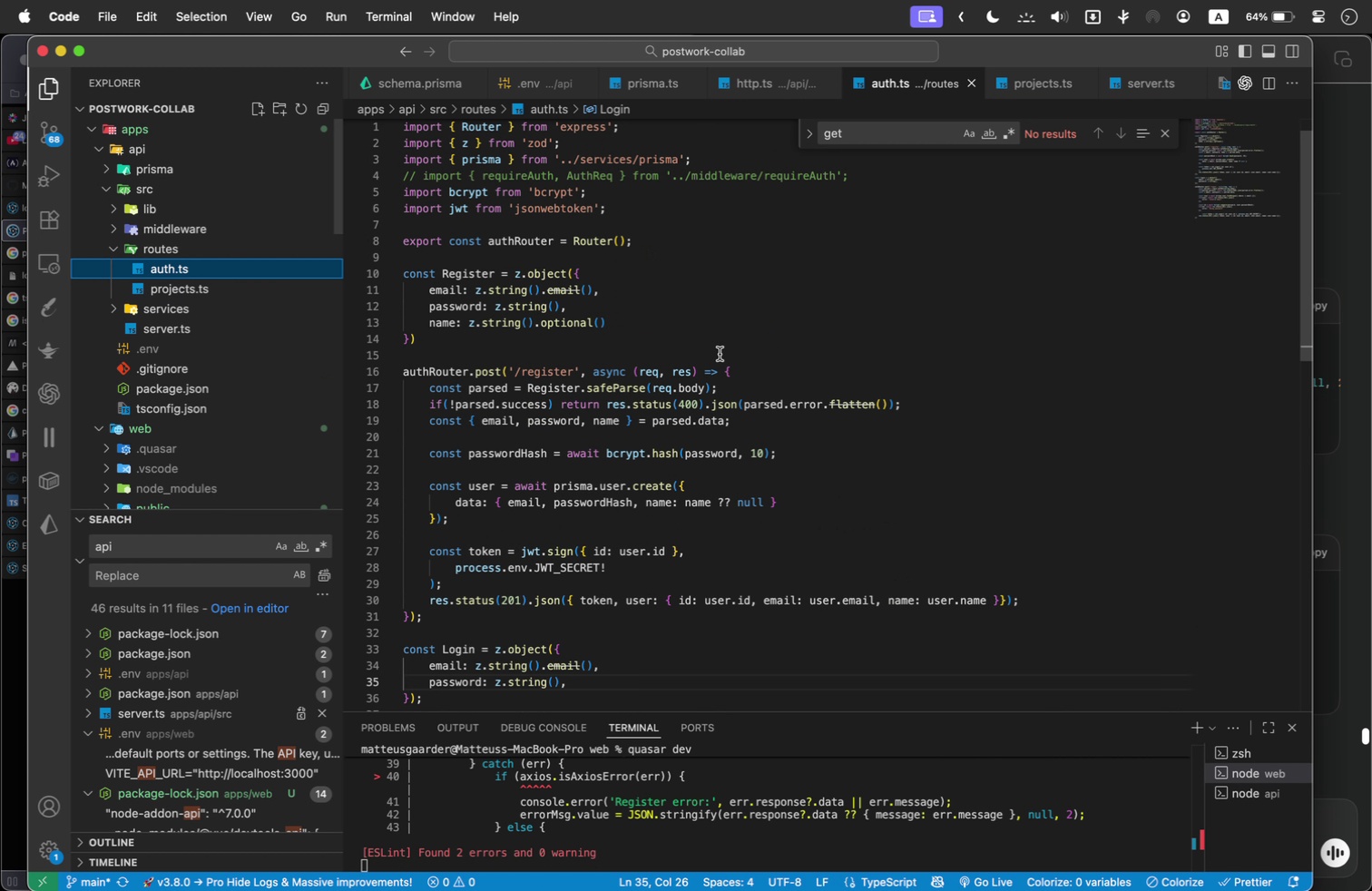 
scroll: coordinate [720, 354], scroll_direction: down, amount: 1.0
 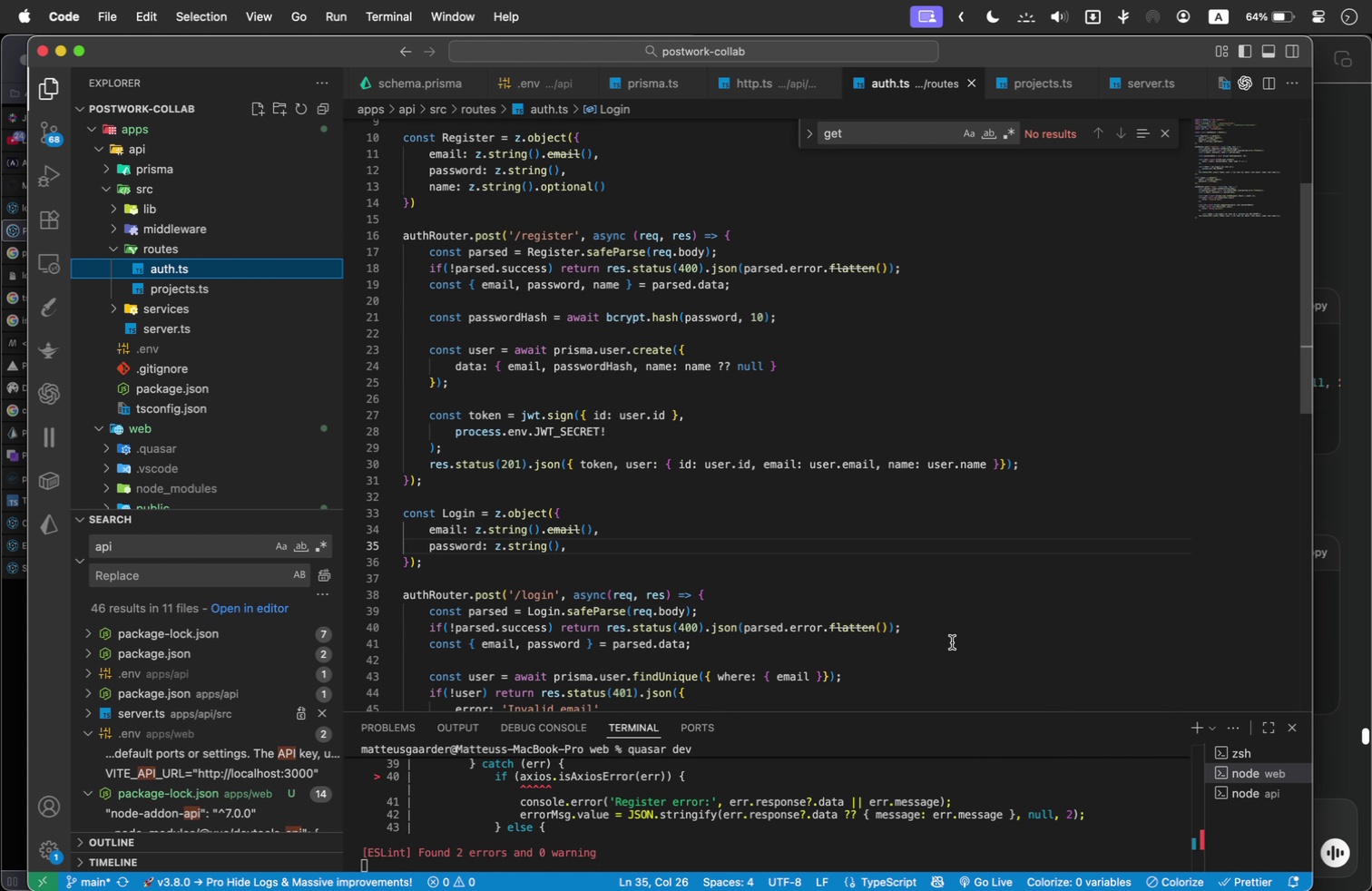 
key(Meta+Tab)
 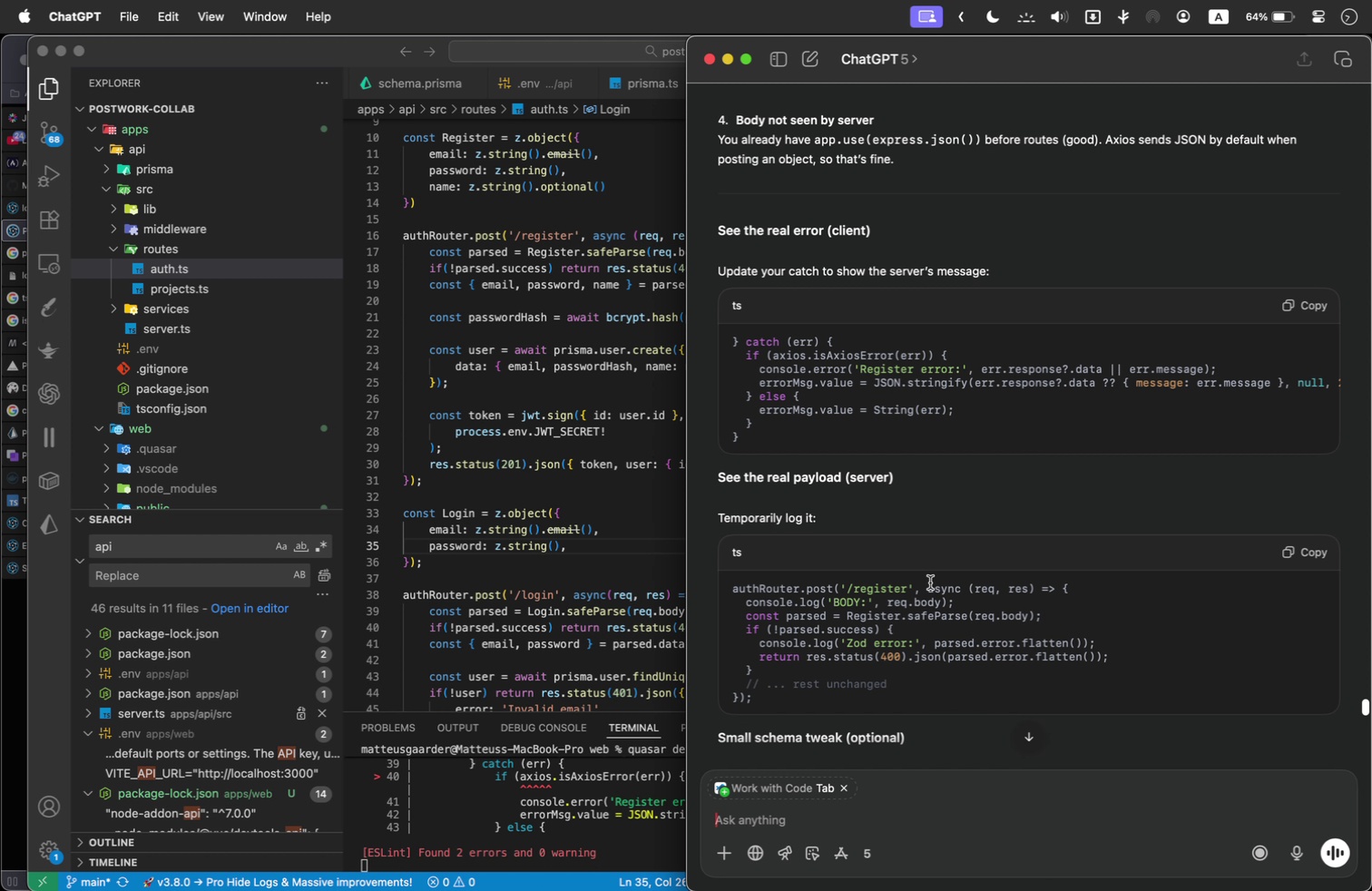 
wait(6.39)
 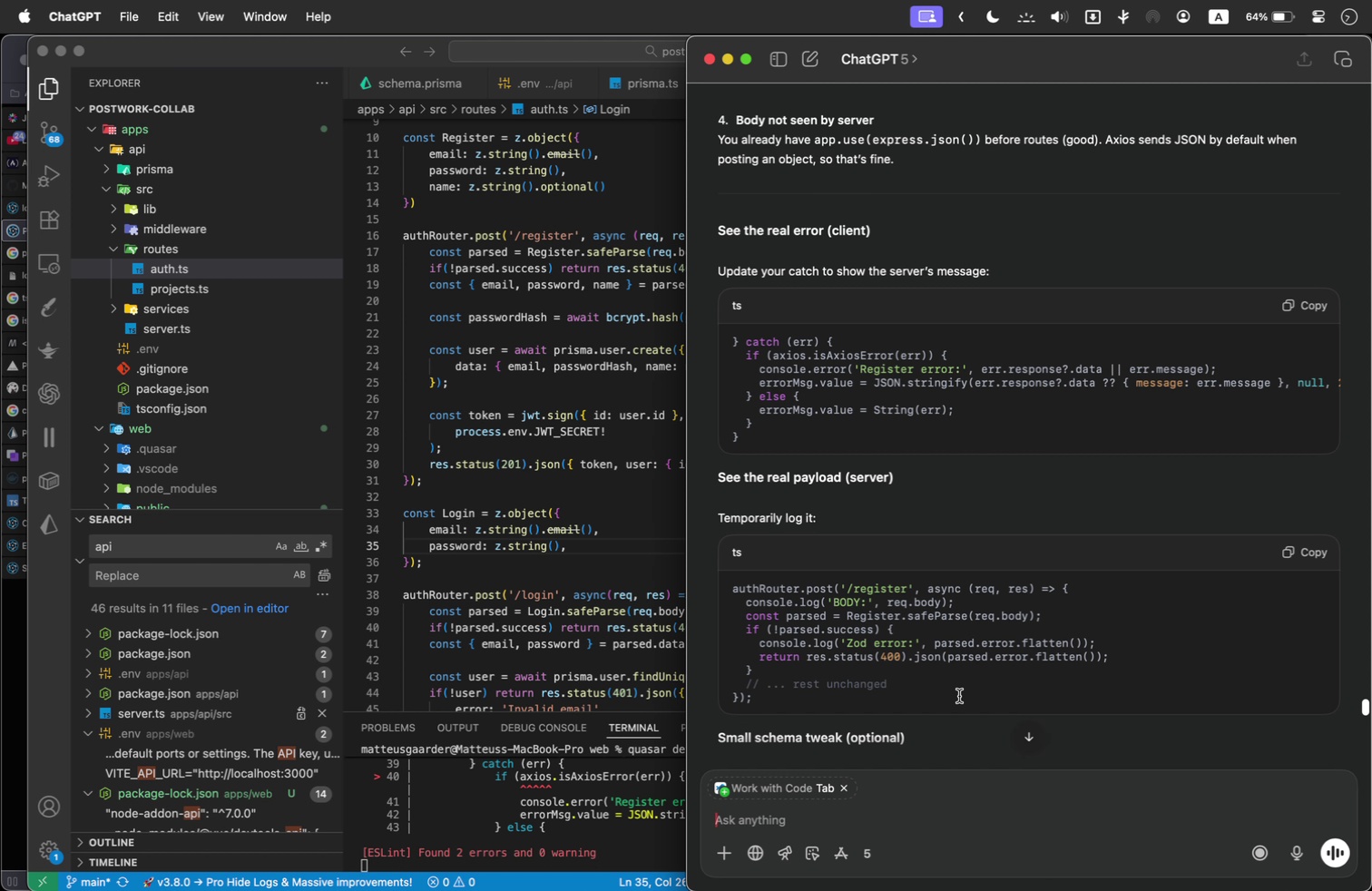 
left_click_drag(start_coordinate=[982, 52], to_coordinate=[1212, 43])
 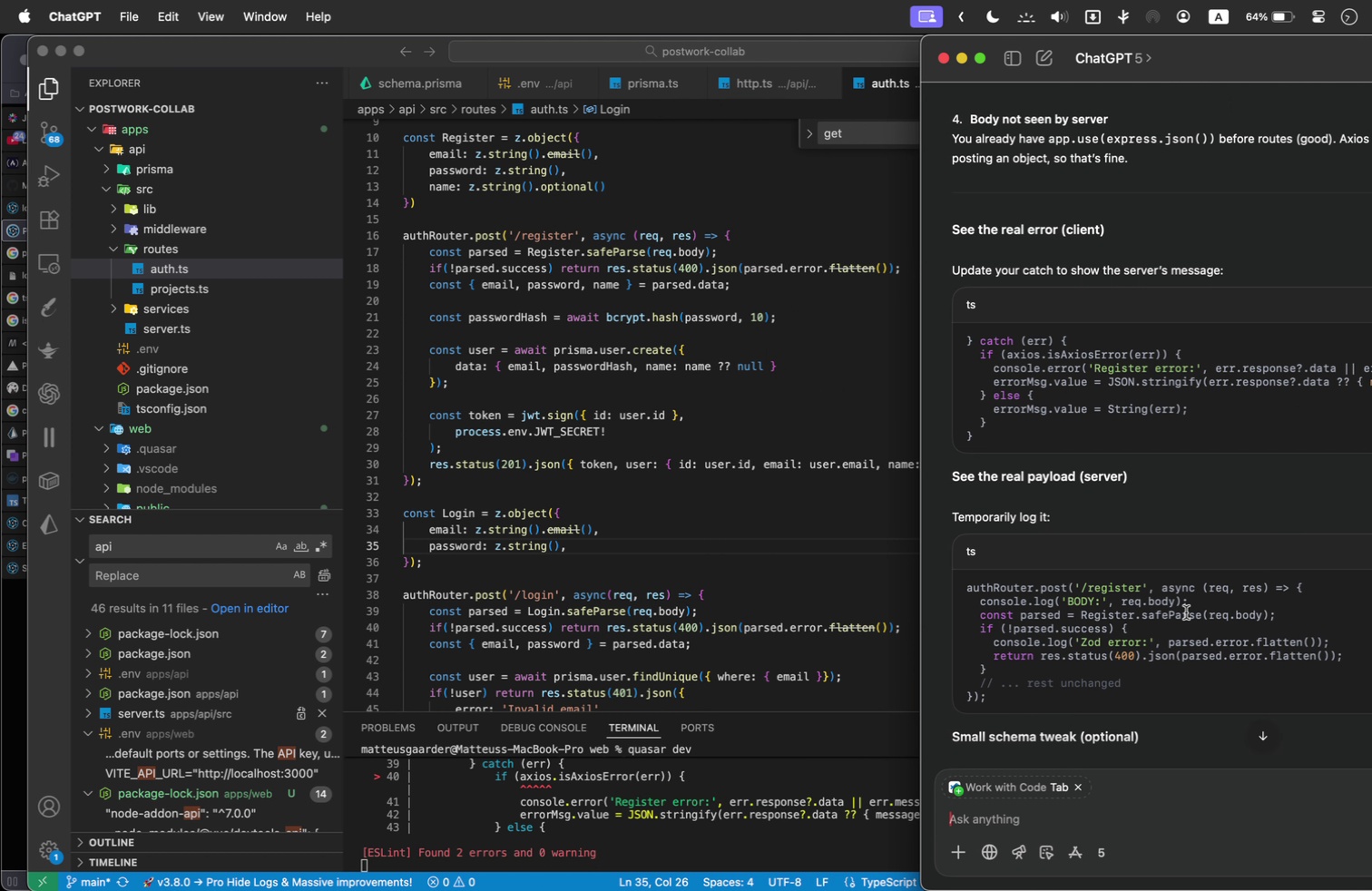 
left_click_drag(start_coordinate=[1224, 604], to_coordinate=[982, 604])
 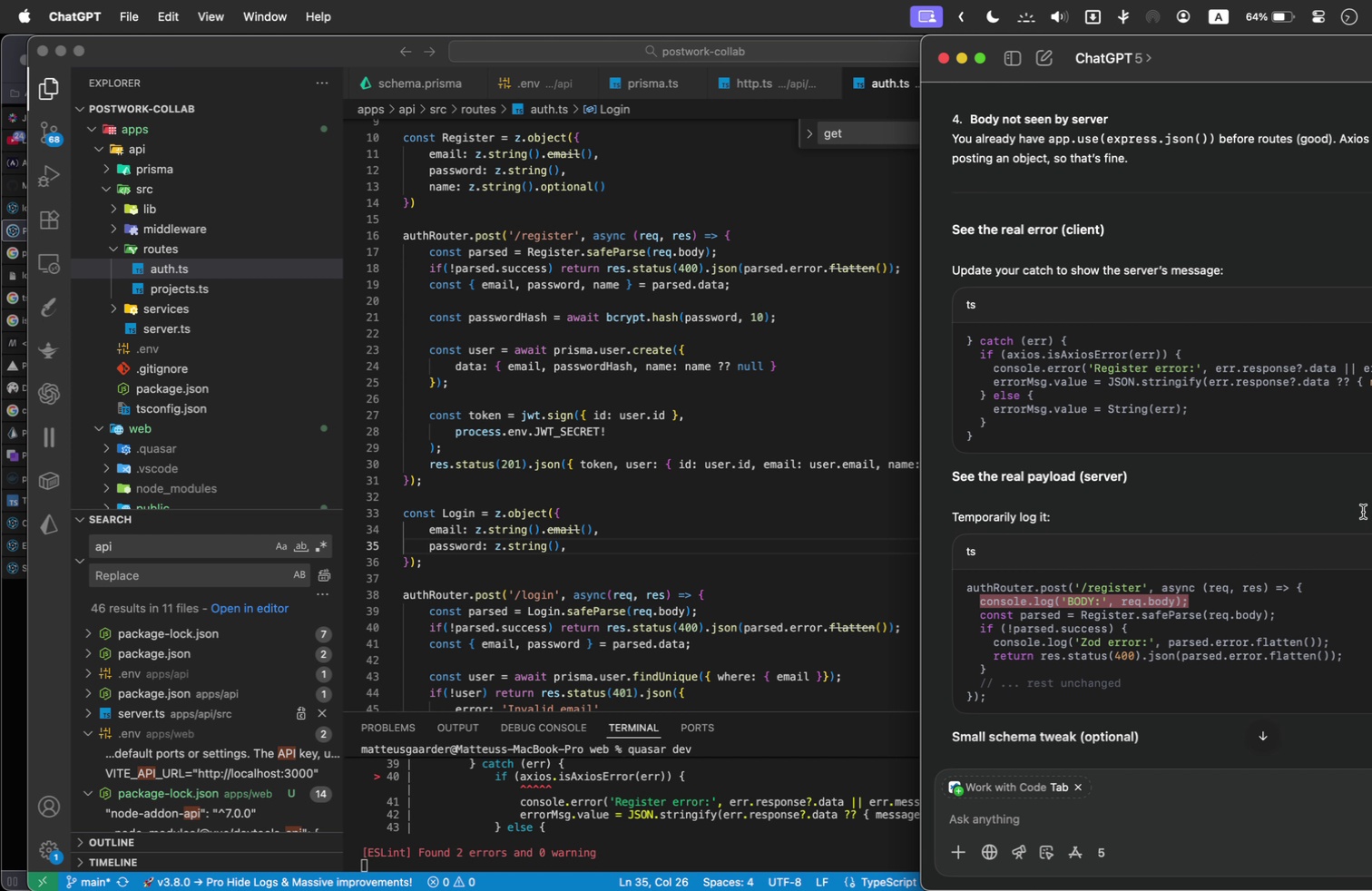 
key(Meta+C)
 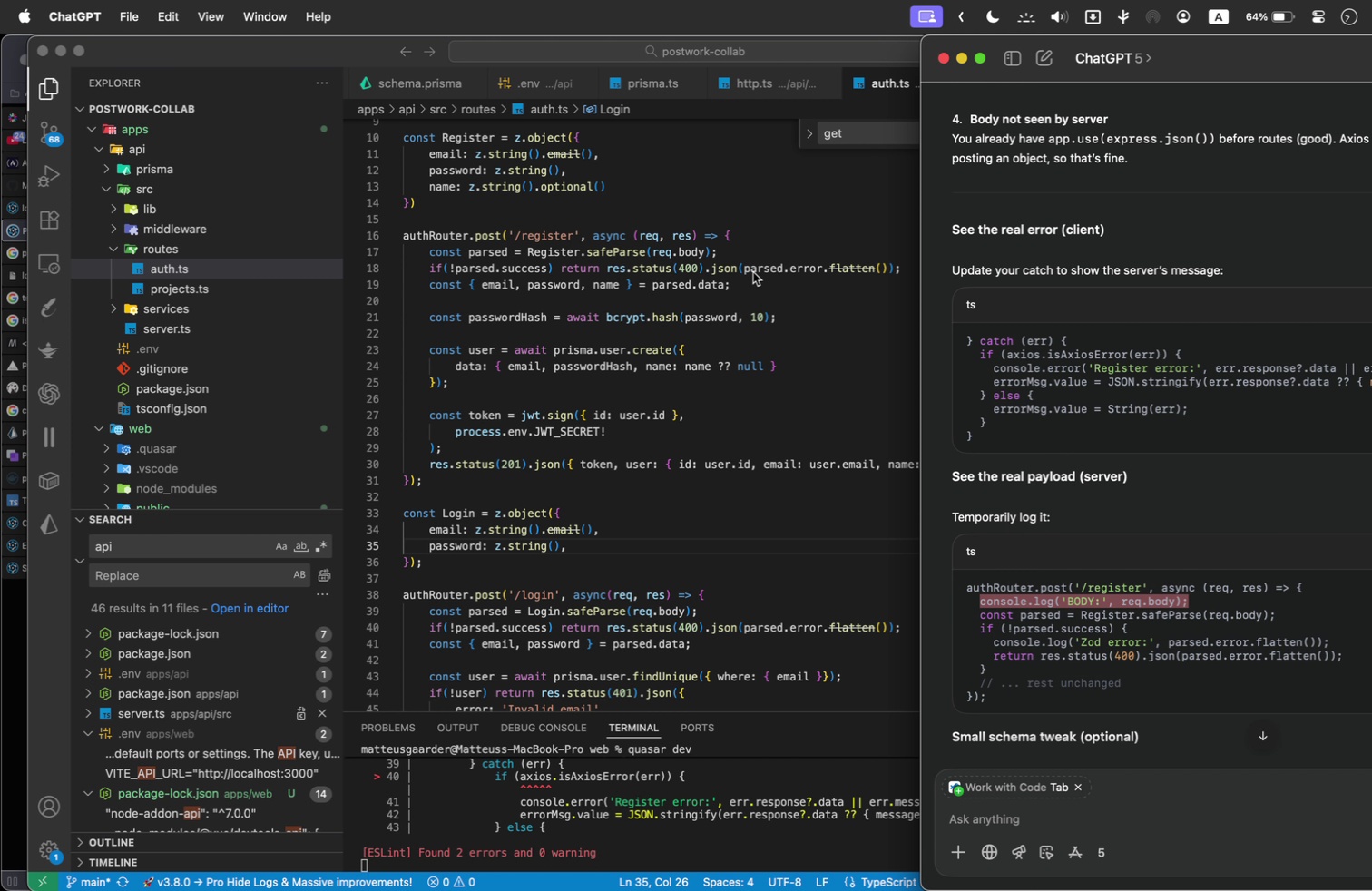 
wait(8.61)
 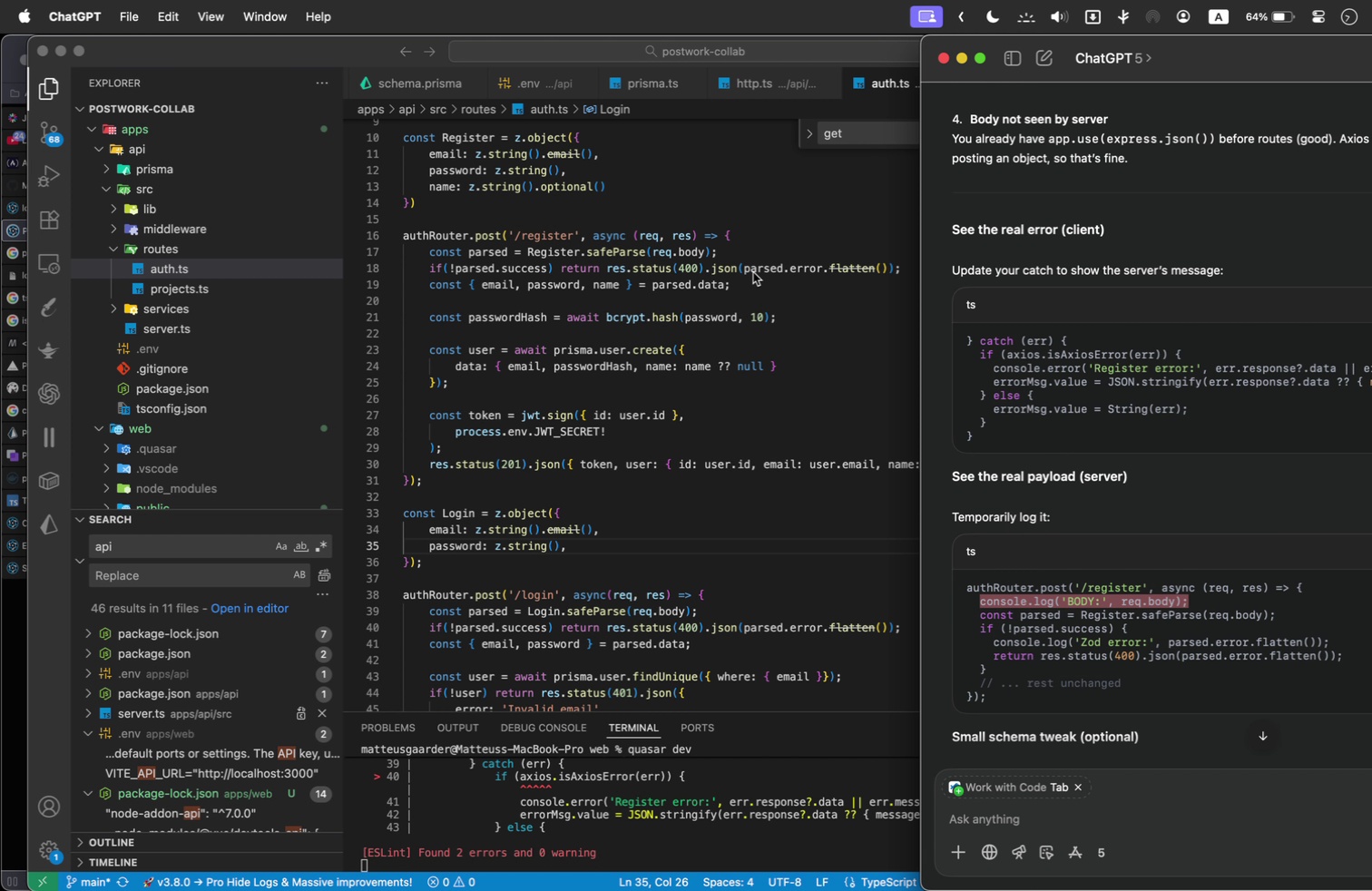 
left_click([769, 252])
 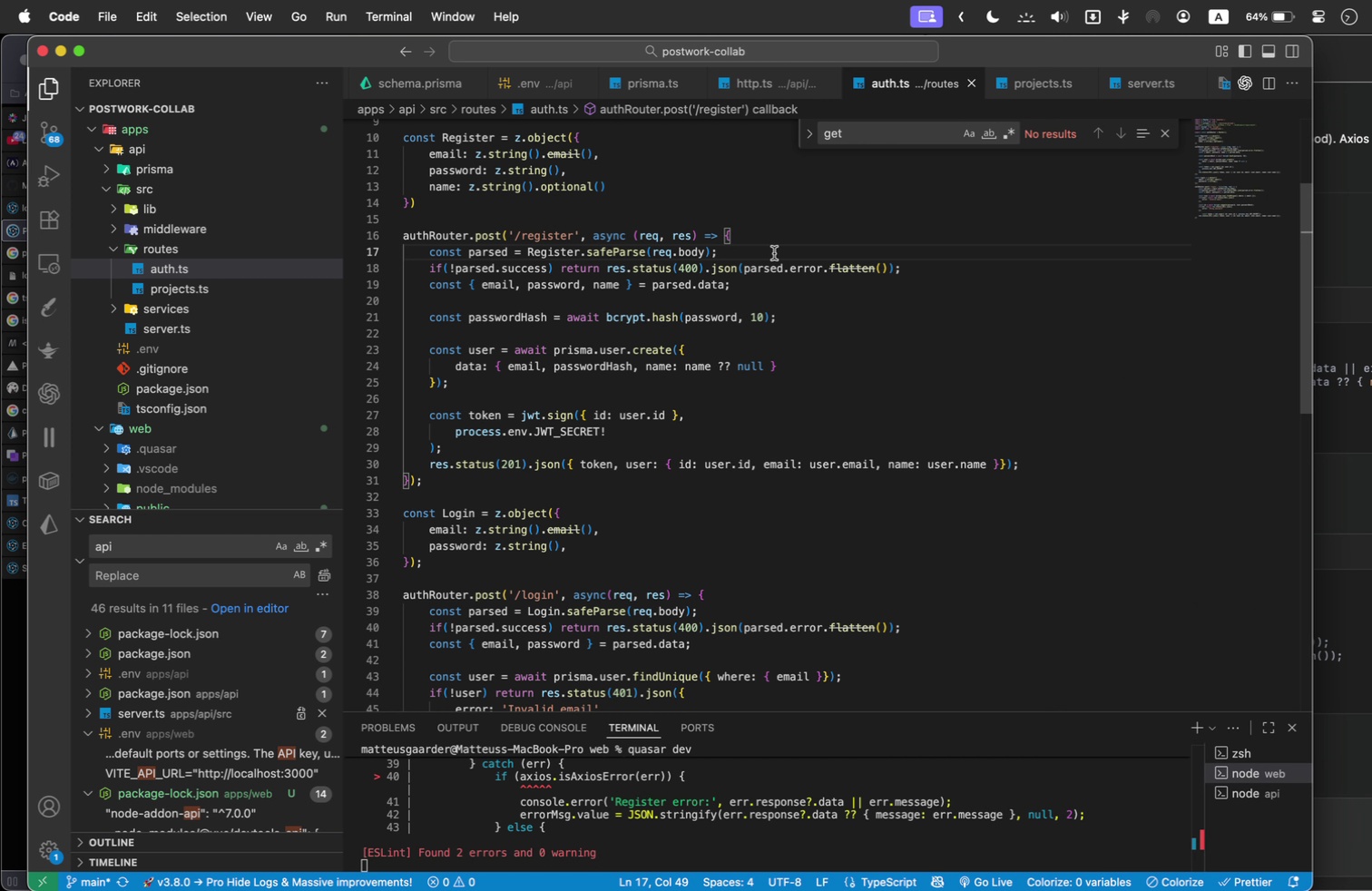 
key(Enter)
 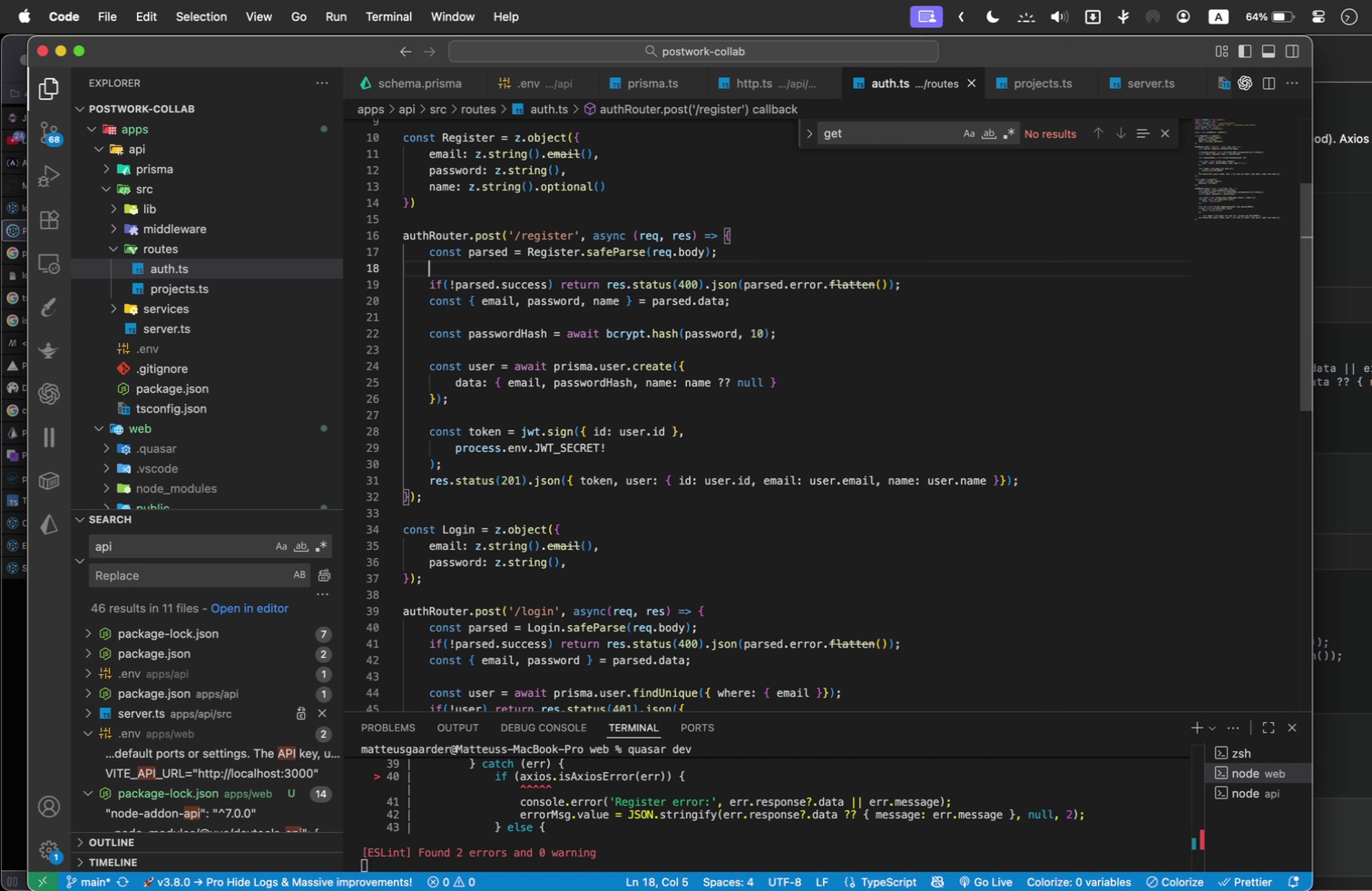 
key(Meta+V)
 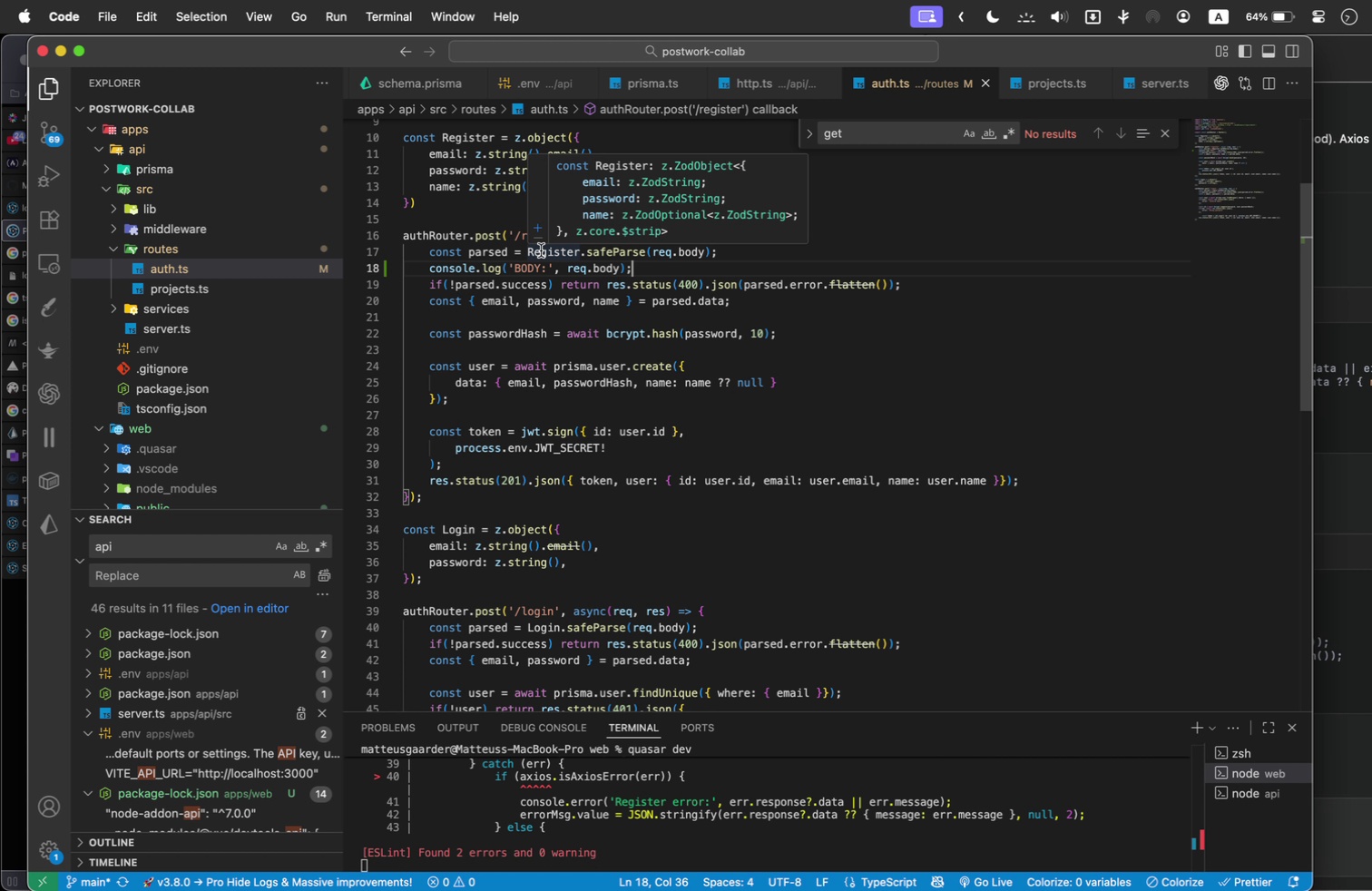 
wait(18.34)
 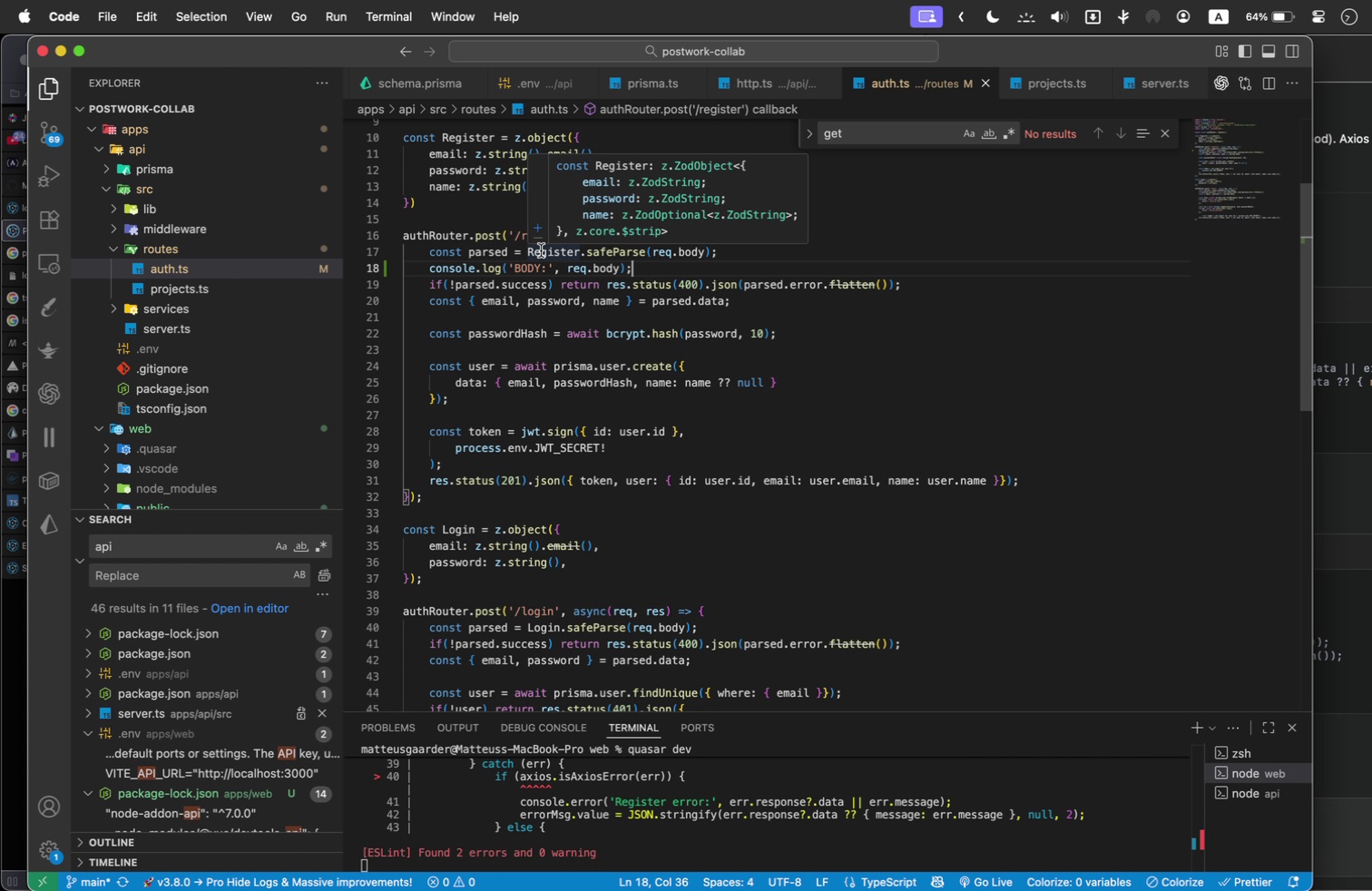 
scroll: coordinate [192, 440], scroll_direction: down, amount: 5.0
 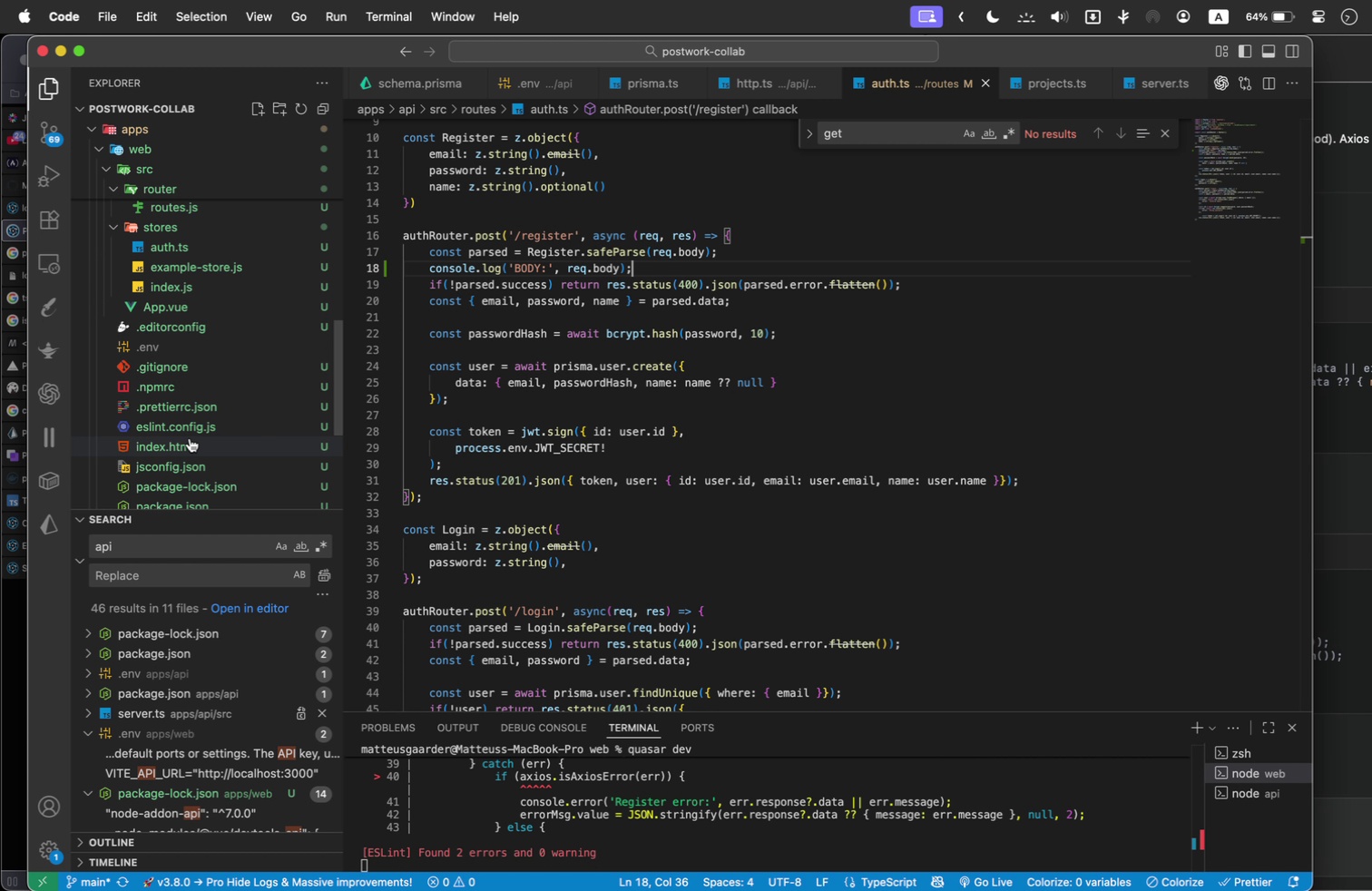 
scroll: coordinate [181, 419], scroll_direction: up, amount: 1.0
 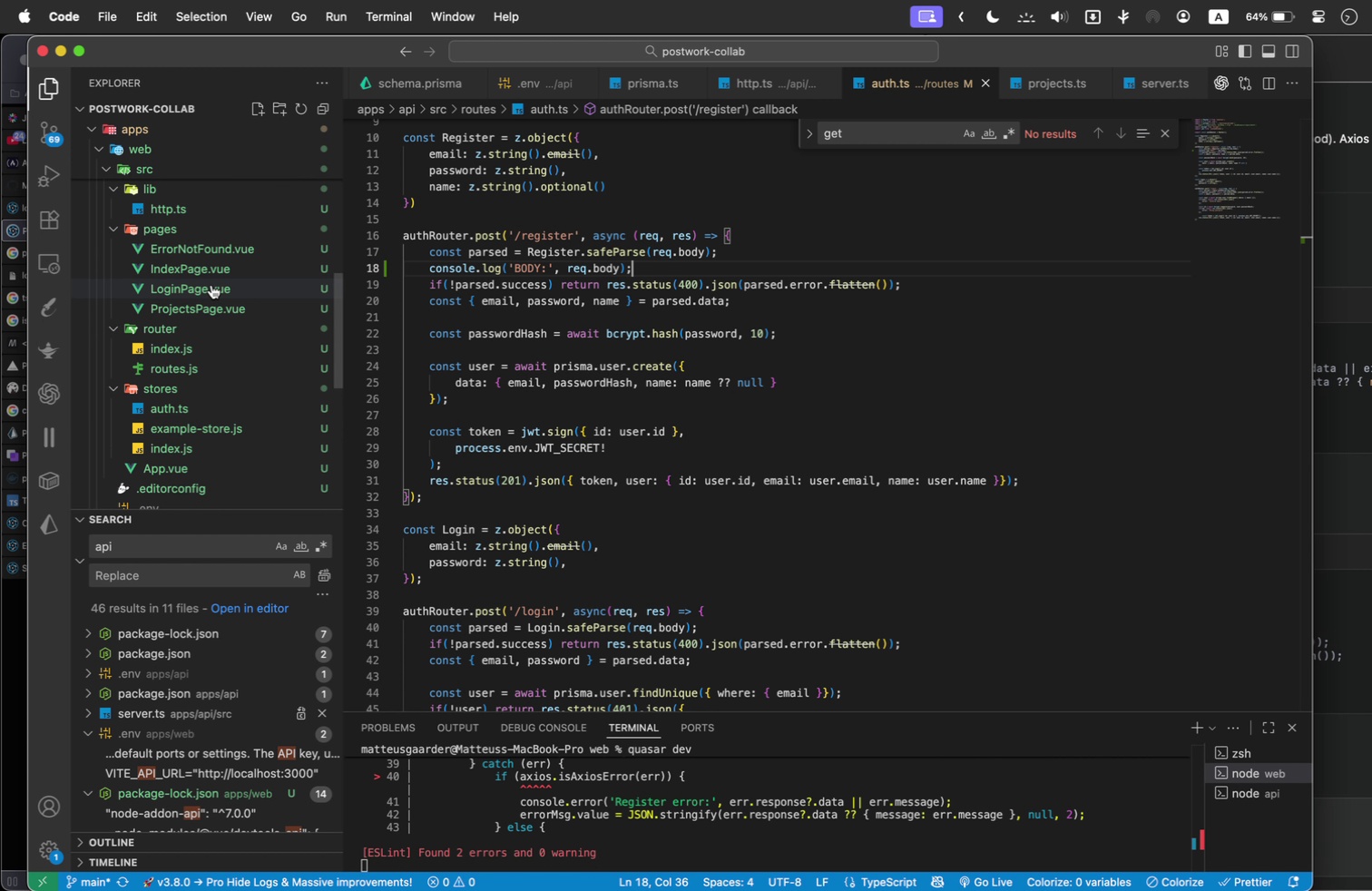 
left_click([213, 282])
 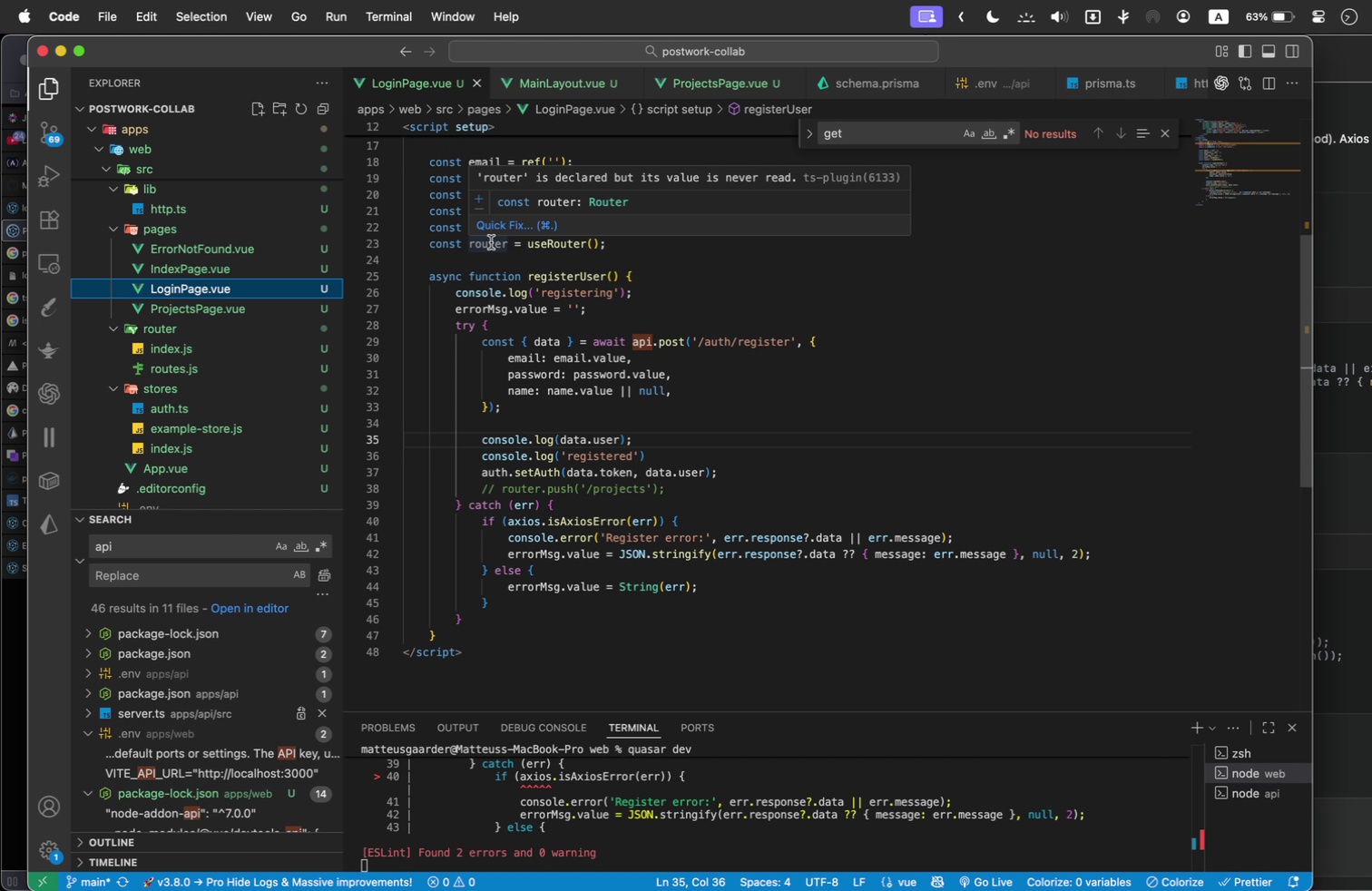 
wait(10.26)
 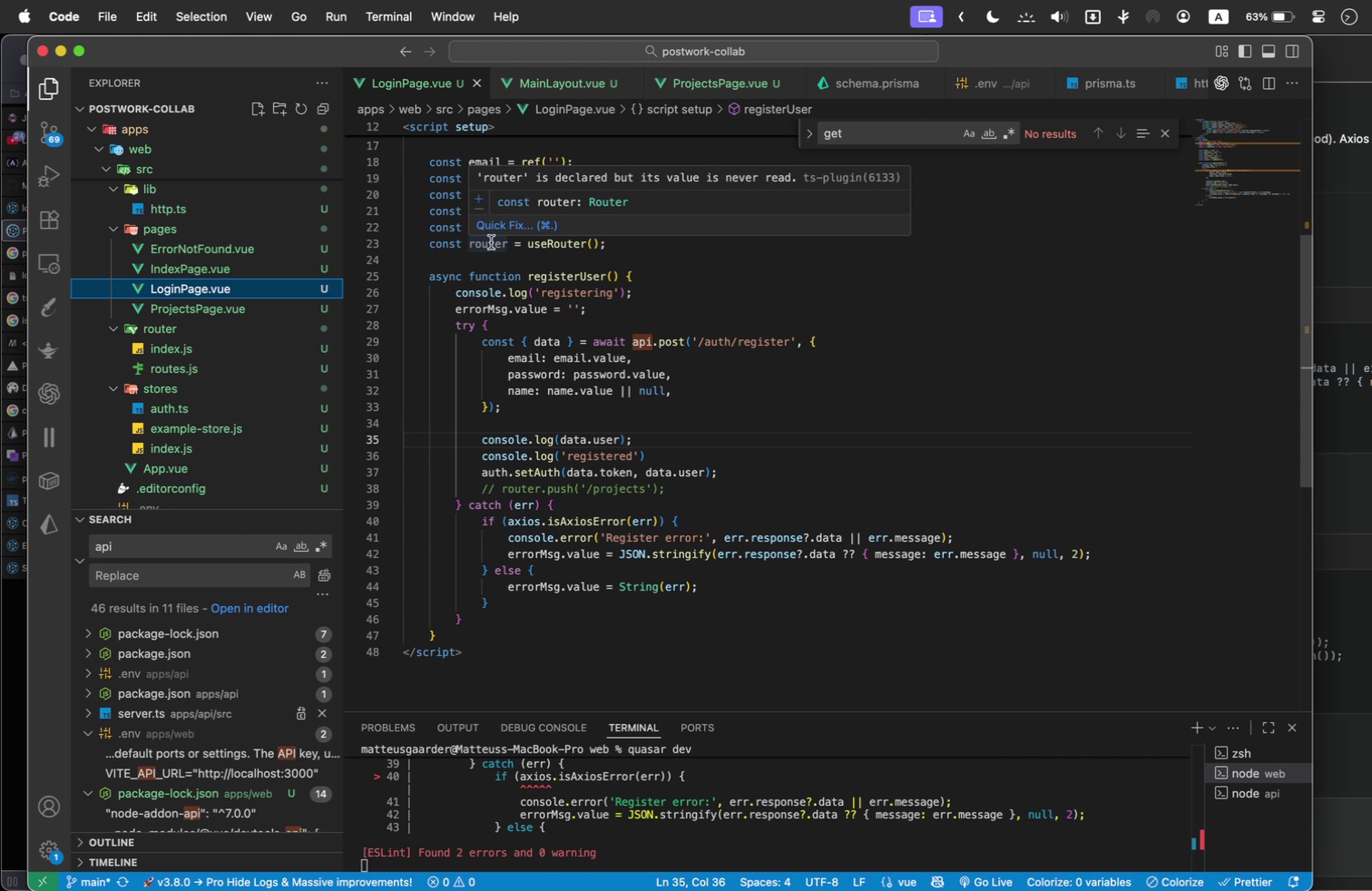 
left_click_drag(start_coordinate=[627, 252], to_coordinate=[397, 245])
 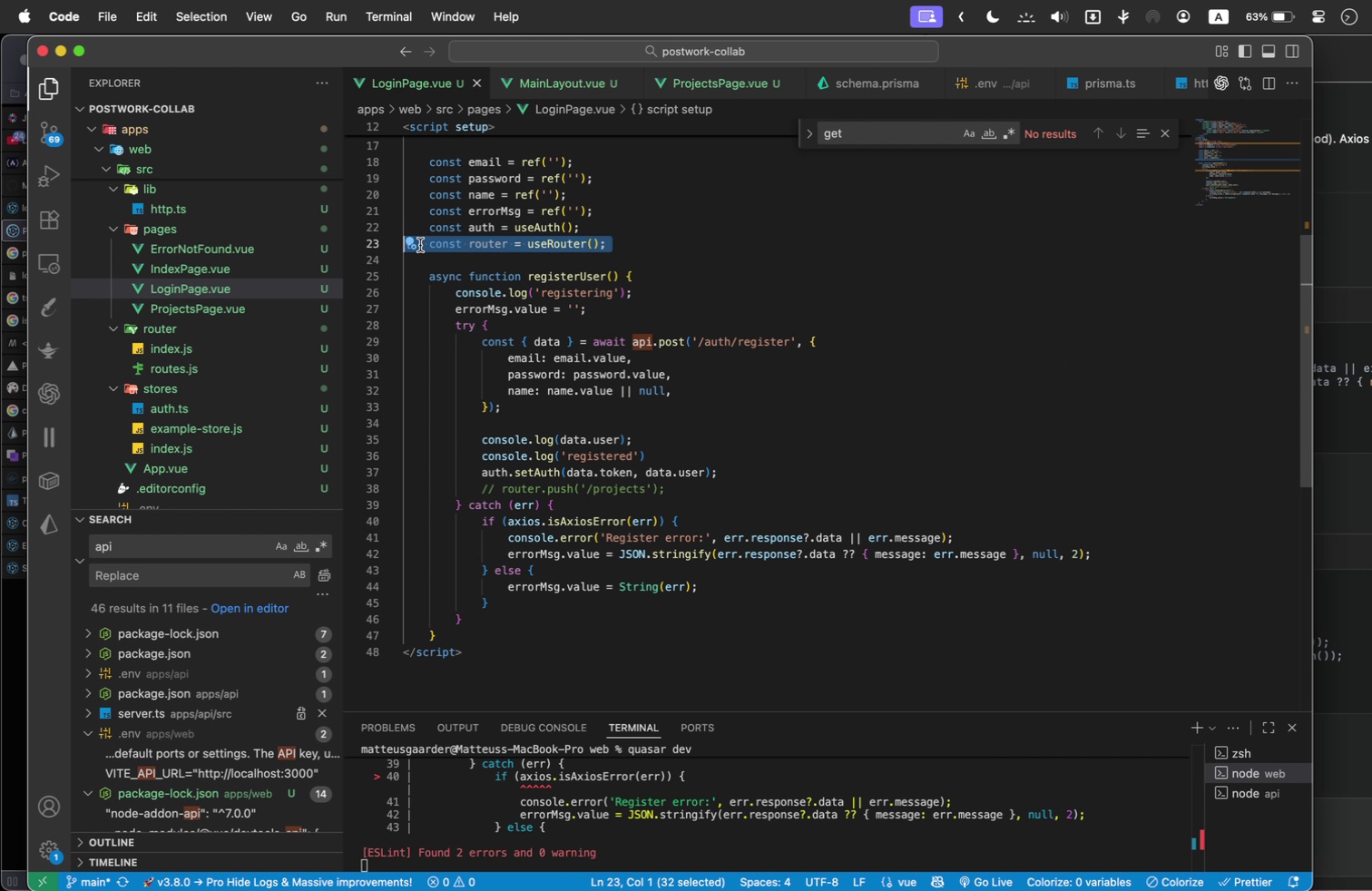 
key(Shift+Slash)
 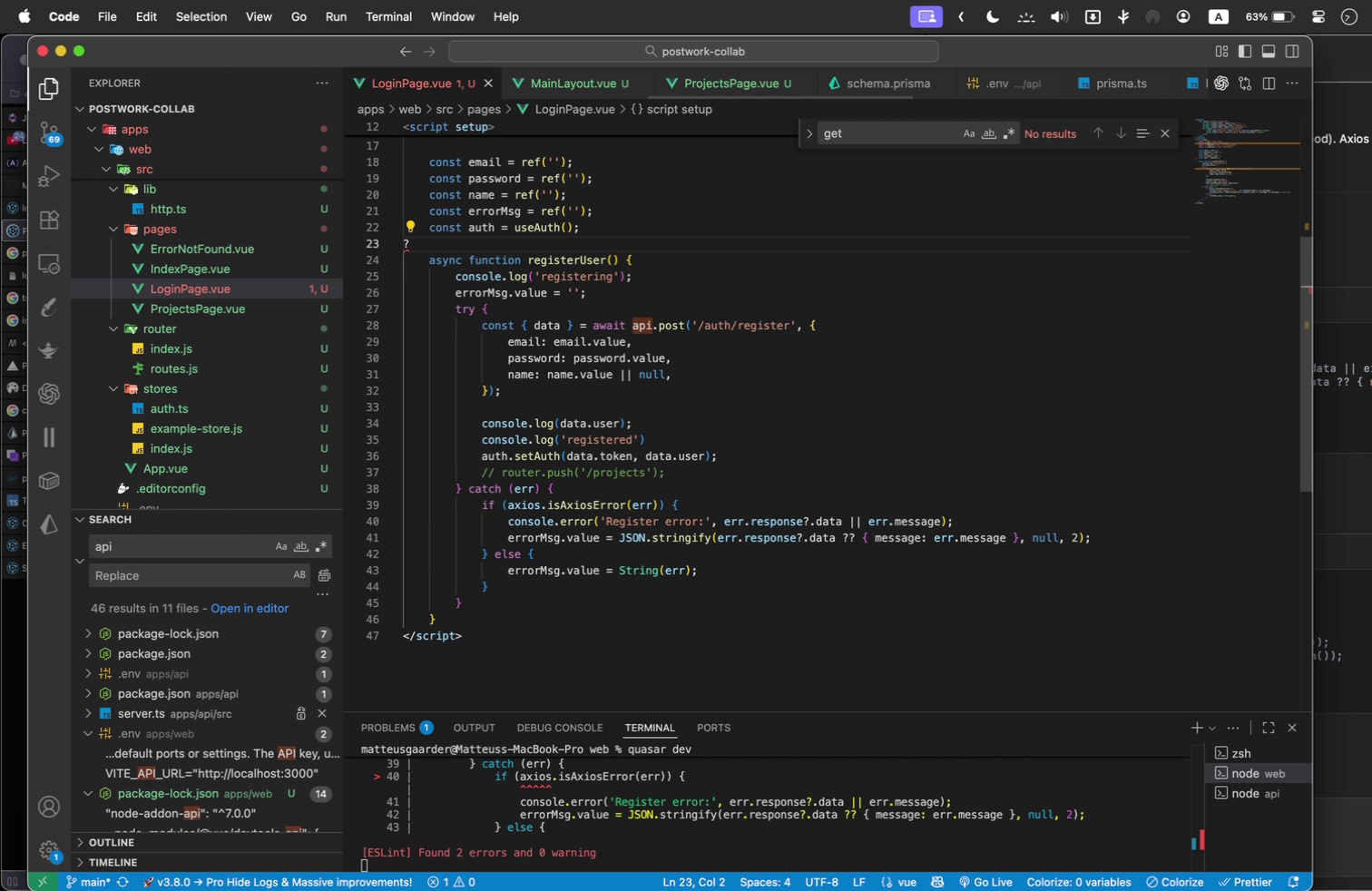 
key(Meta+CommandLeft)
 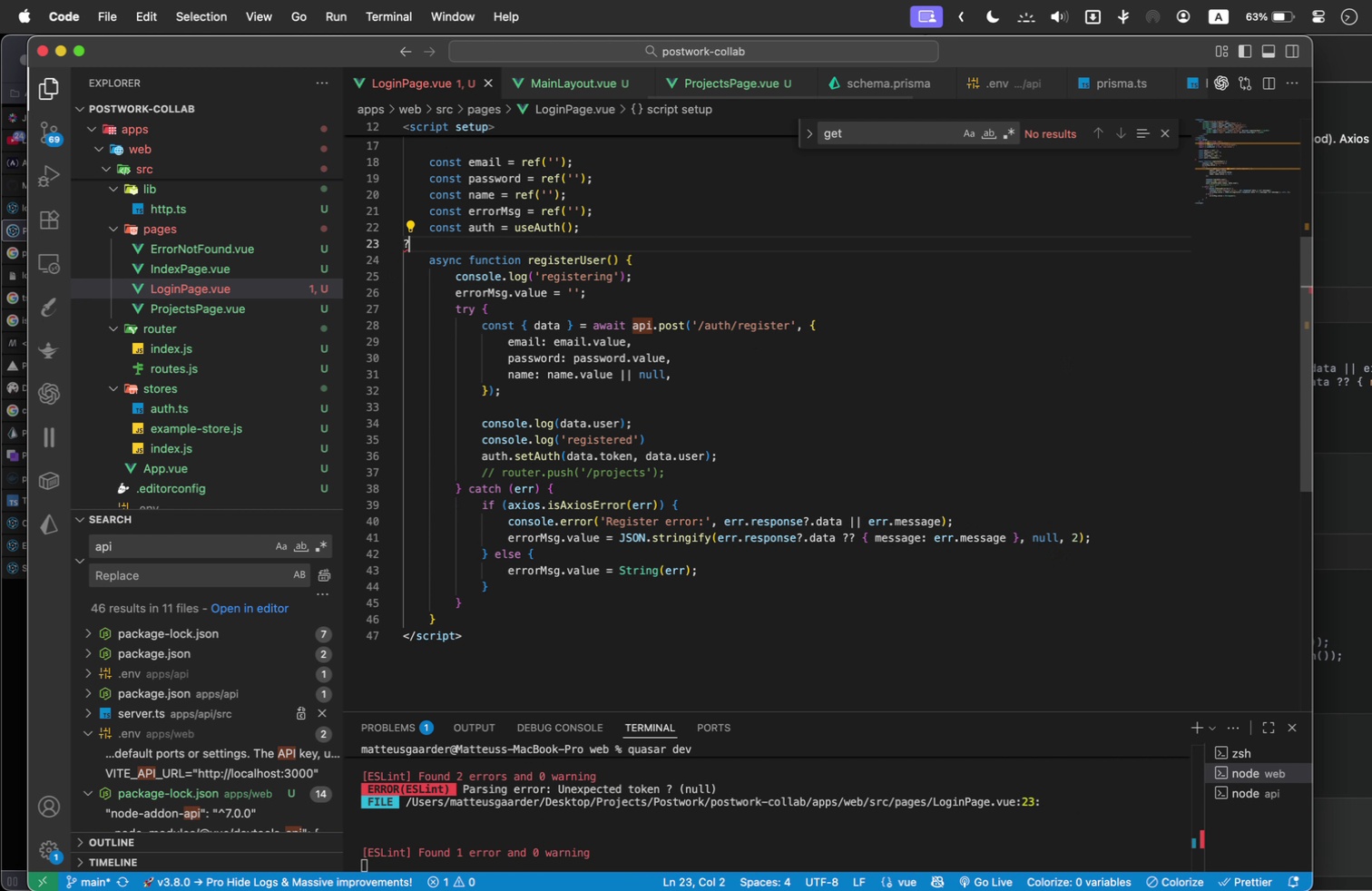 
key(Meta+Z)
 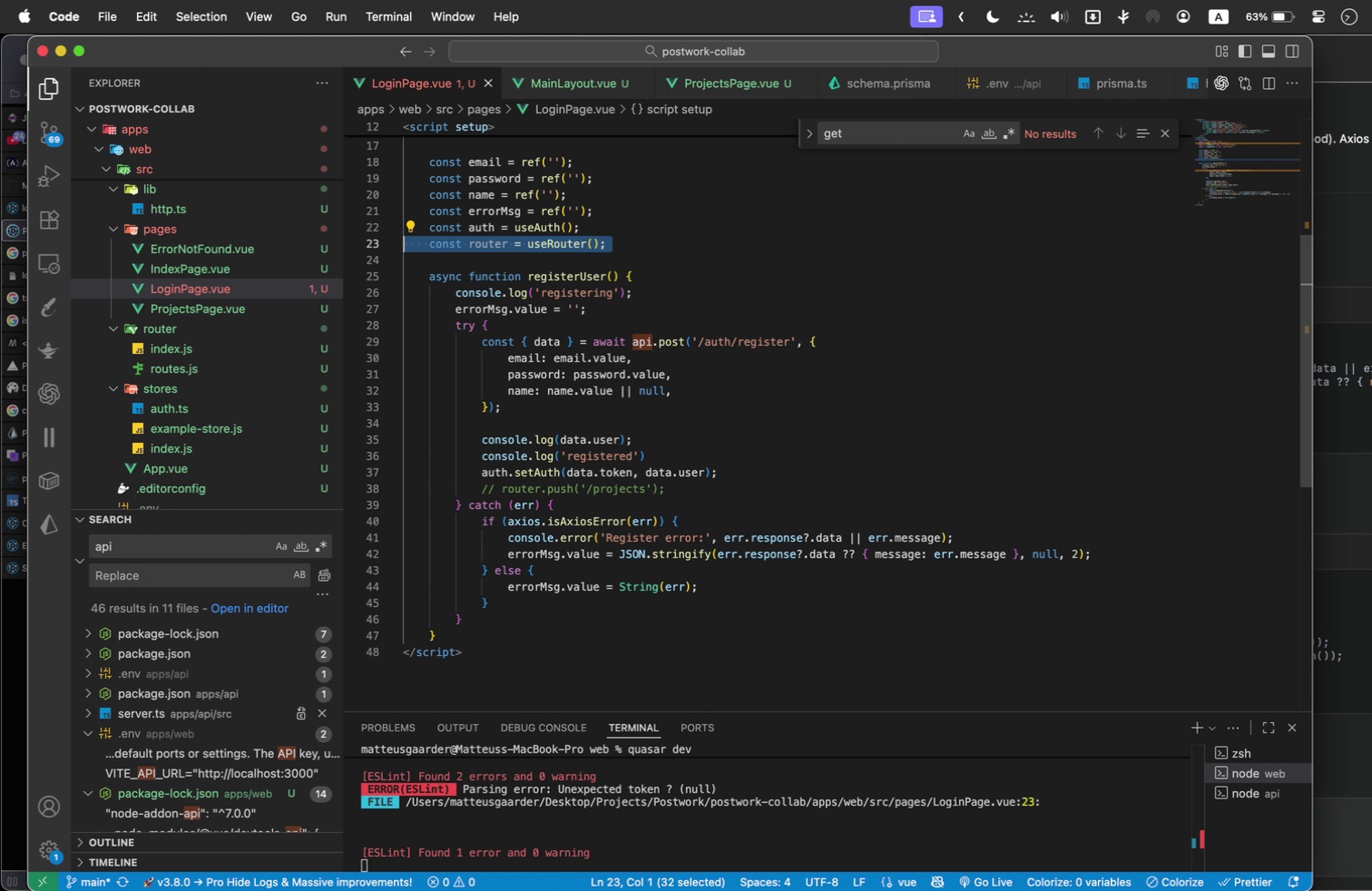 
key(Meta+Slash)
 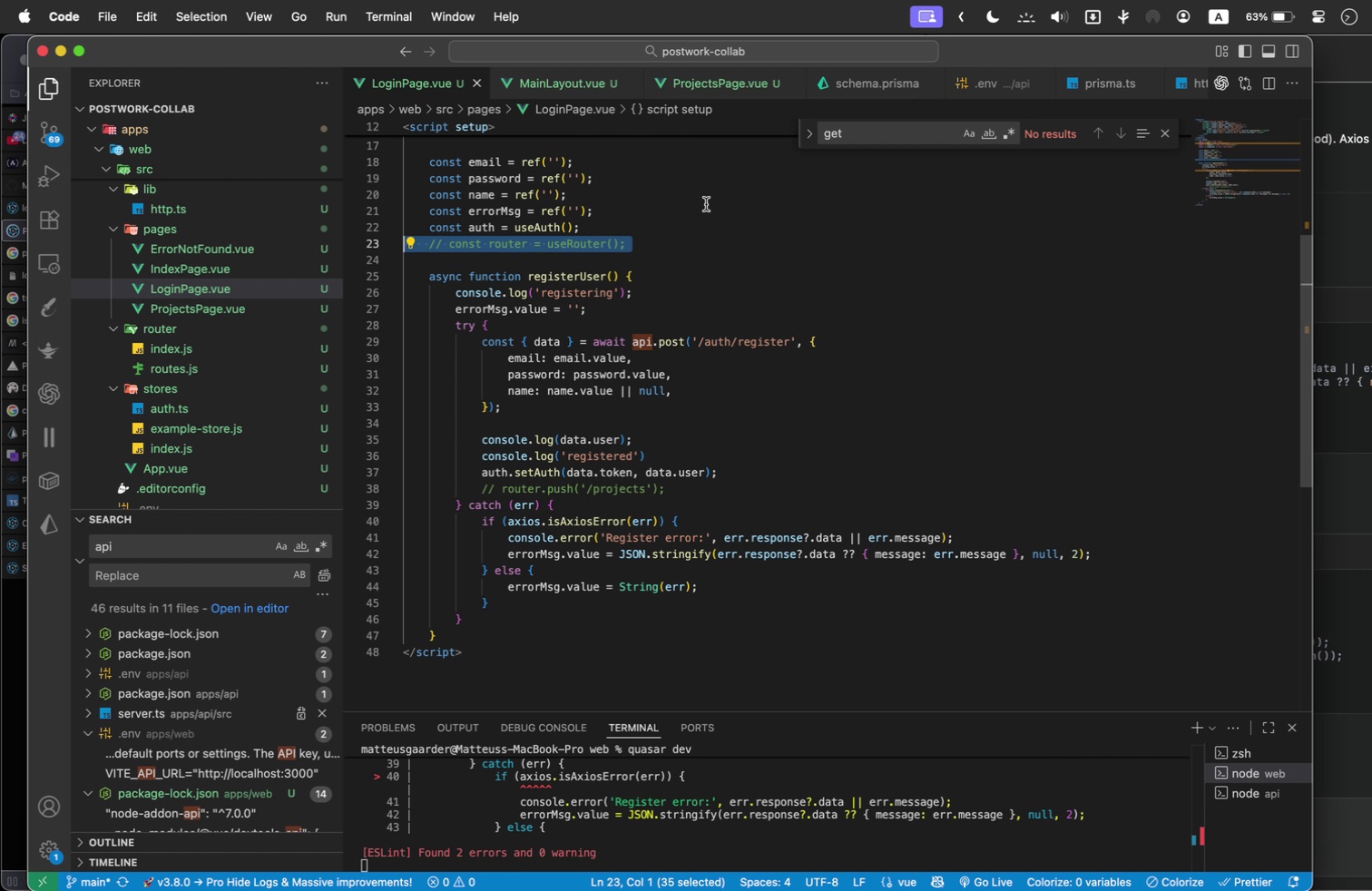 
left_click([710, 201])
 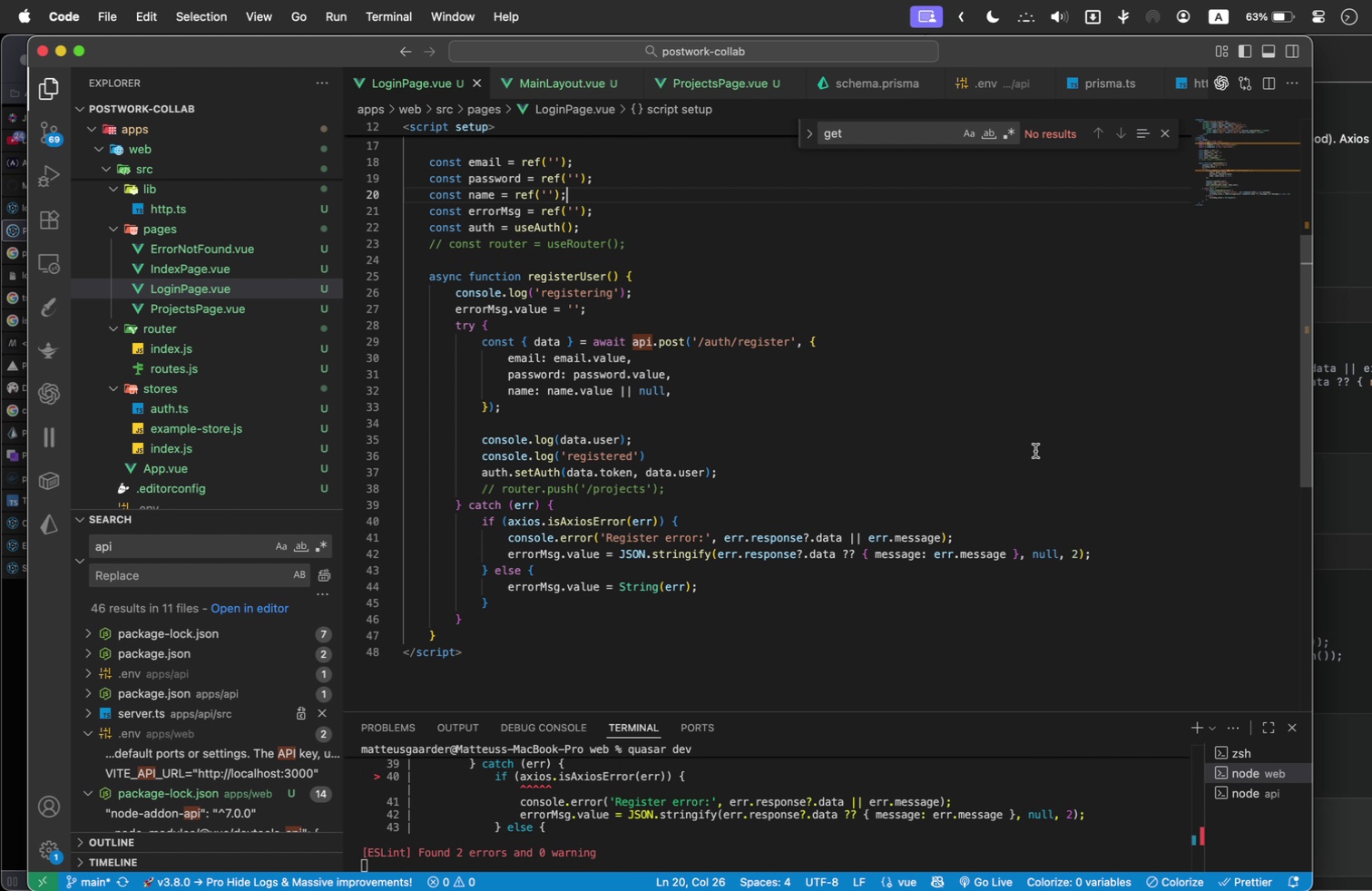 
wait(8.11)
 